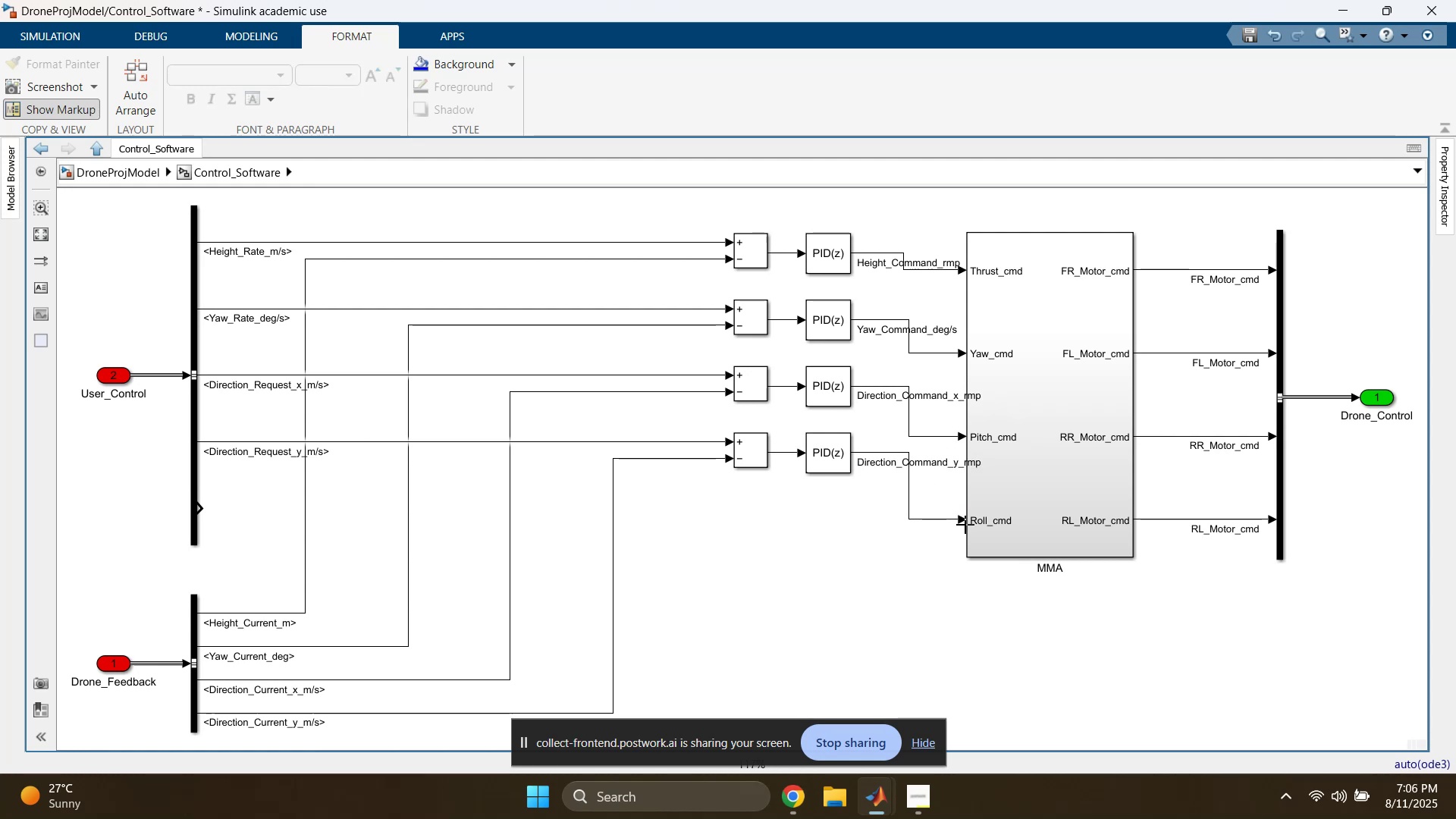 
left_click_drag(start_coordinate=[830, 453], to_coordinate=[817, 519])
 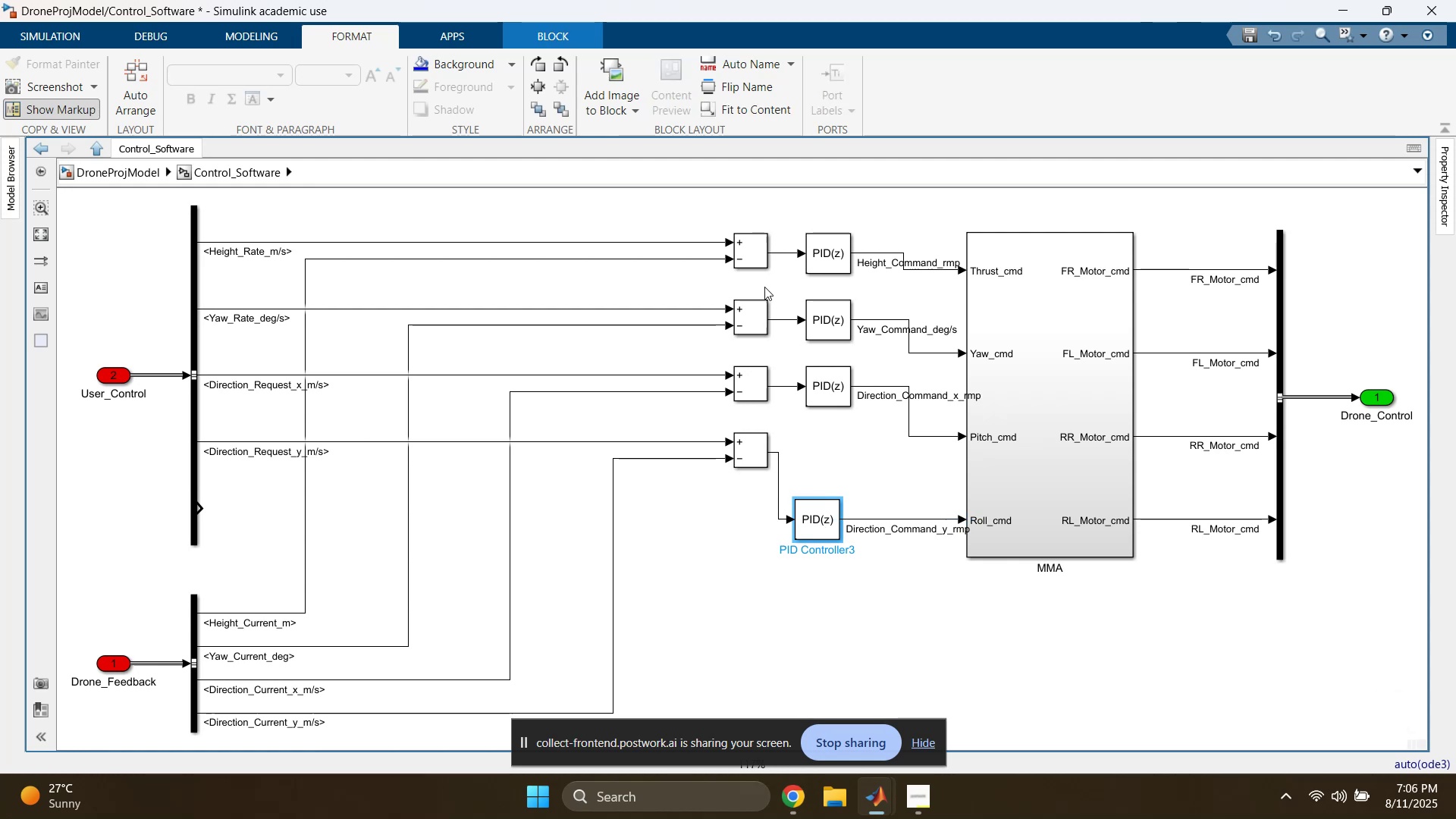 
left_click_drag(start_coordinate=[786, 233], to_coordinate=[780, 479])
 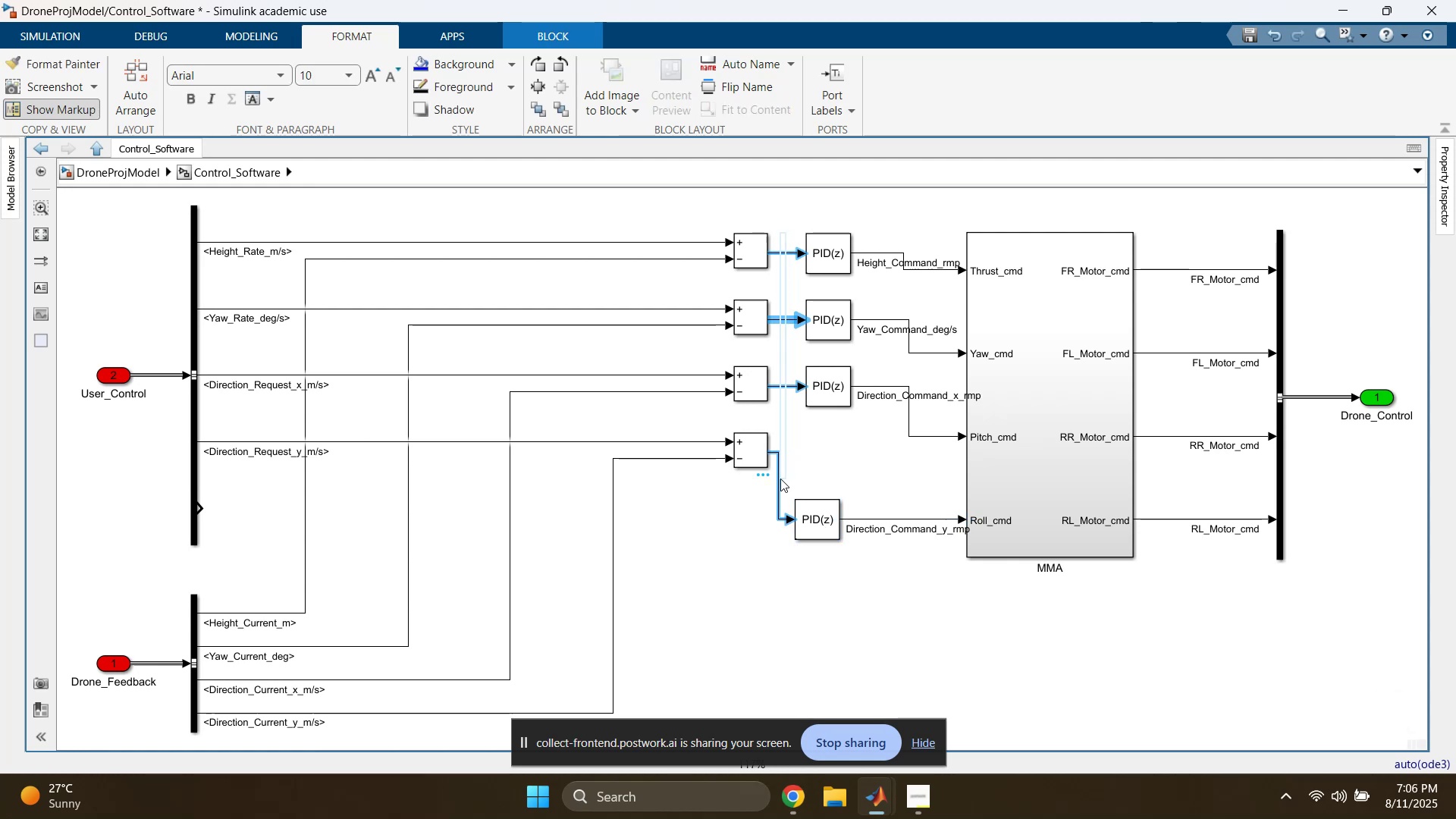 
key(Delete)
 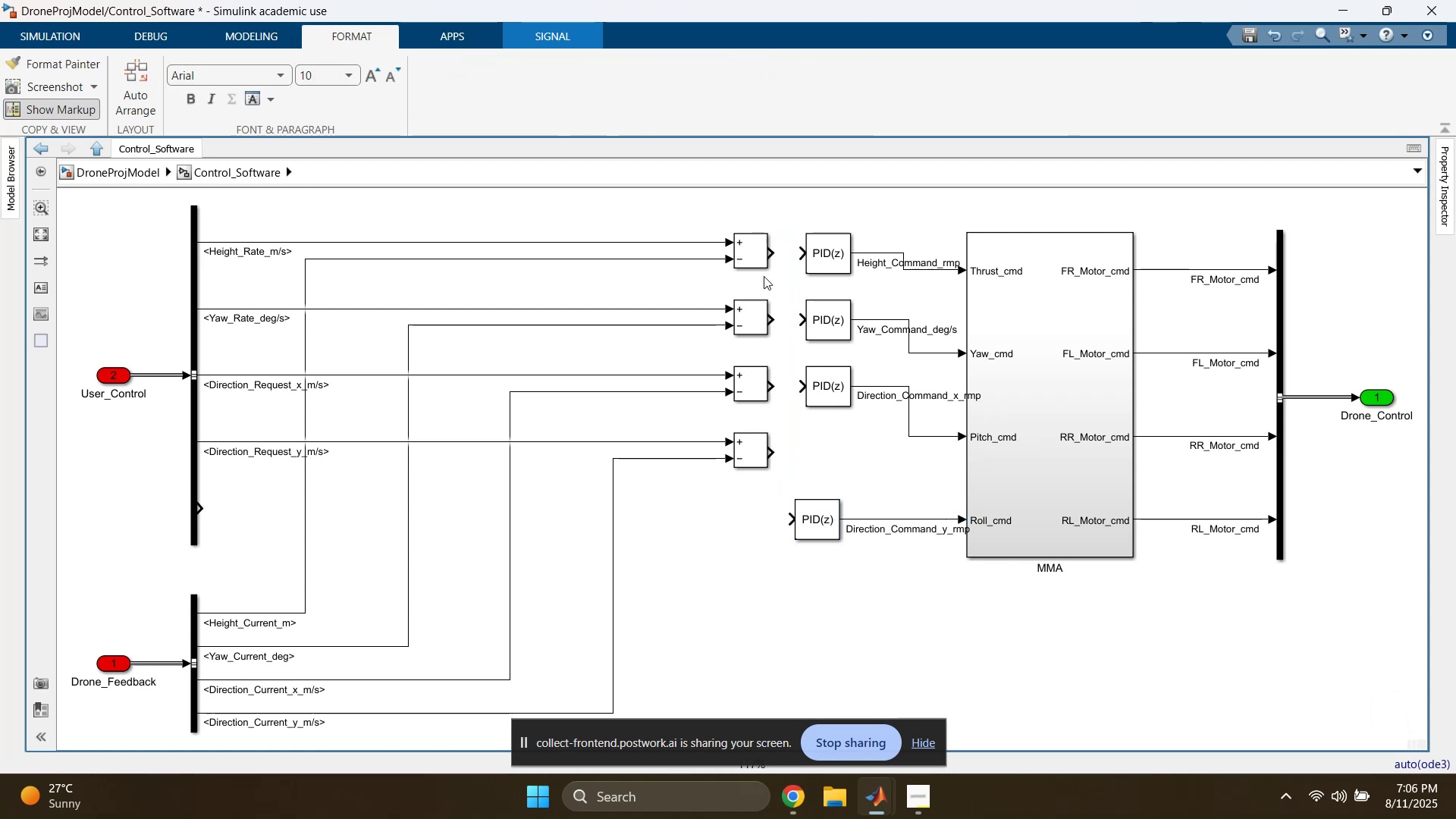 
left_click_drag(start_coordinate=[770, 196], to_coordinate=[757, 469])
 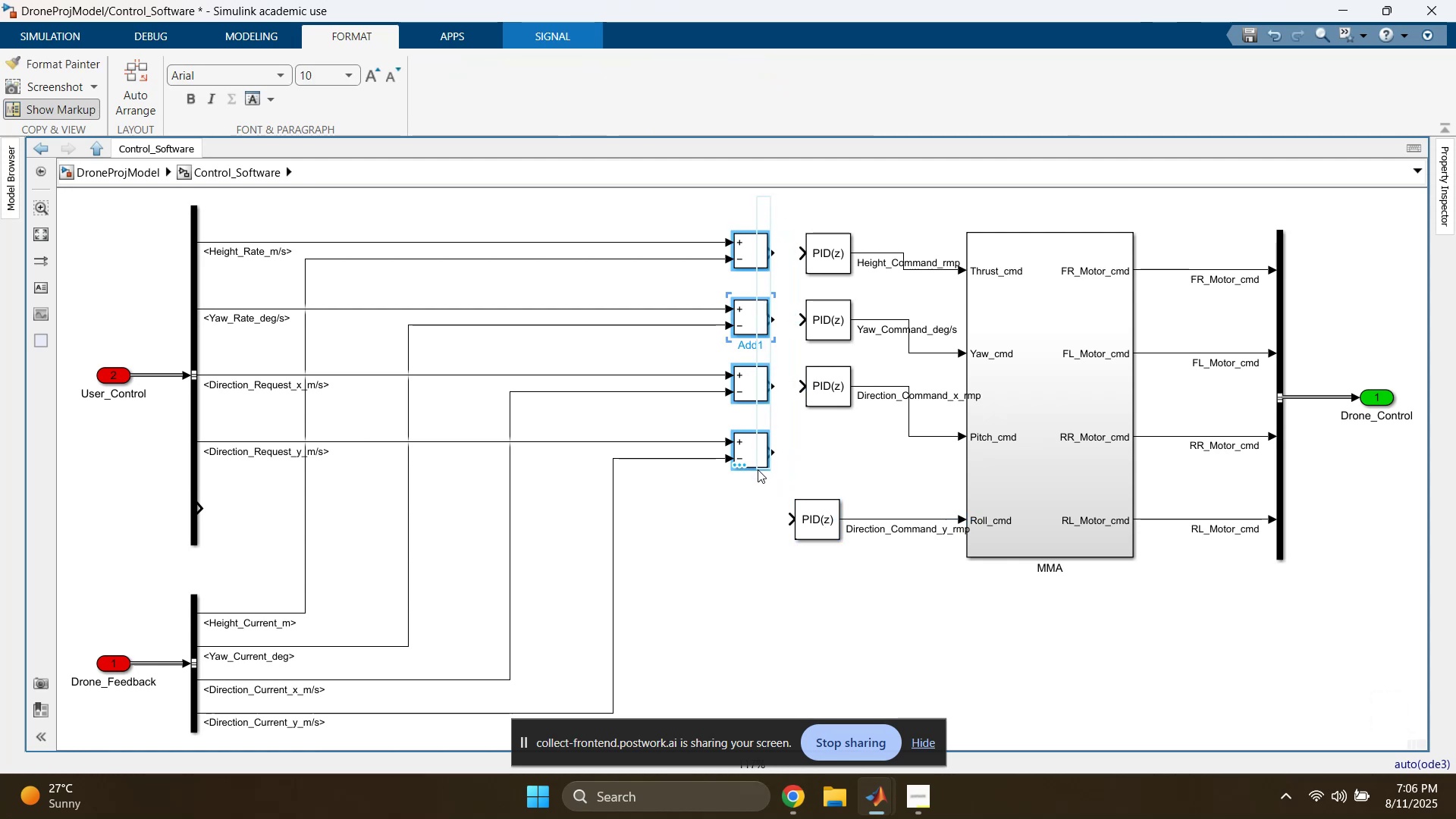 
hold_key(key=ArrowLeft, duration=1.02)
 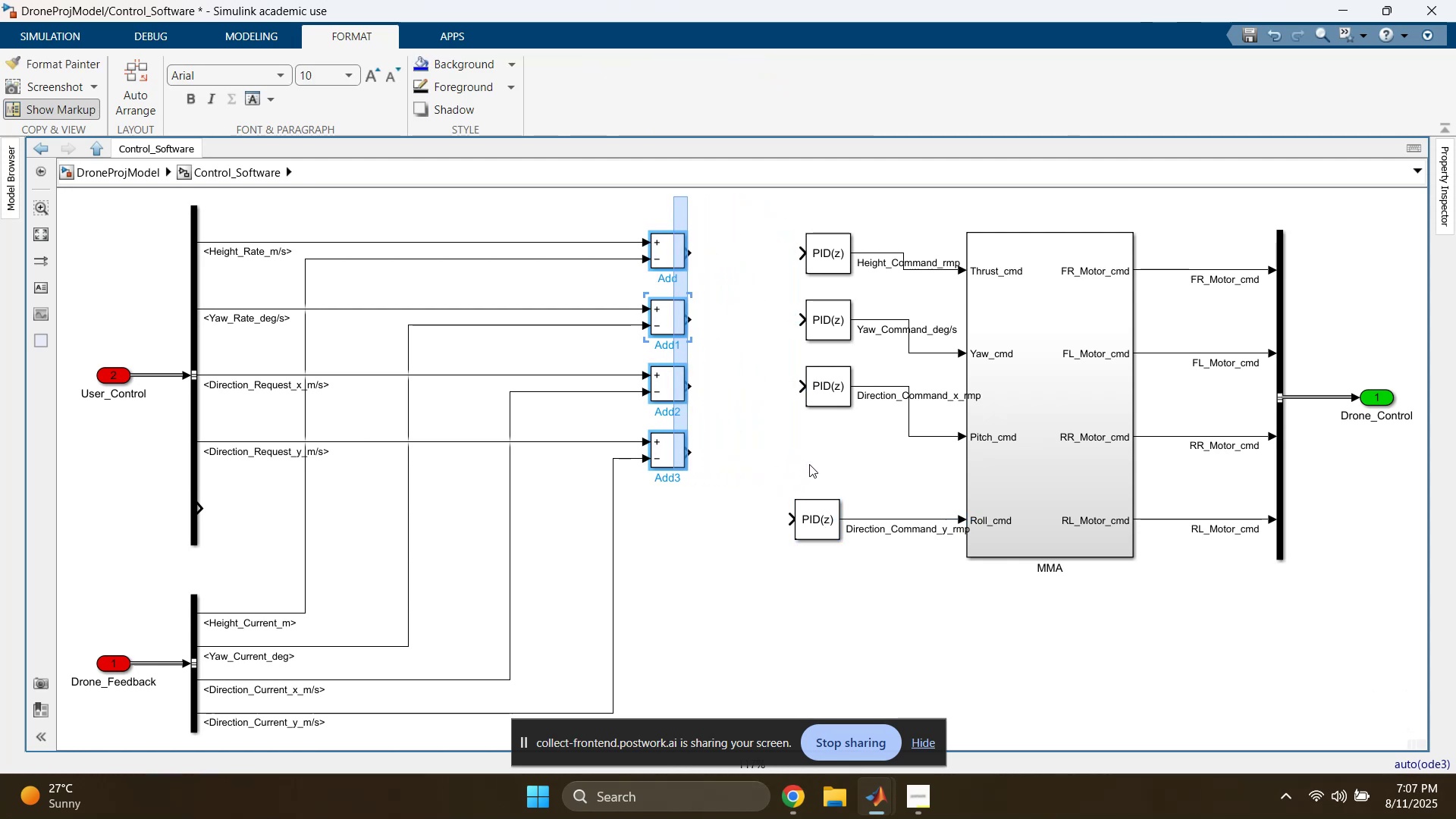 
left_click([809, 464])
 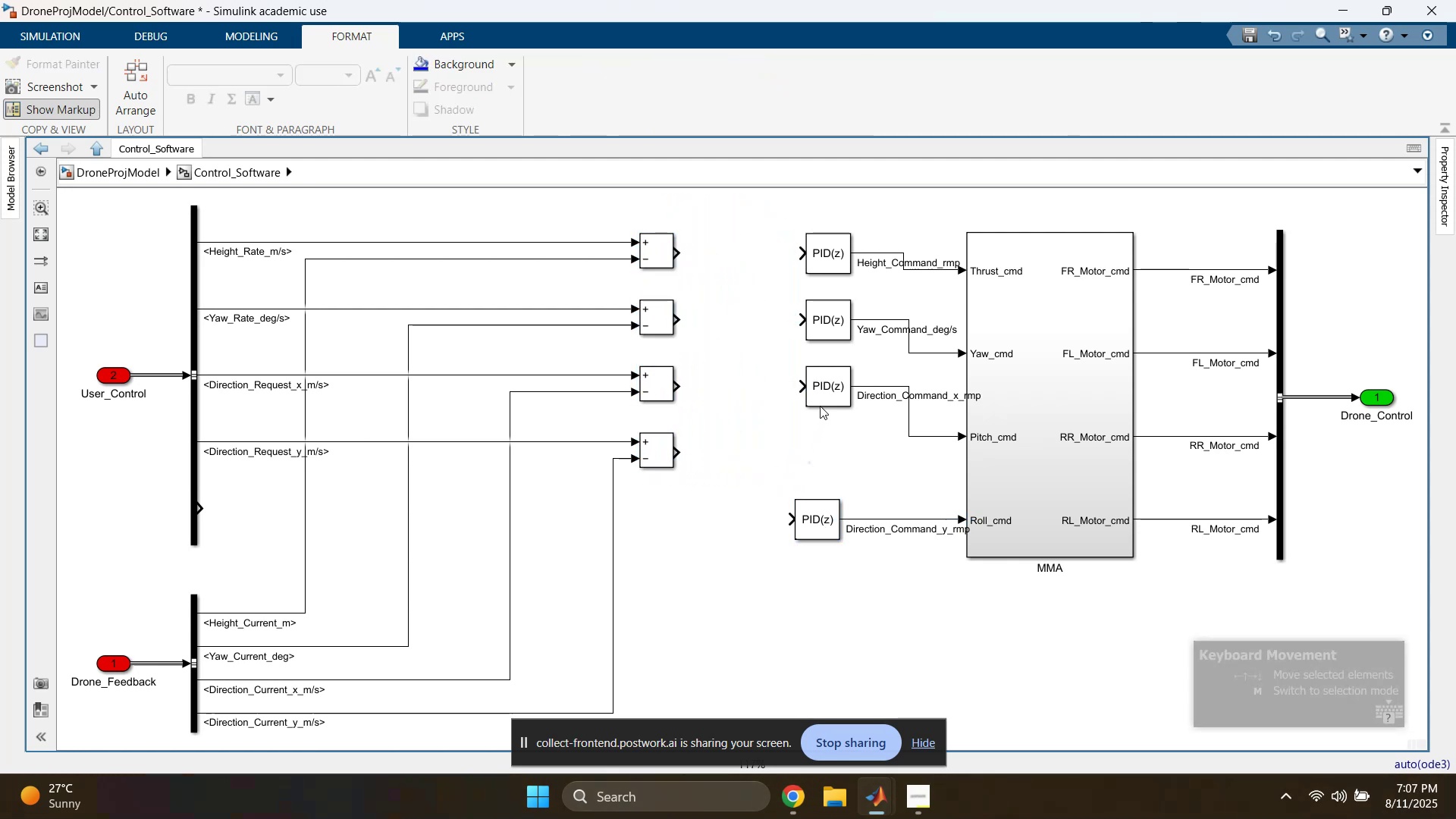 
left_click_drag(start_coordinate=[826, 384], to_coordinate=[811, 435])
 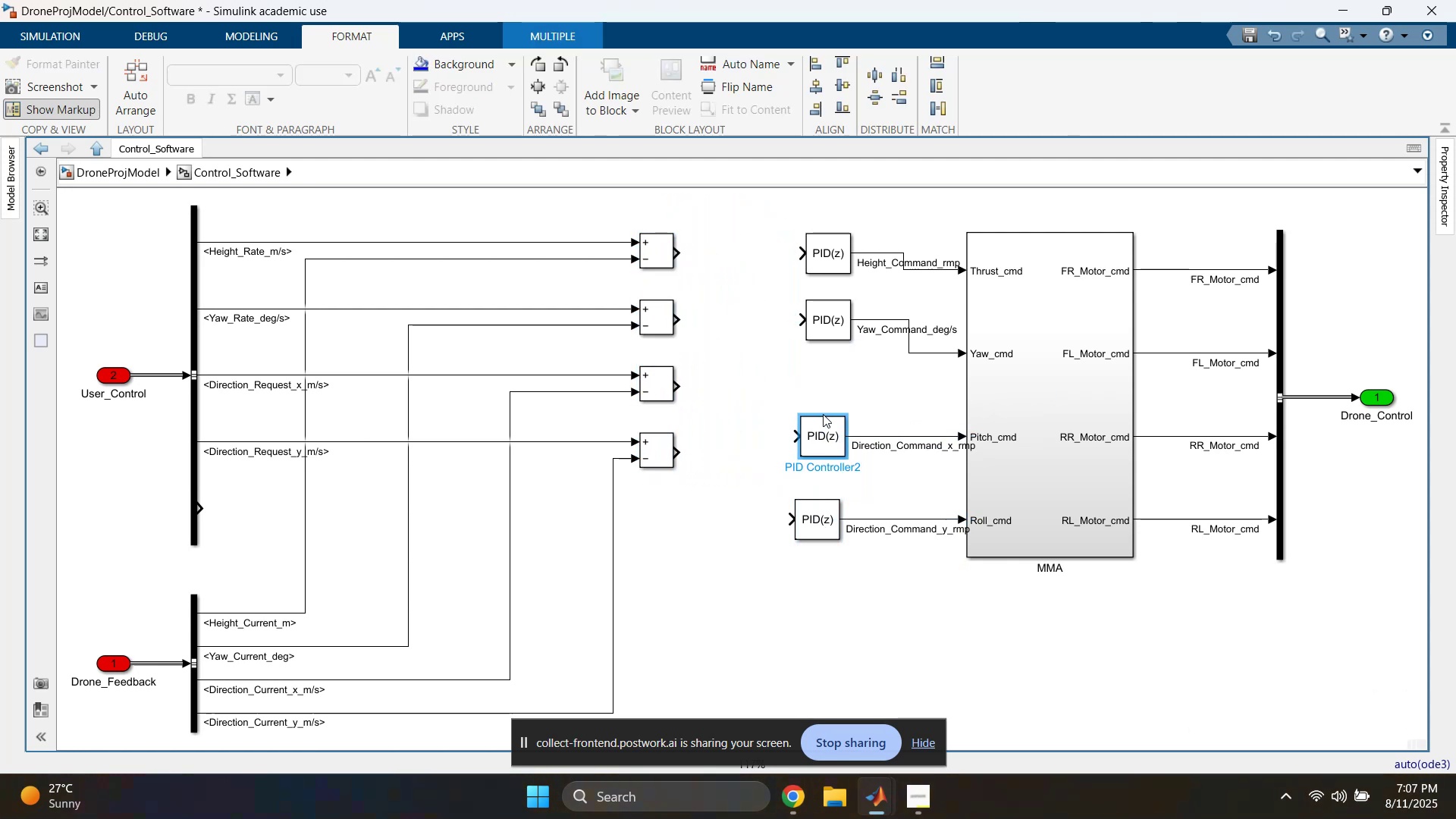 
left_click_drag(start_coordinate=[820, 426], to_coordinate=[812, 424])
 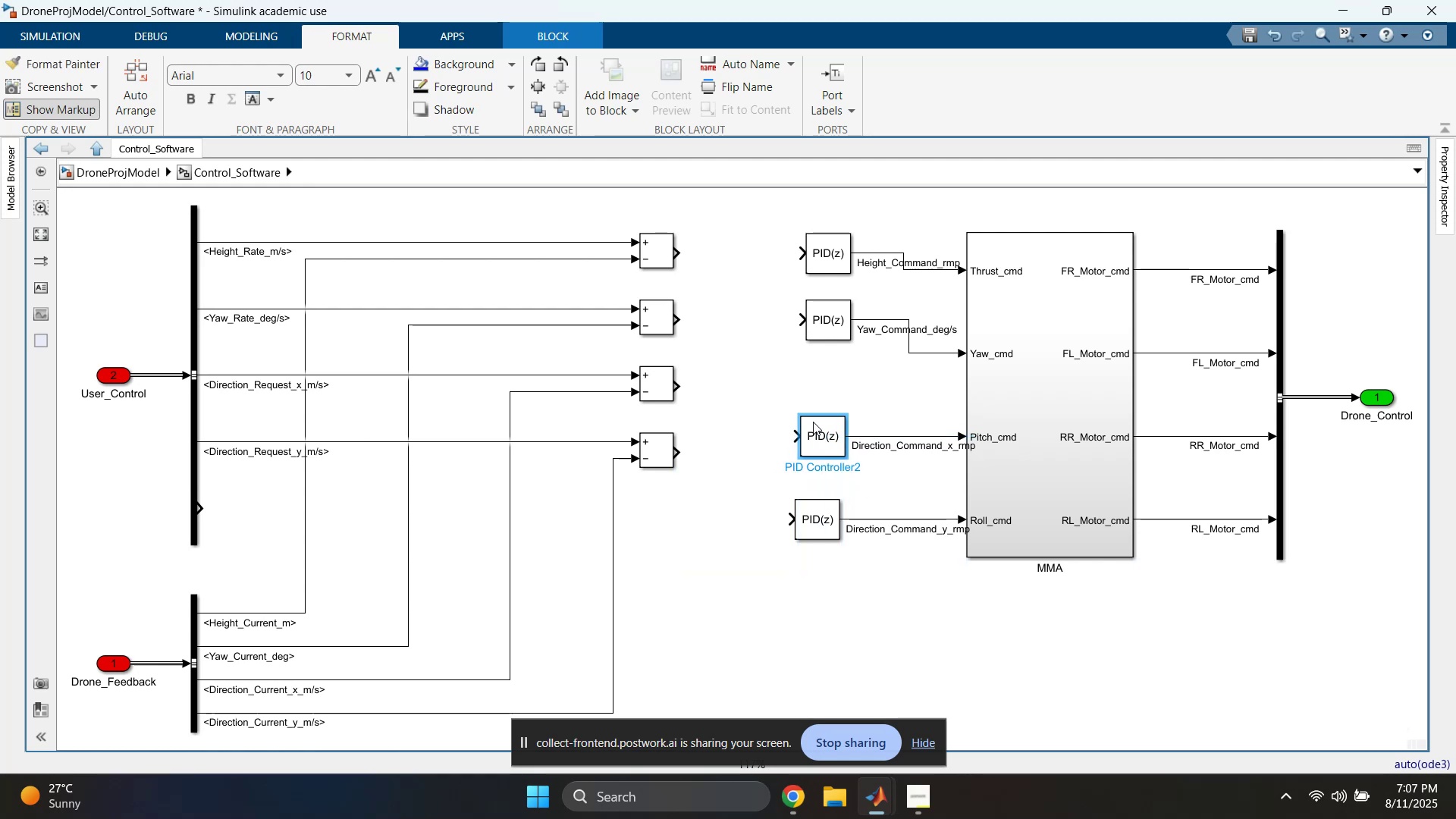 
left_click_drag(start_coordinate=[819, 405], to_coordinate=[820, 400])
 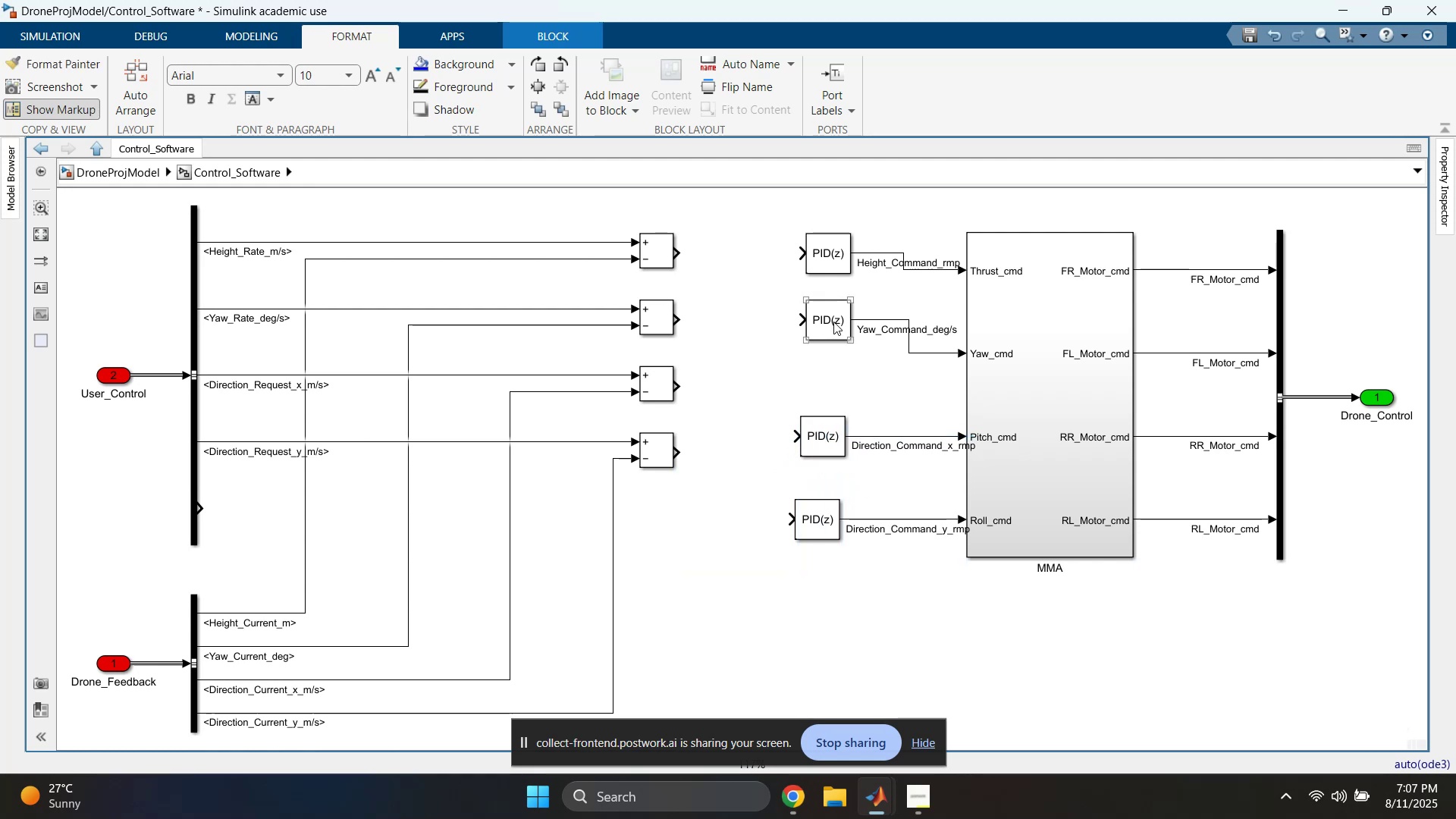 
left_click_drag(start_coordinate=[829, 305], to_coordinate=[823, 339])
 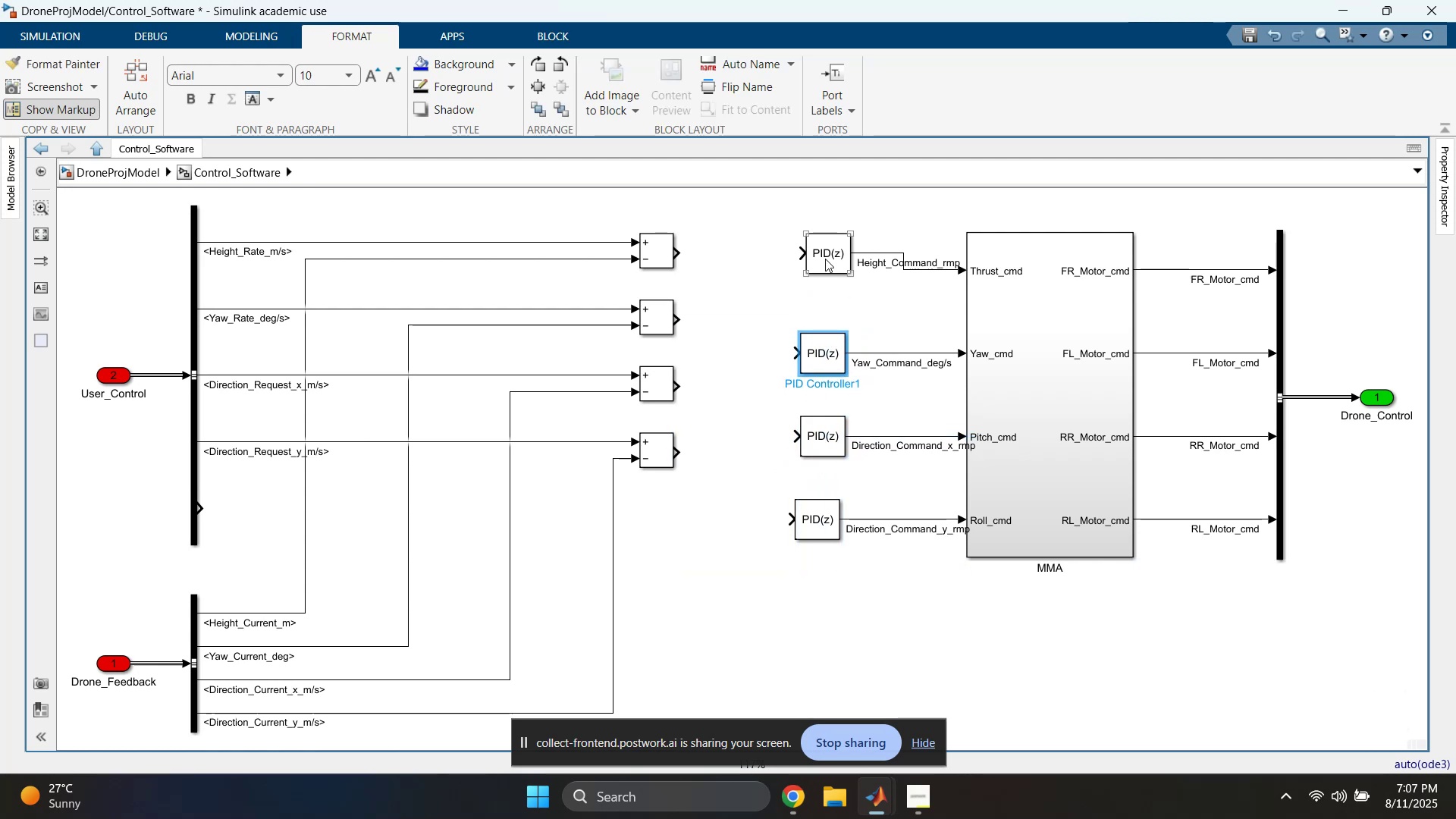 
left_click_drag(start_coordinate=[829, 244], to_coordinate=[824, 260])
 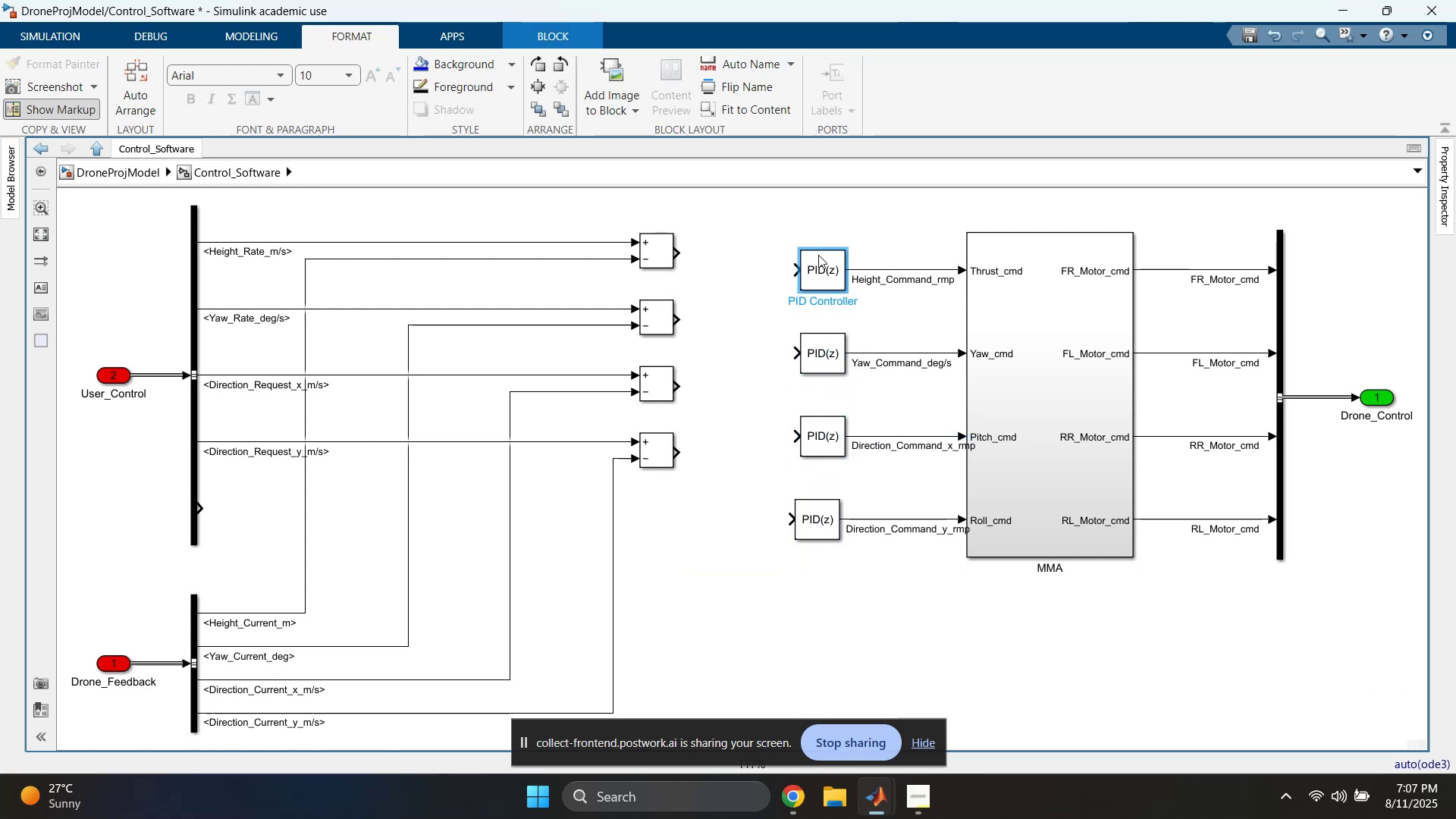 
left_click_drag(start_coordinate=[785, 218], to_coordinate=[821, 578])
 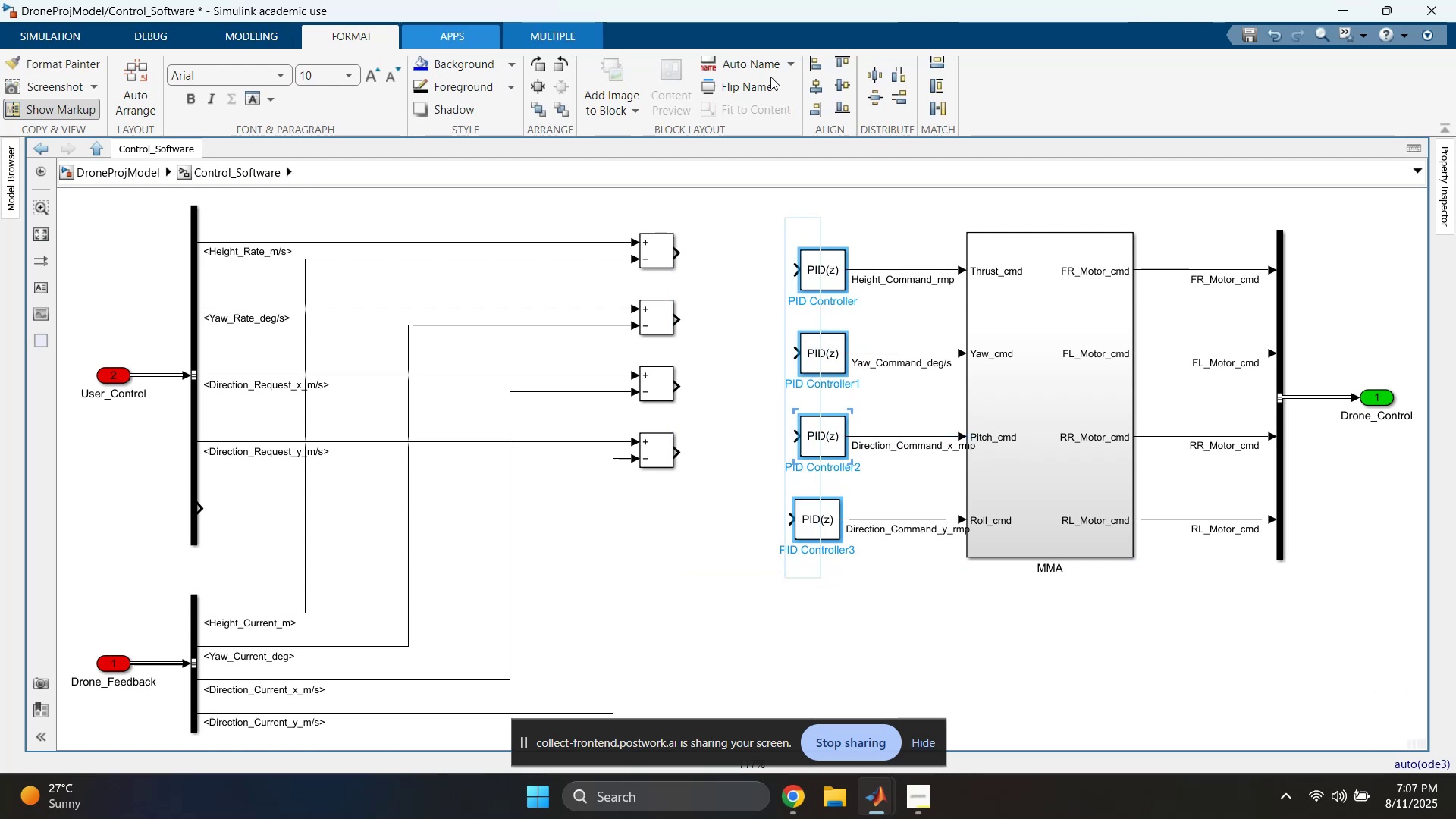 
left_click([811, 64])
 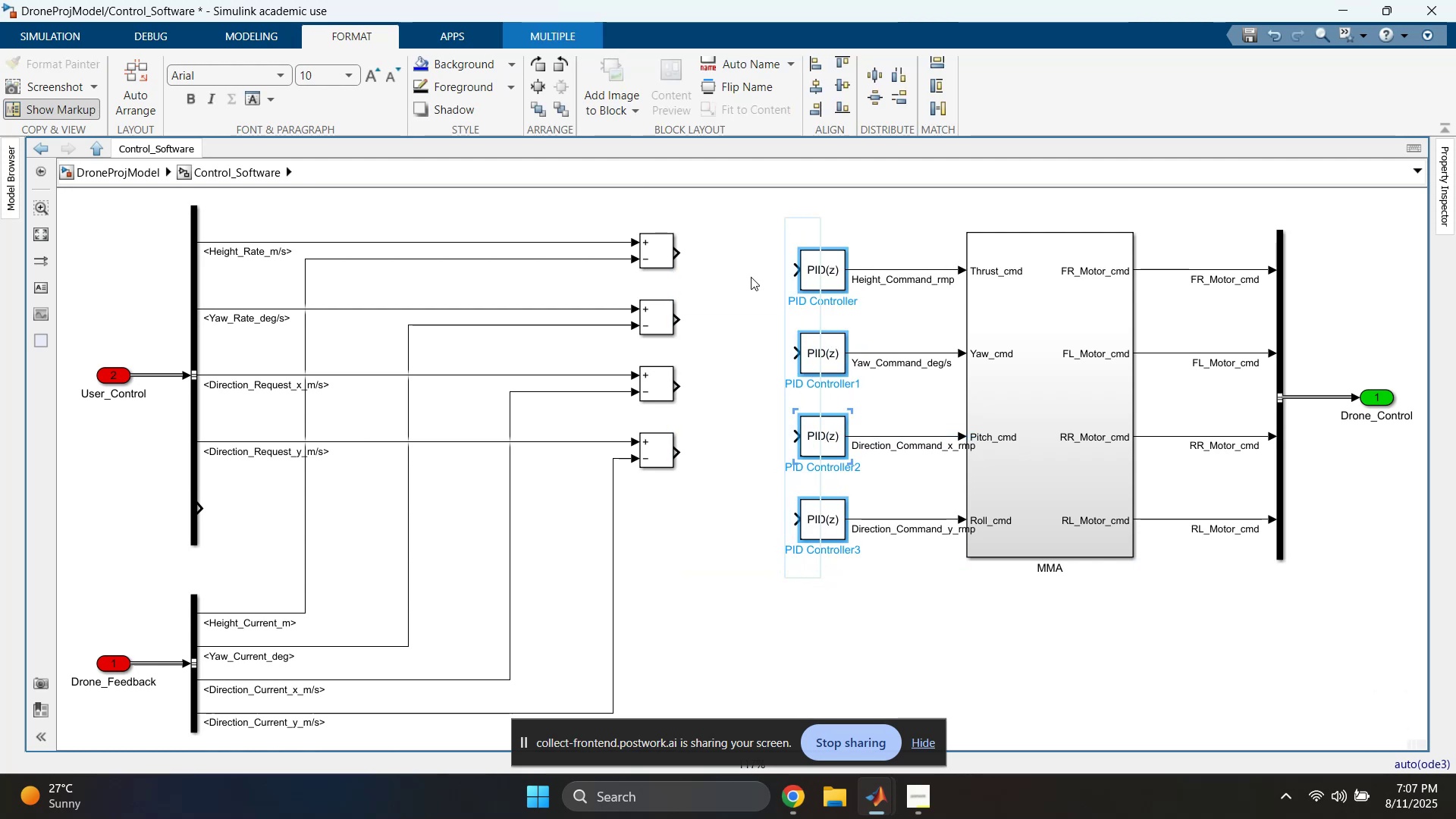 
left_click([739, 284])
 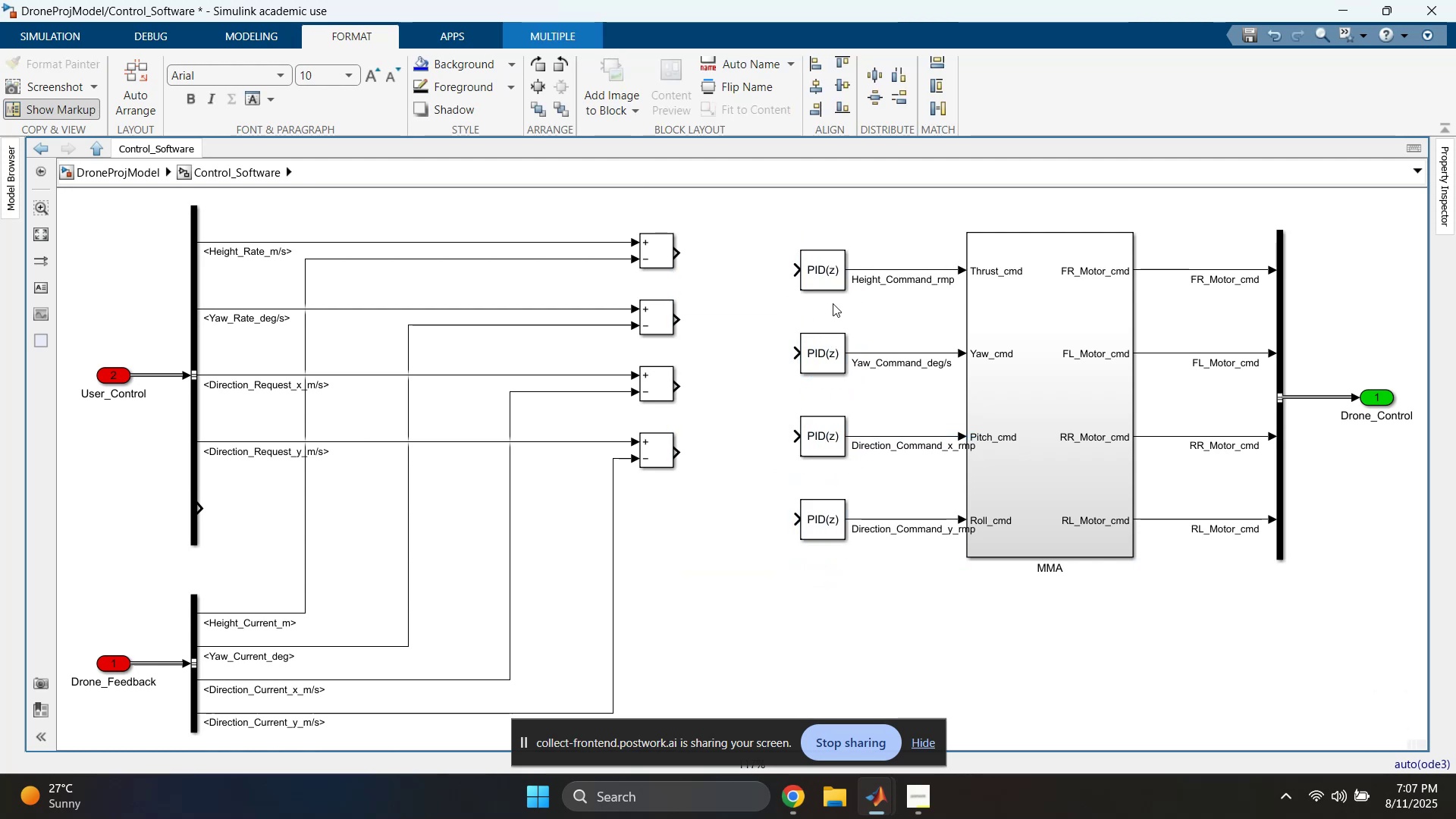 
left_click_drag(start_coordinate=[771, 218], to_coordinate=[829, 544])
 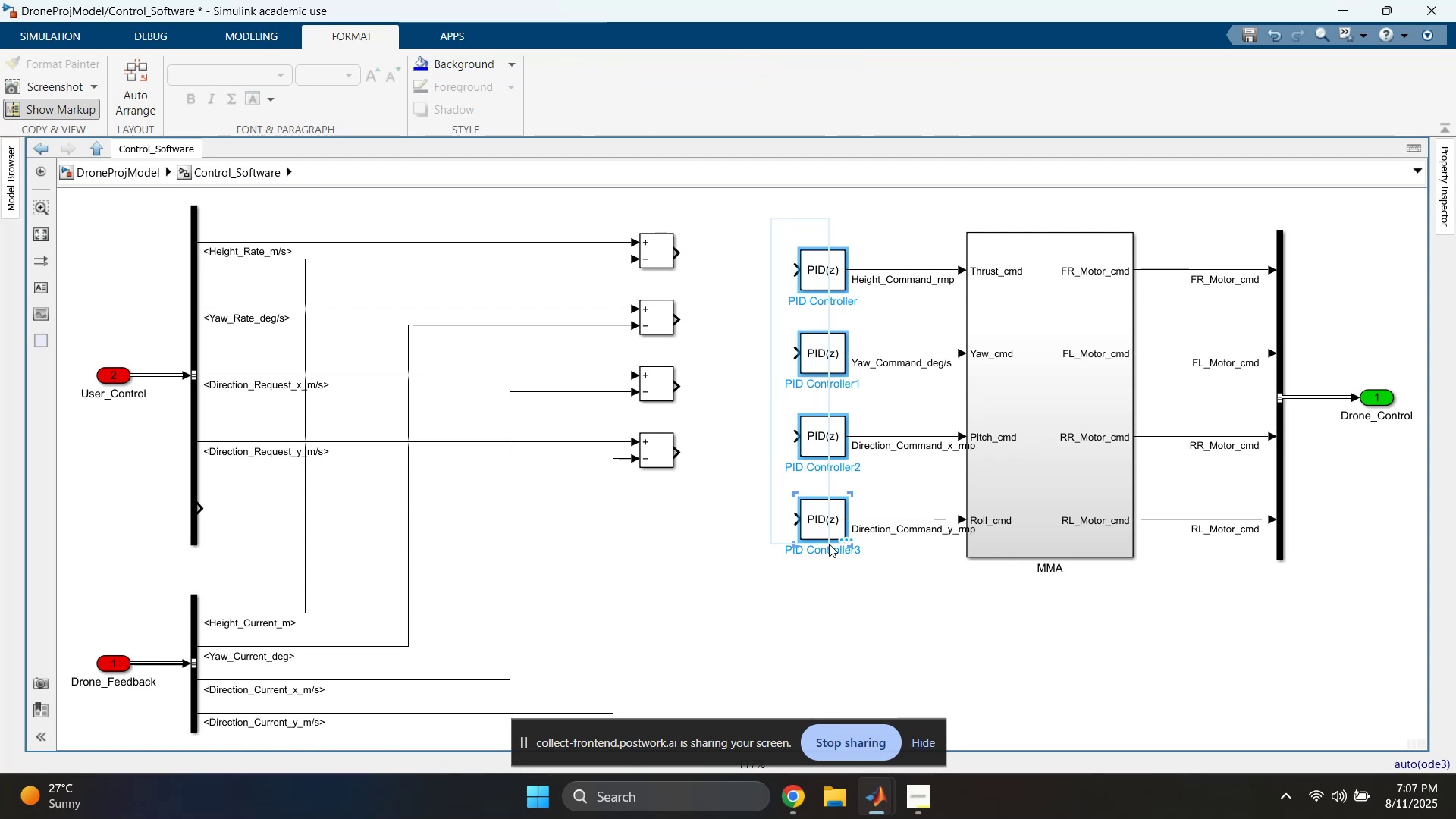 
hold_key(key=ArrowLeft, duration=0.75)
 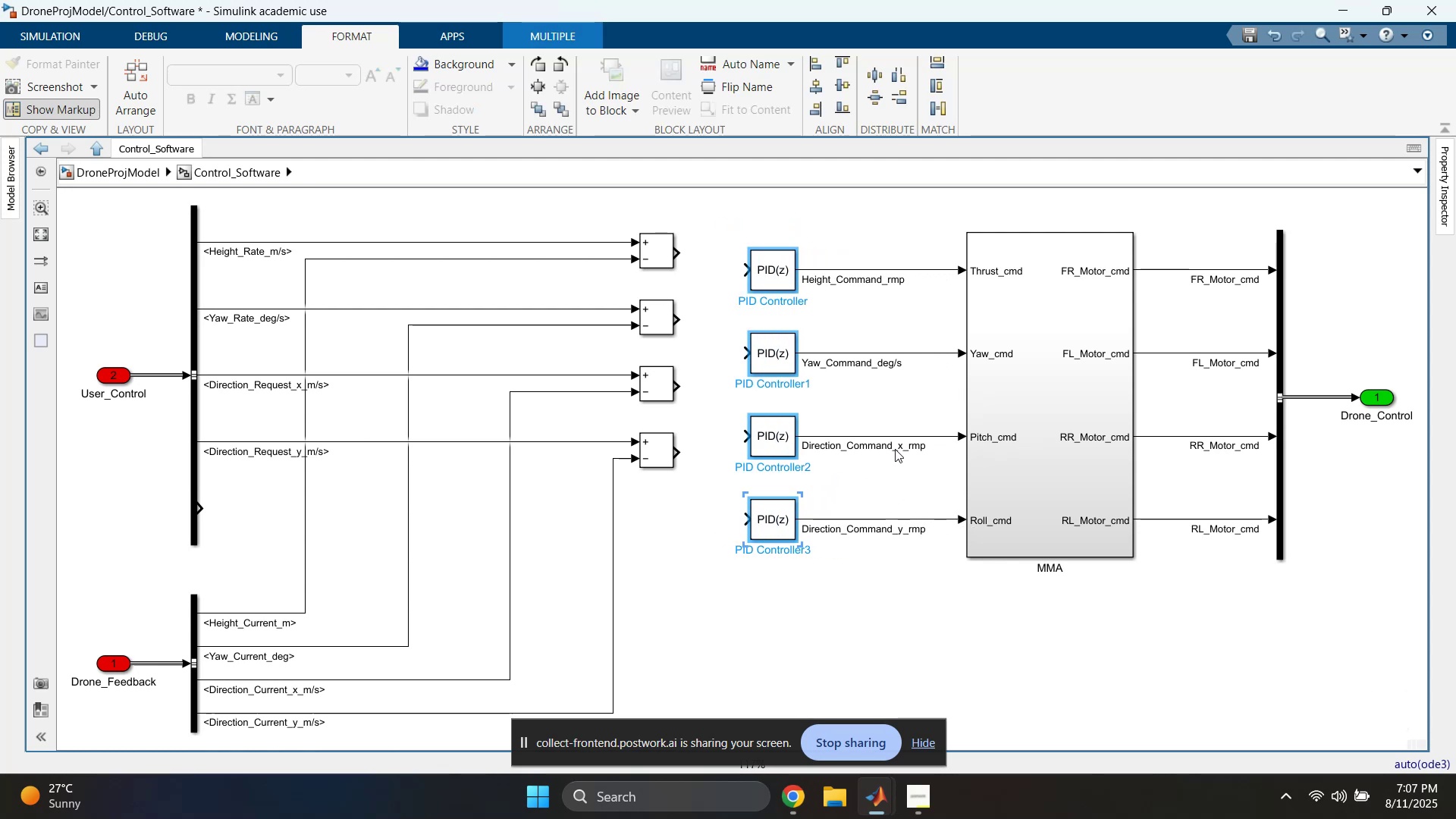 
key(ArrowLeft)
 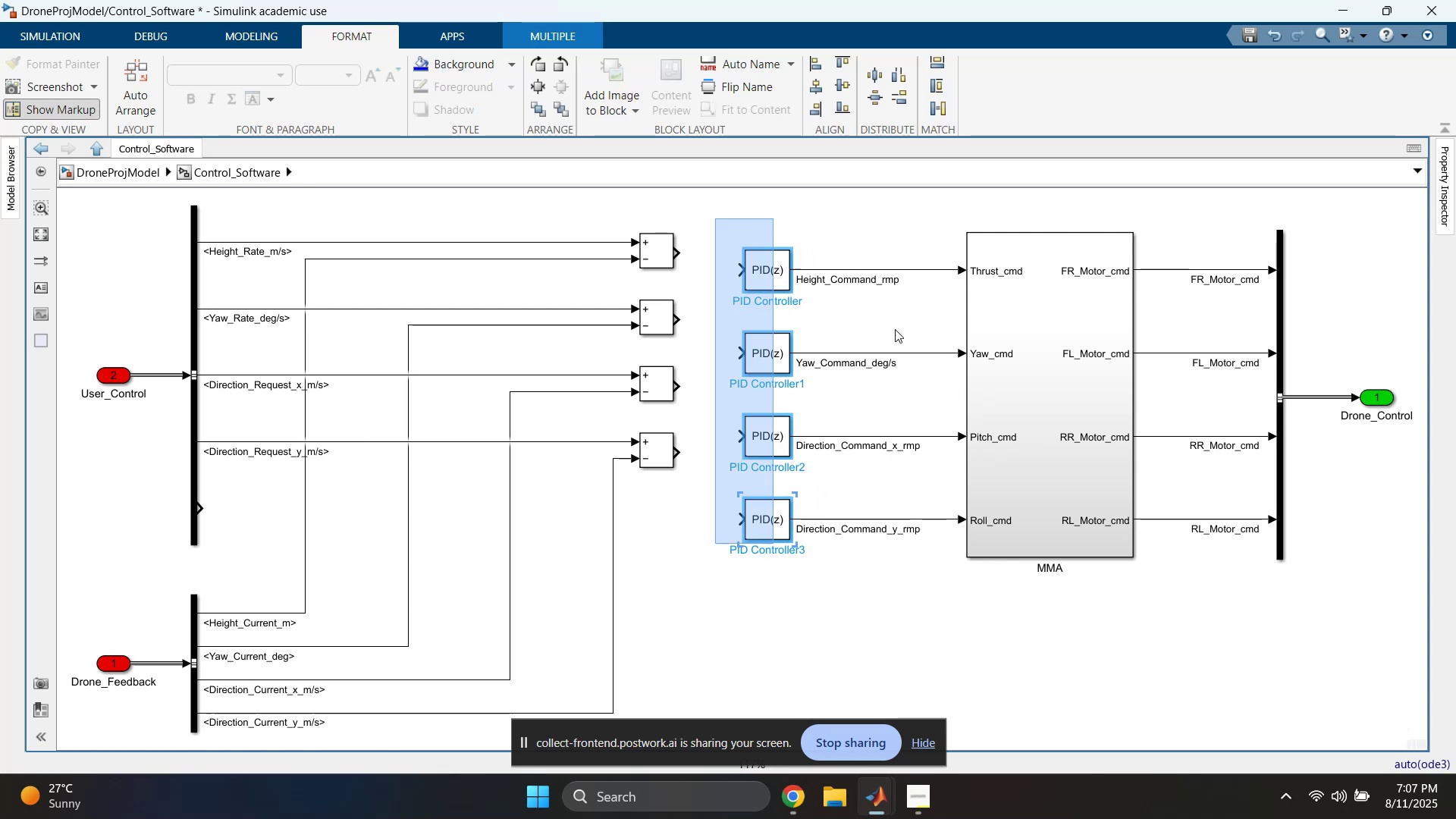 
key(ArrowLeft)
 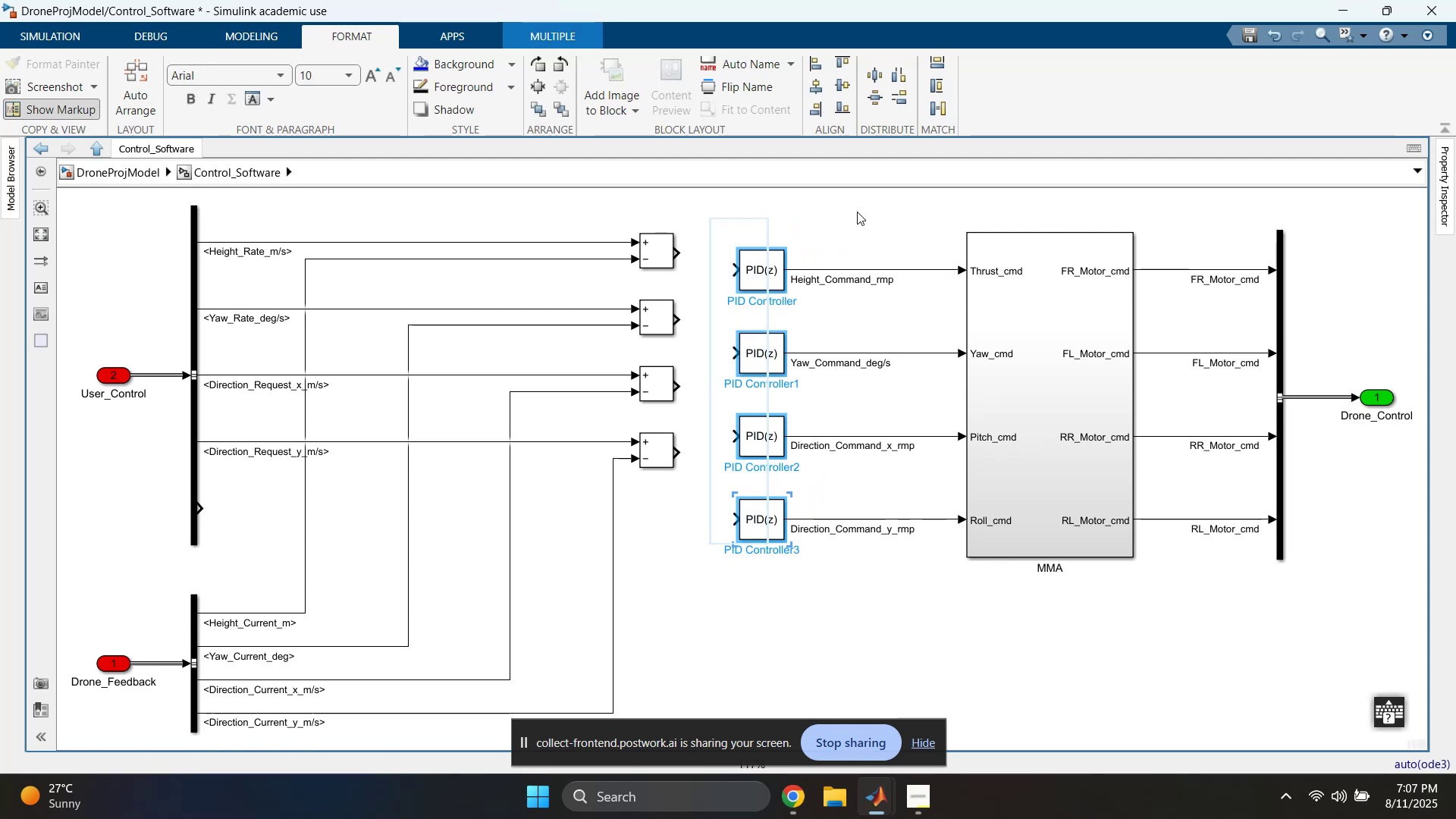 
left_click([857, 212])
 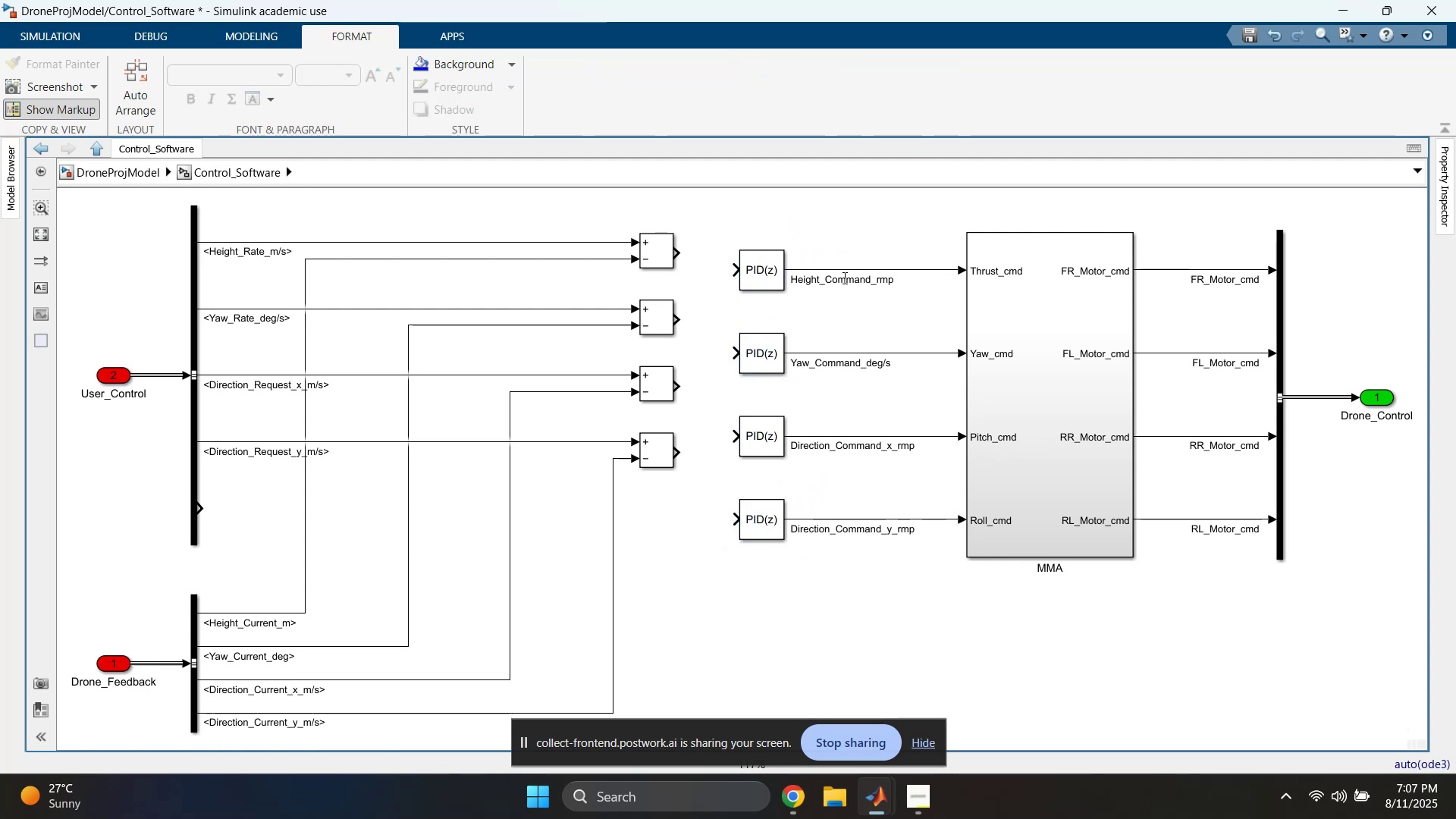 
left_click([843, 278])
 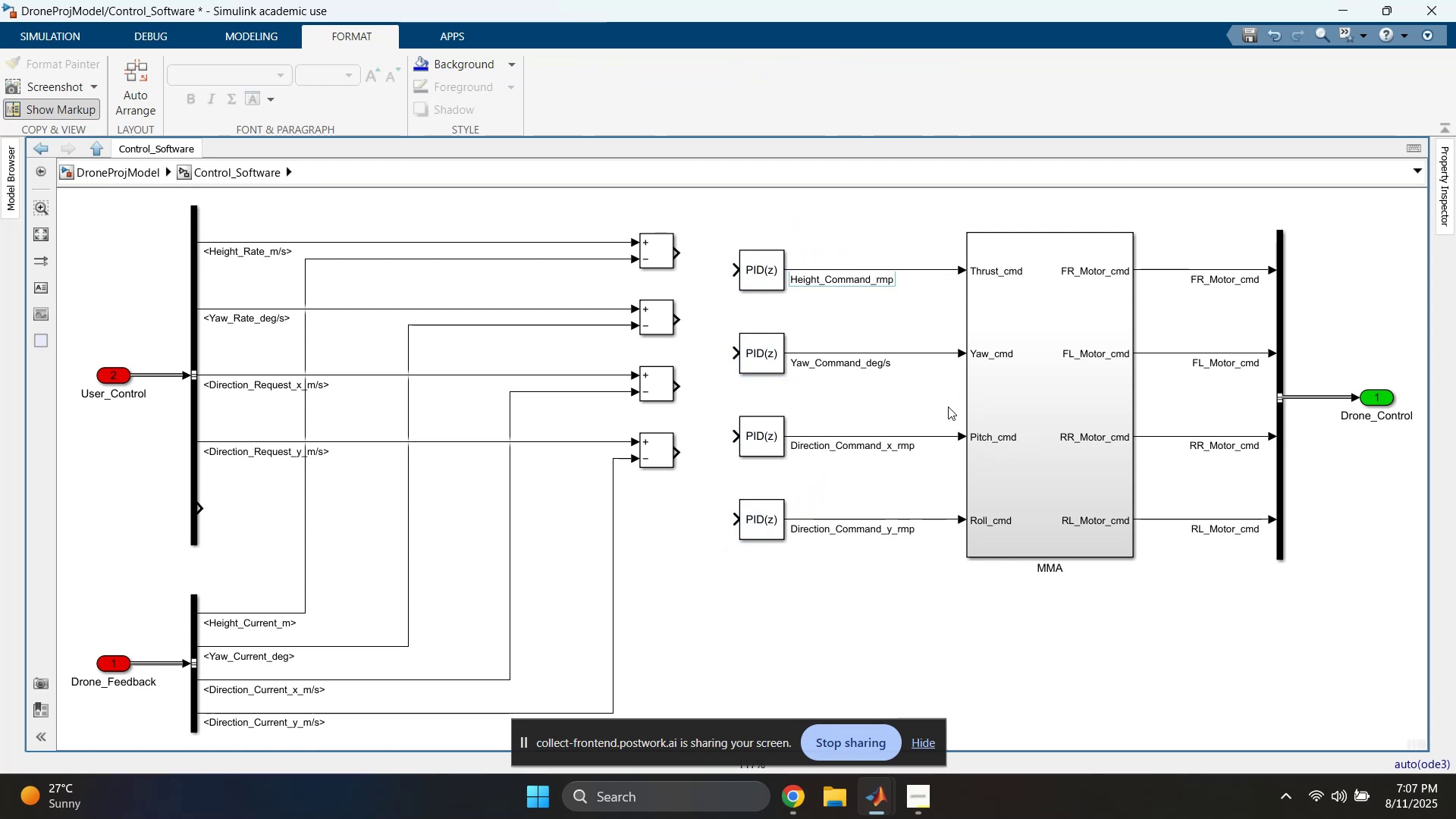 
wait(8.97)
 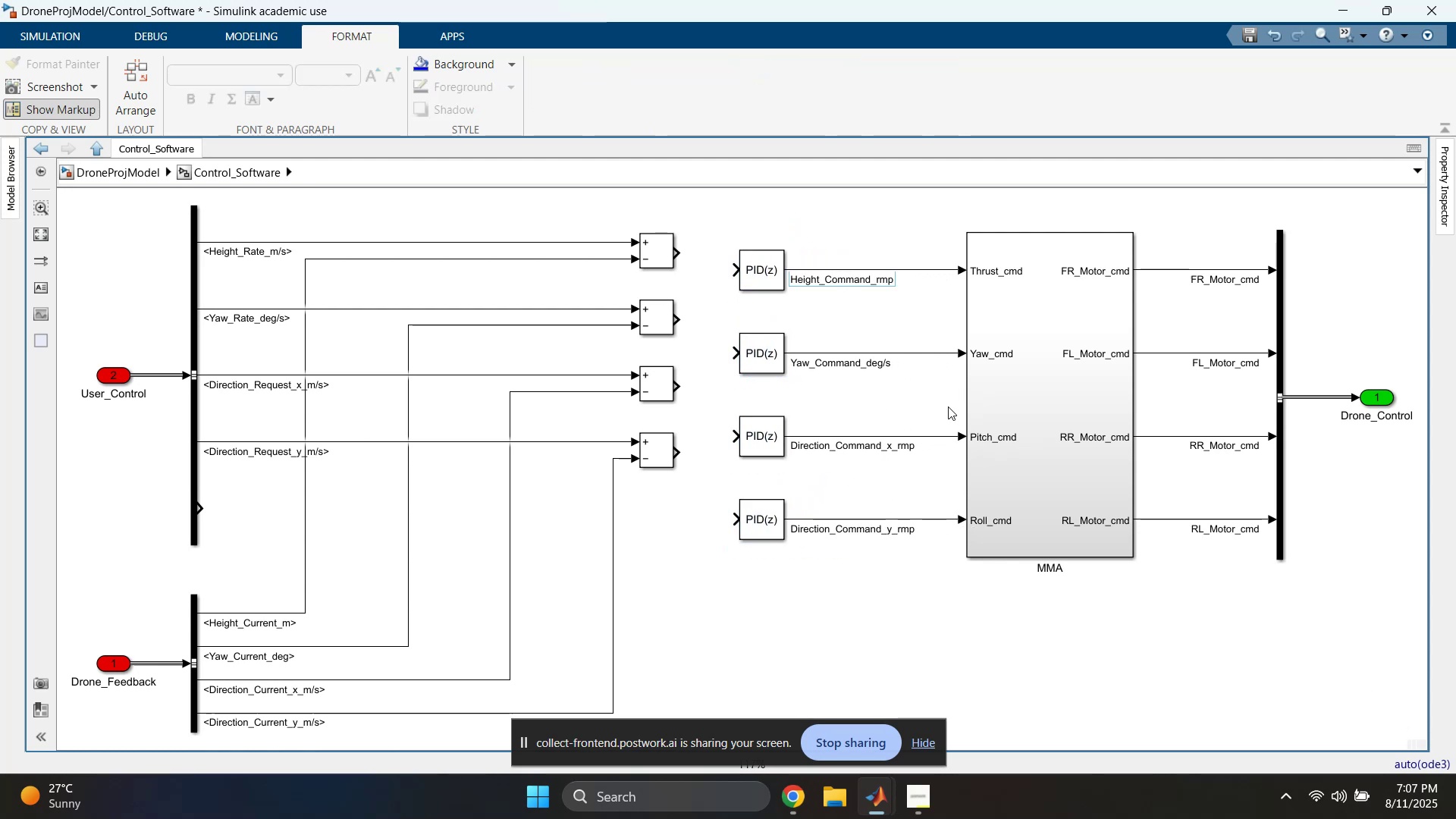 
left_click([943, 334])
 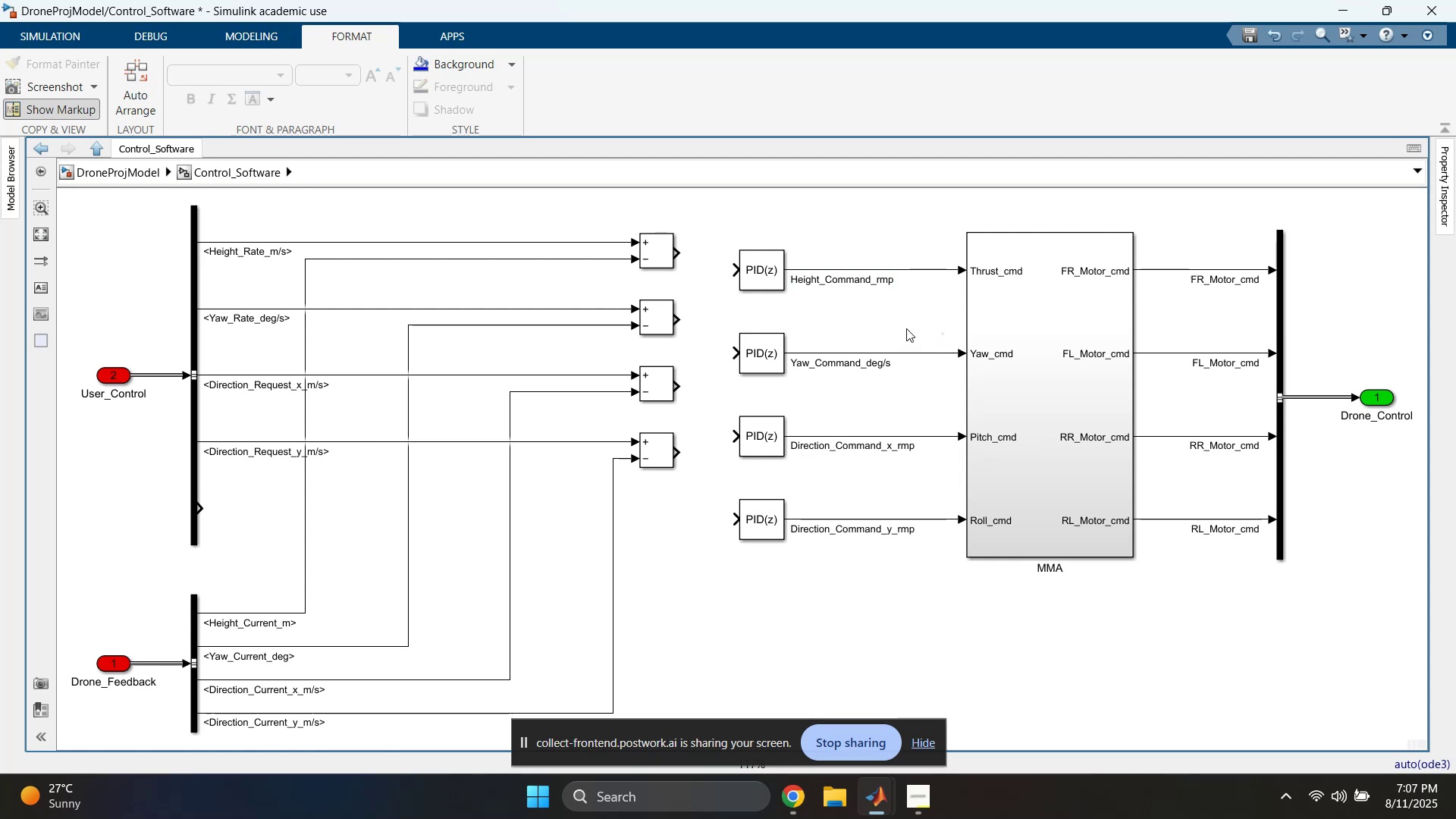 
left_click_drag(start_coordinate=[913, 407], to_coordinate=[914, 450])
 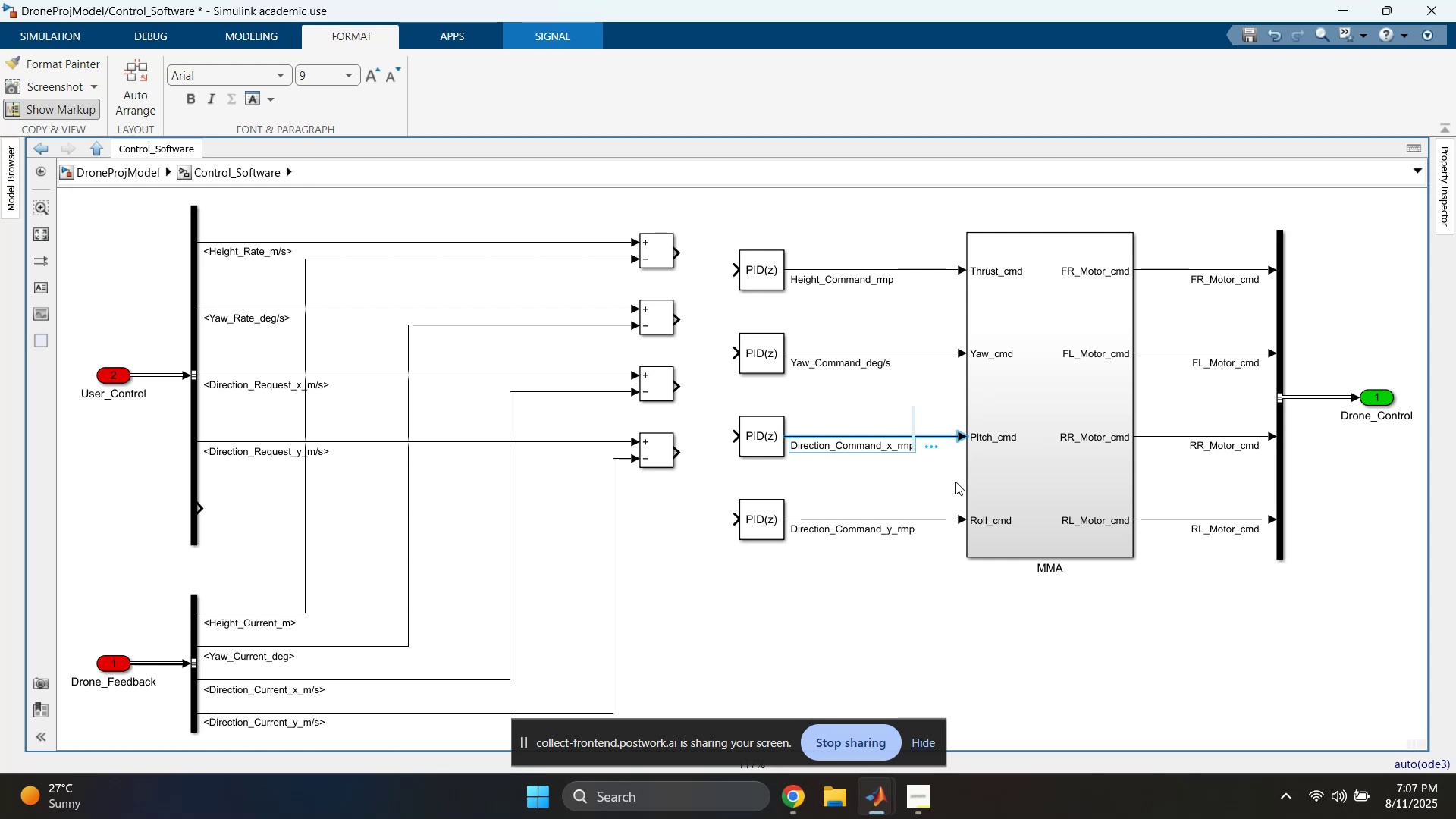 
left_click([924, 509])
 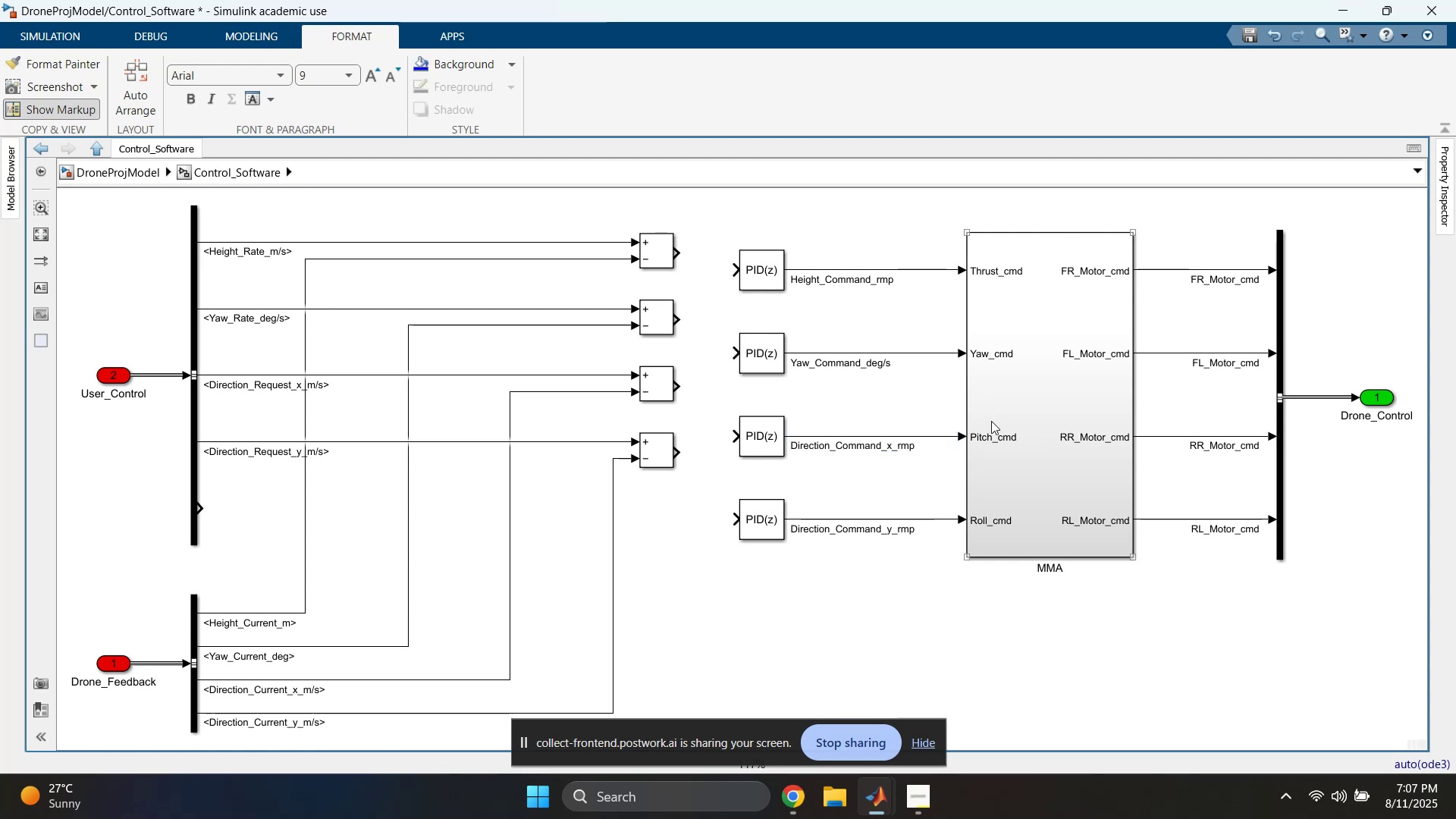 
double_click([1025, 392])
 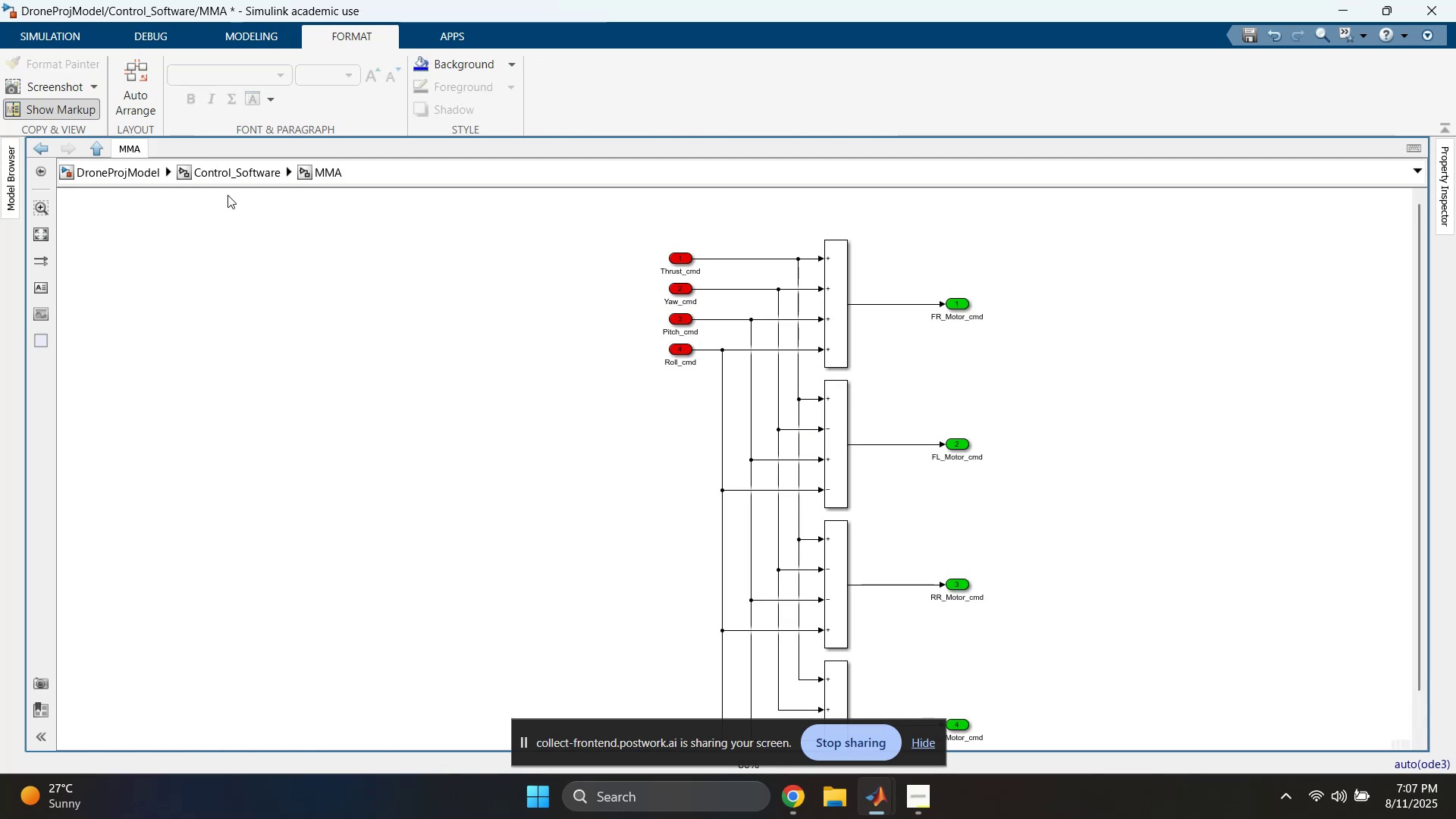 
left_click([218, 176])
 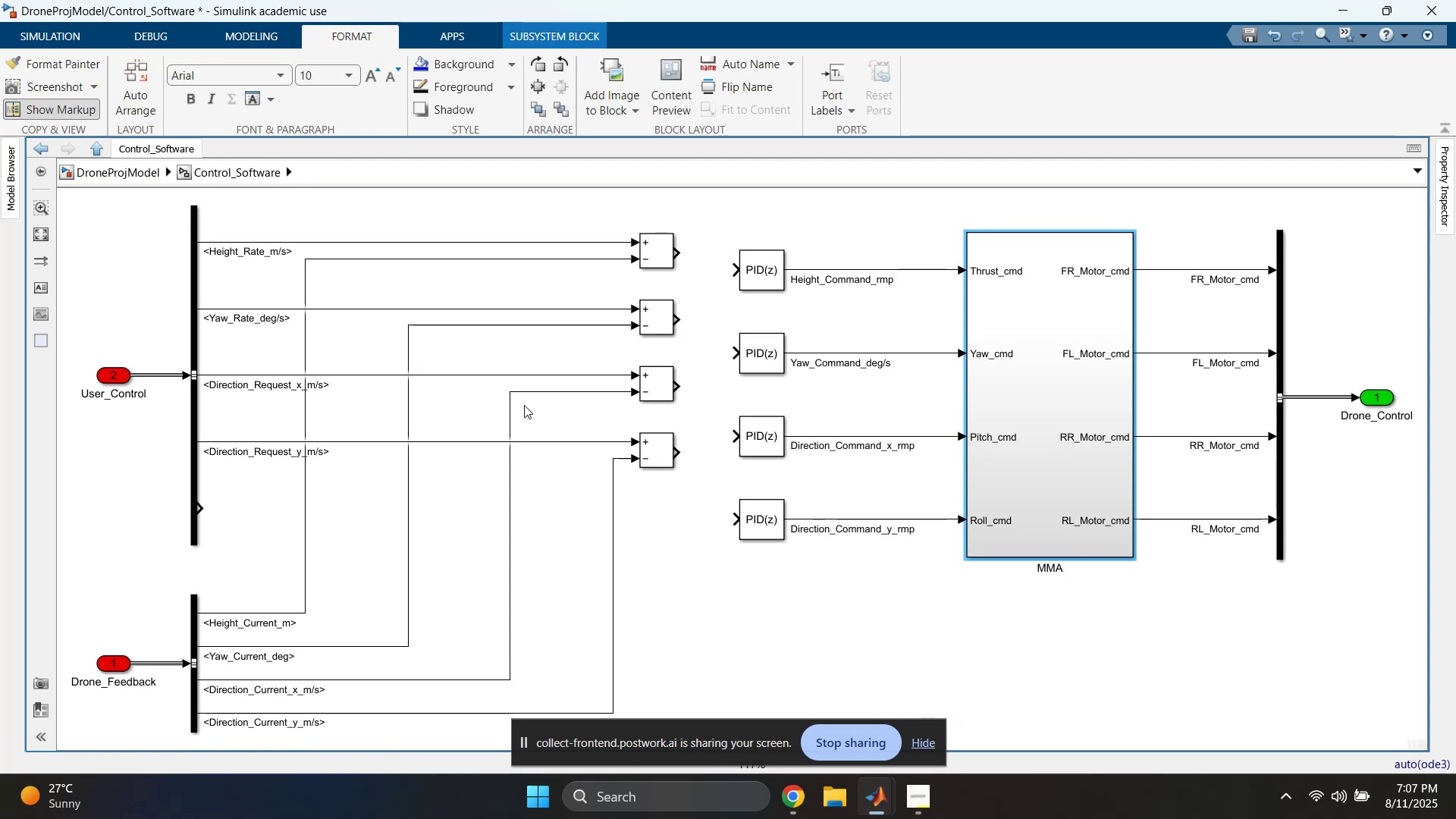 
left_click([836, 400])
 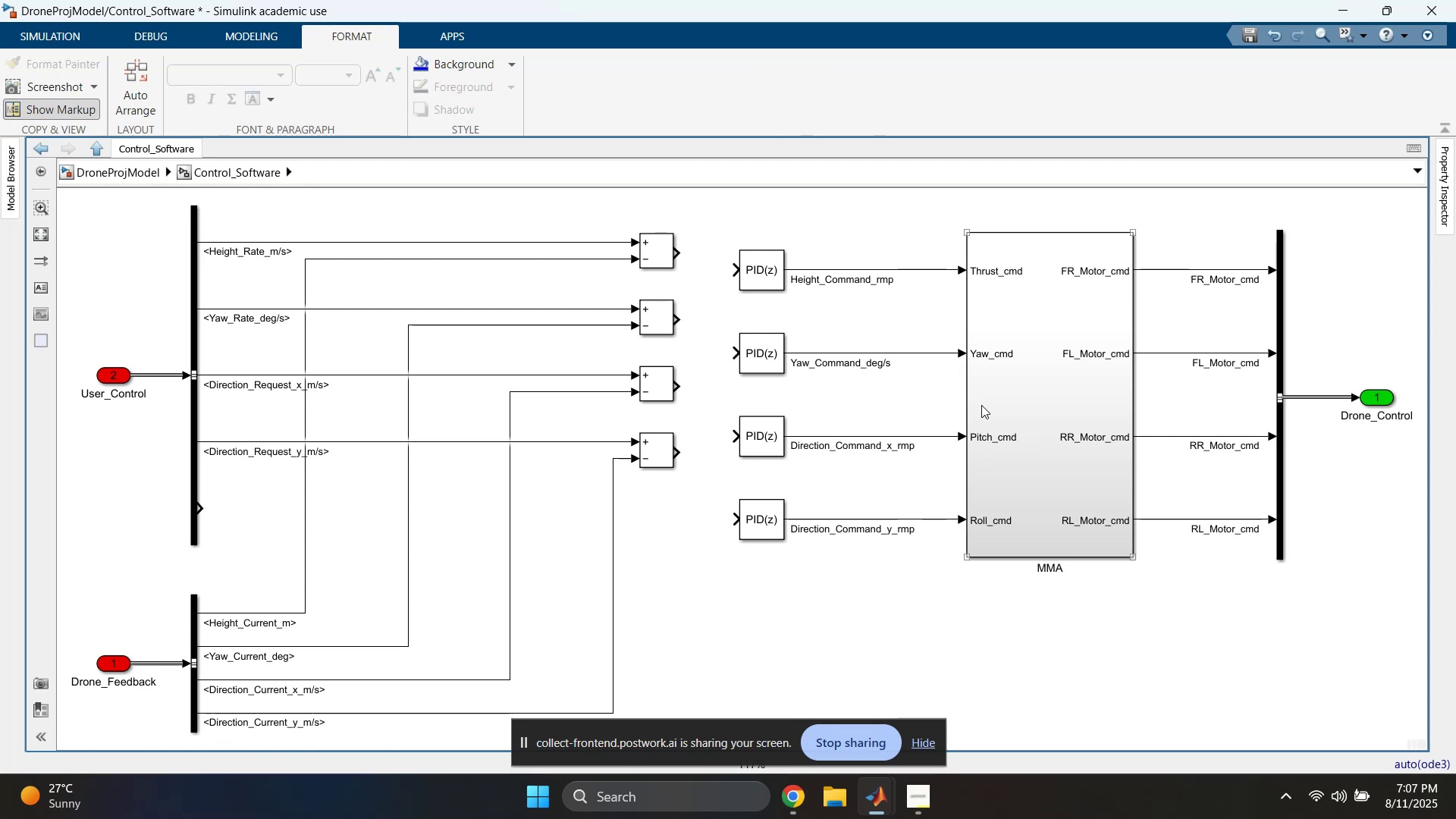 
double_click([1016, 399])
 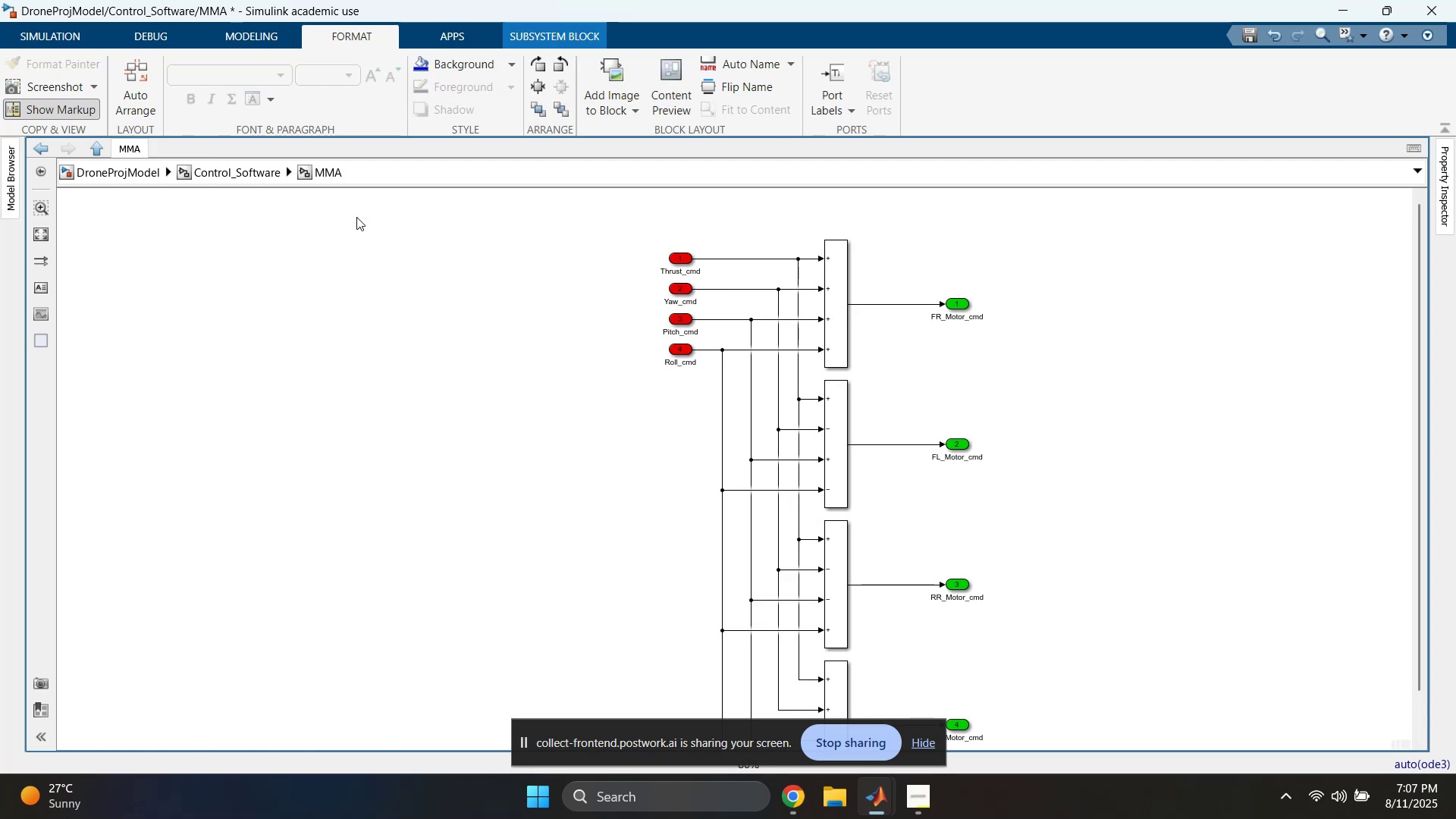 
left_click([252, 174])
 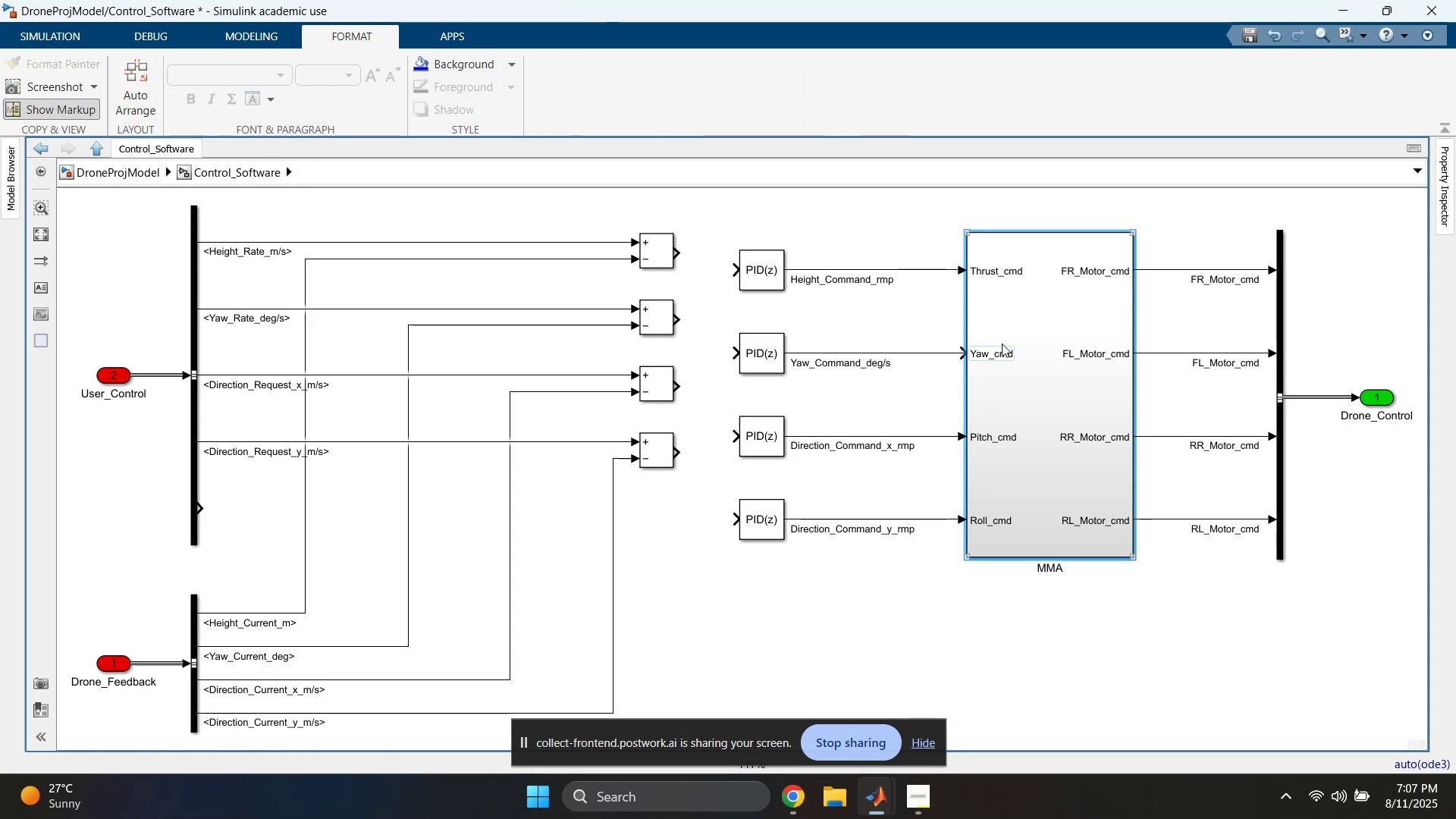 
double_click([1009, 322])
 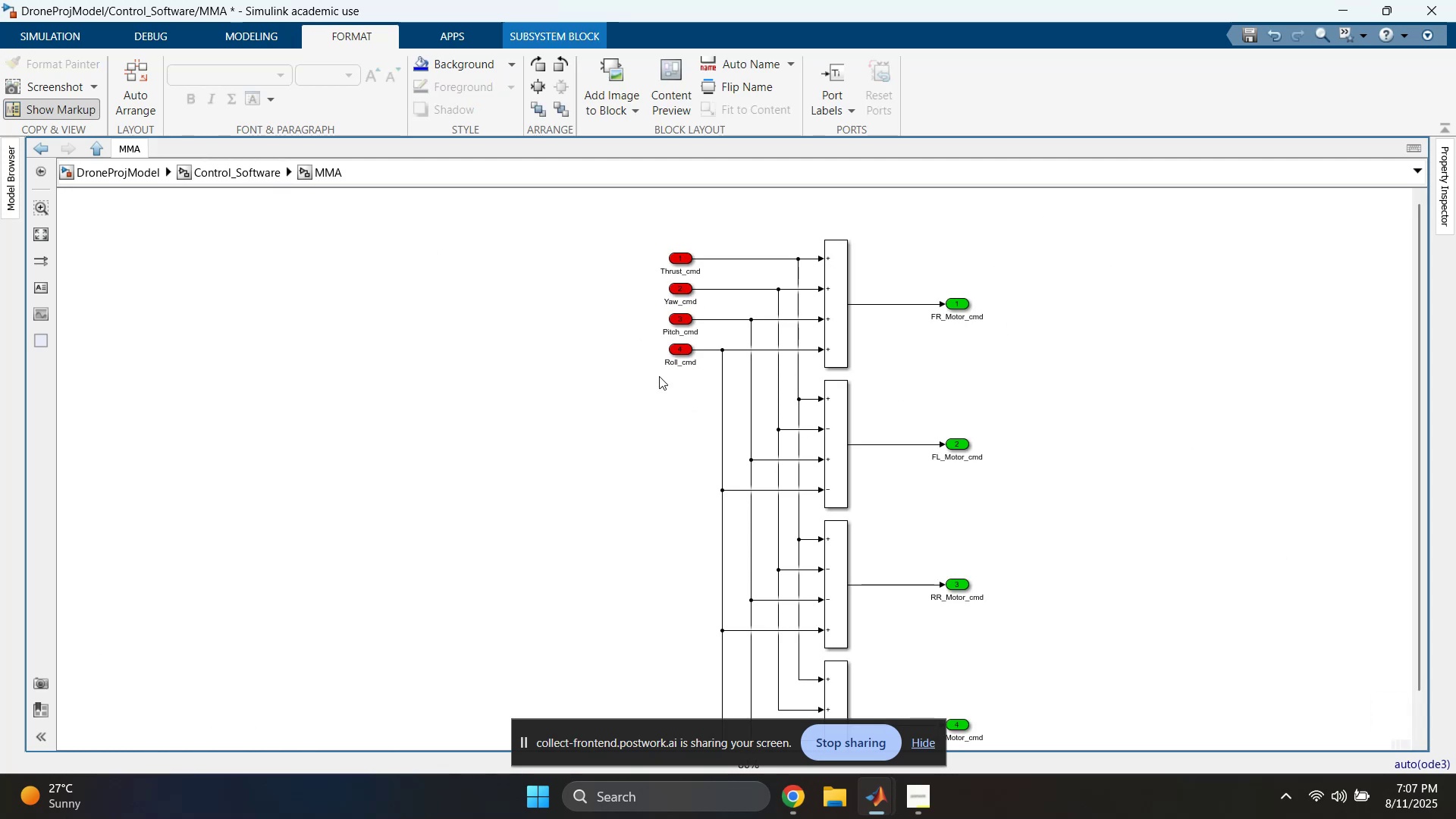 
mouse_move([228, 205])
 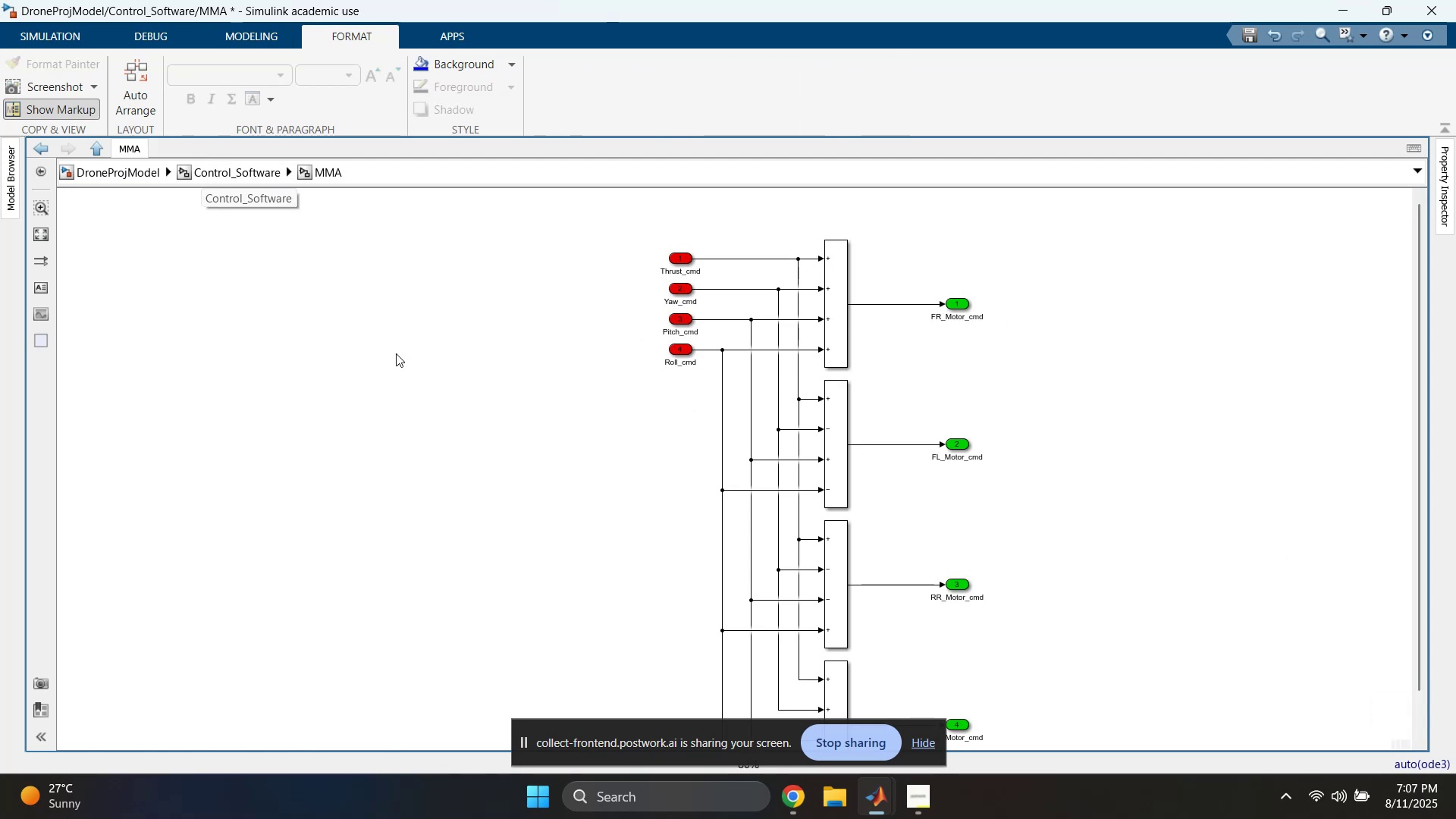 
left_click([424, 363])
 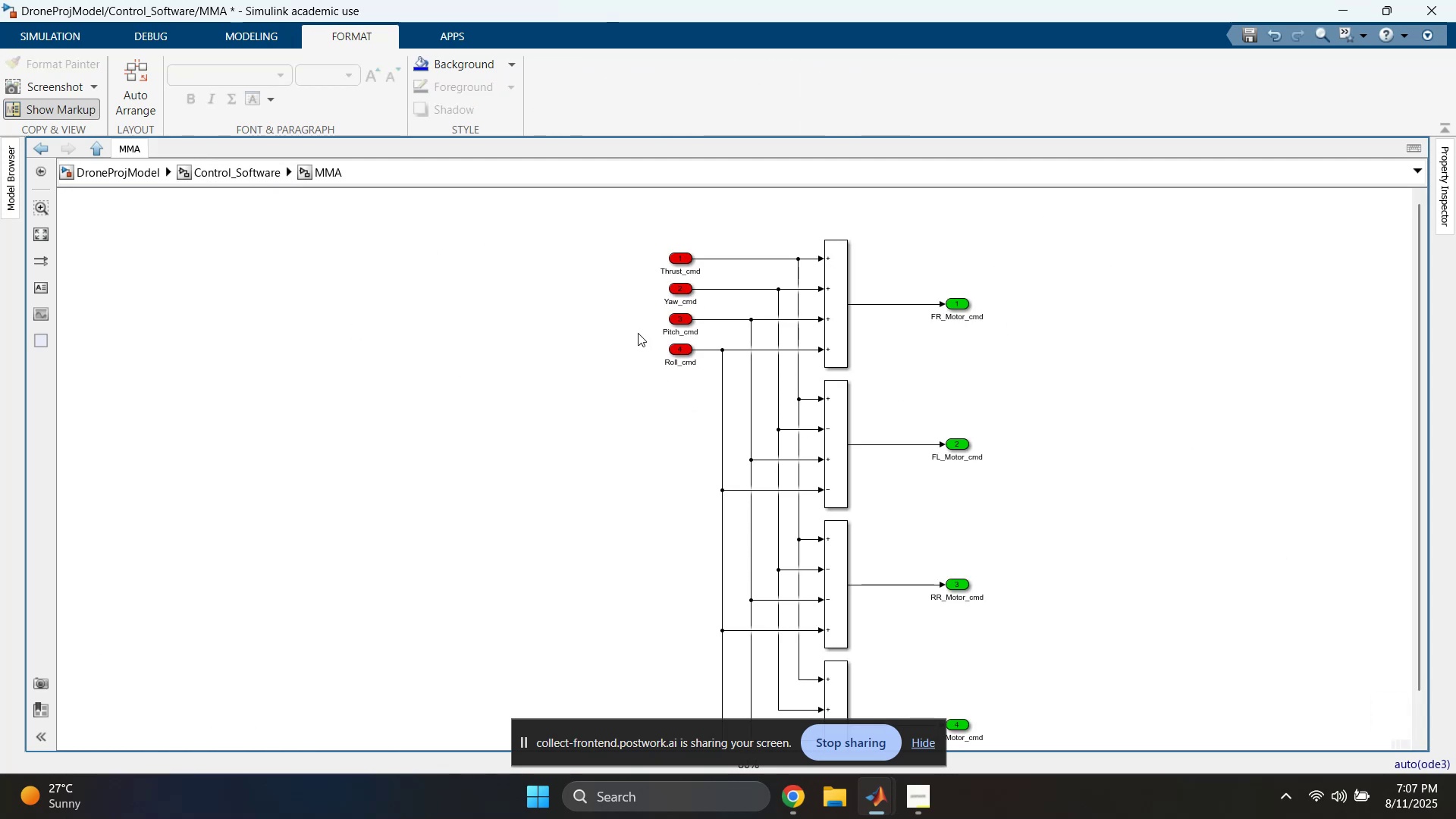 
scroll: coordinate [609, 319], scroll_direction: up, amount: 4.0
 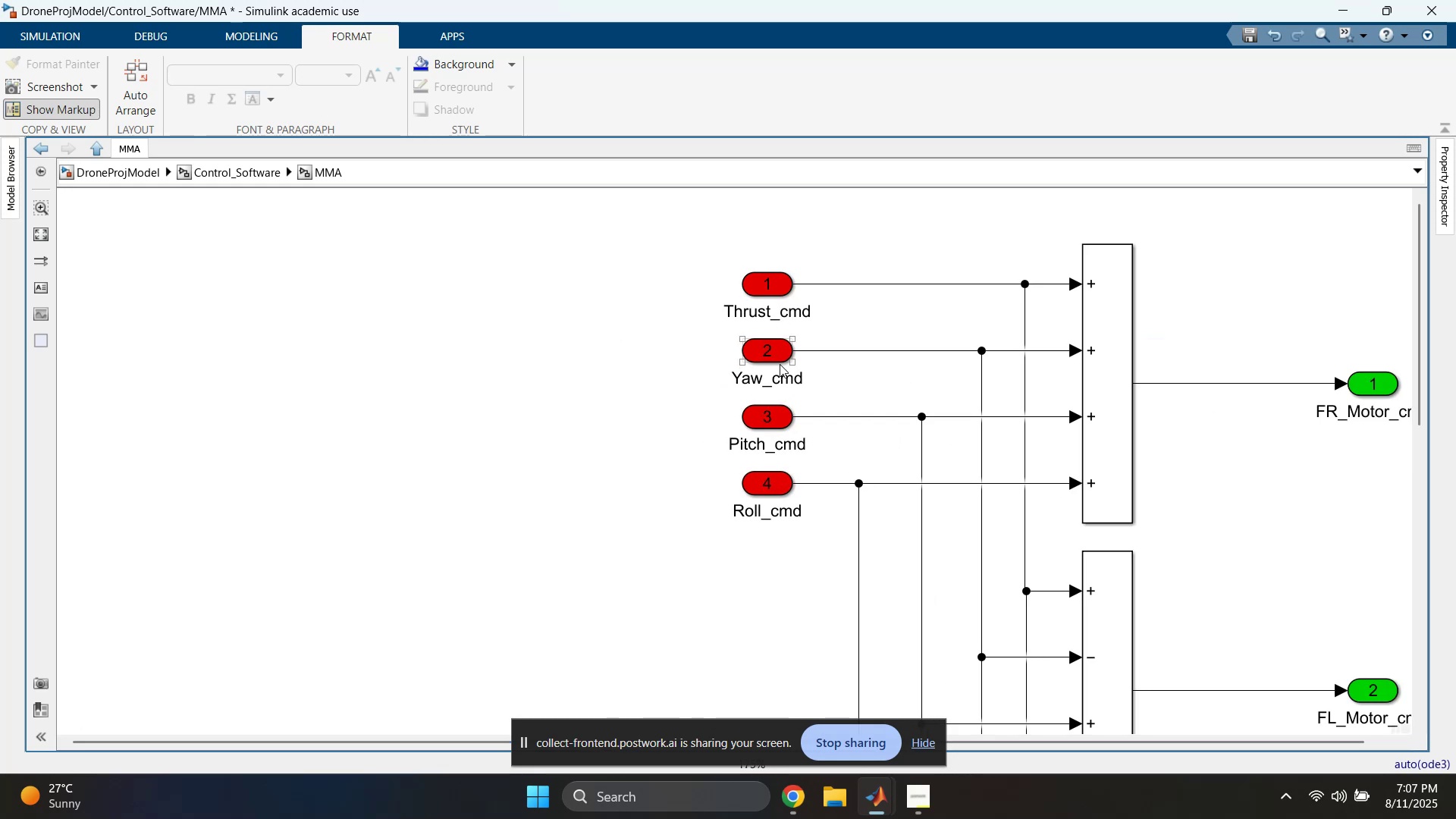 
double_click([784, 482])
 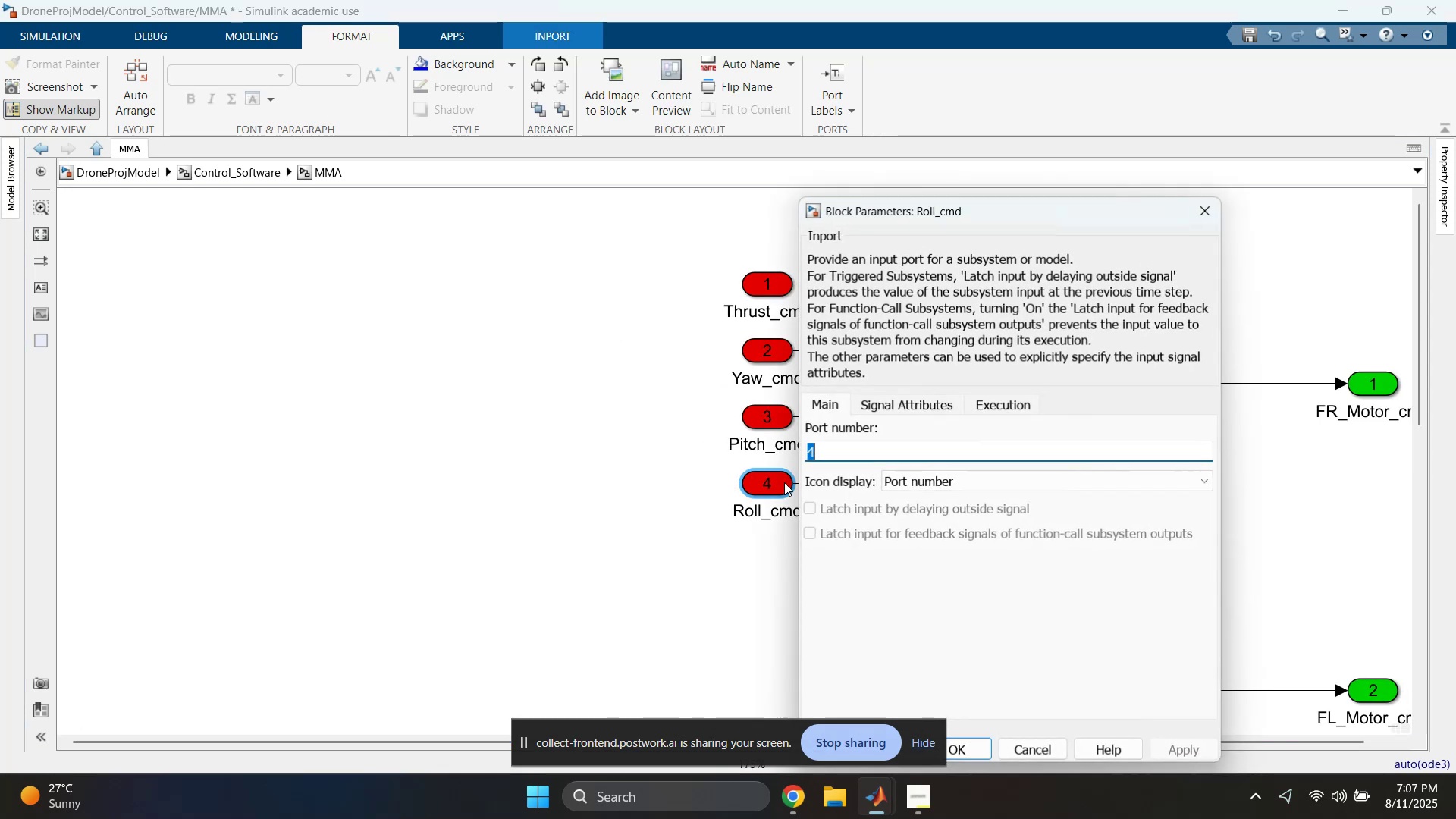 
key(1)
 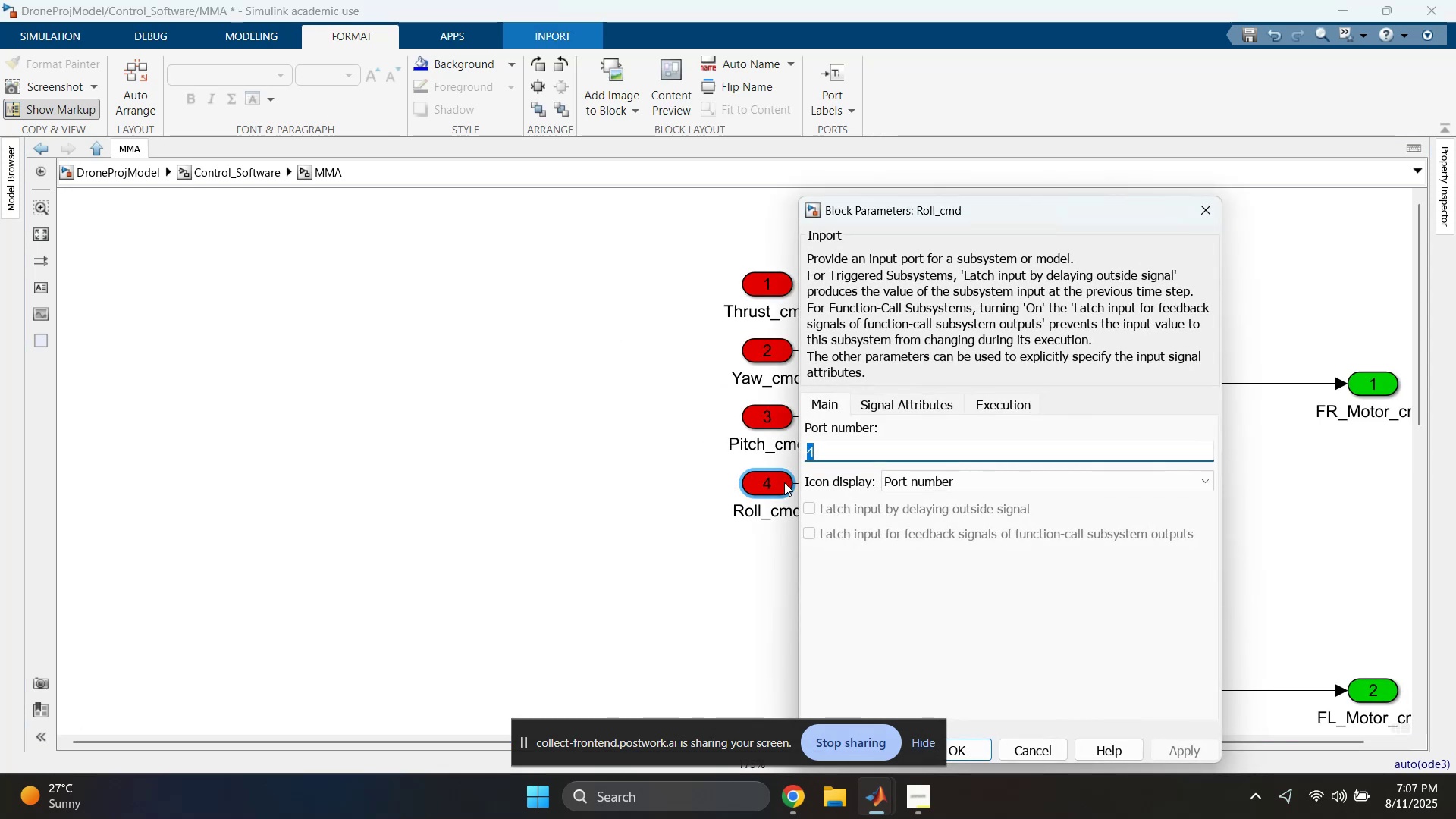 
key(Enter)
 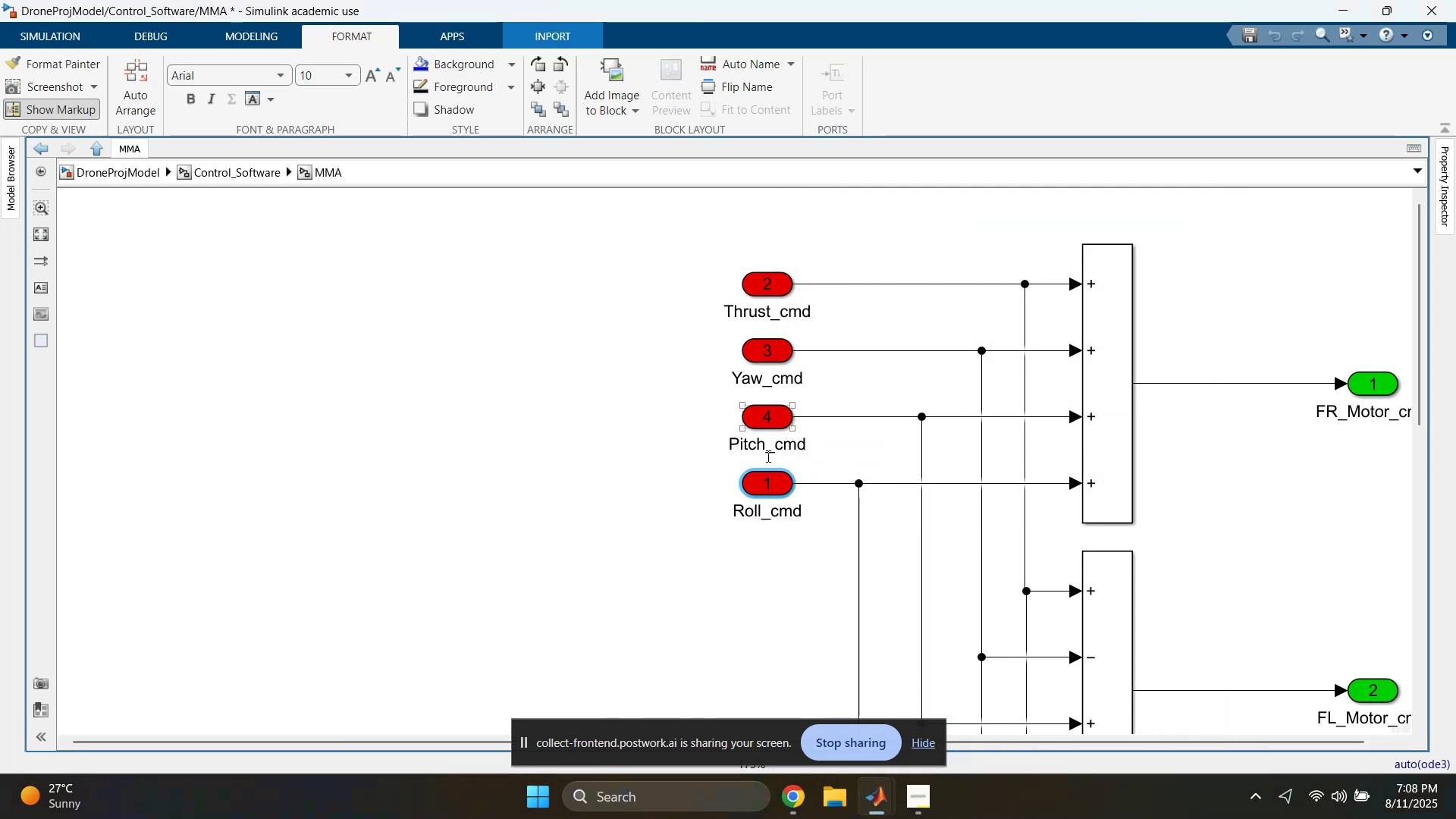 
double_click([778, 413])
 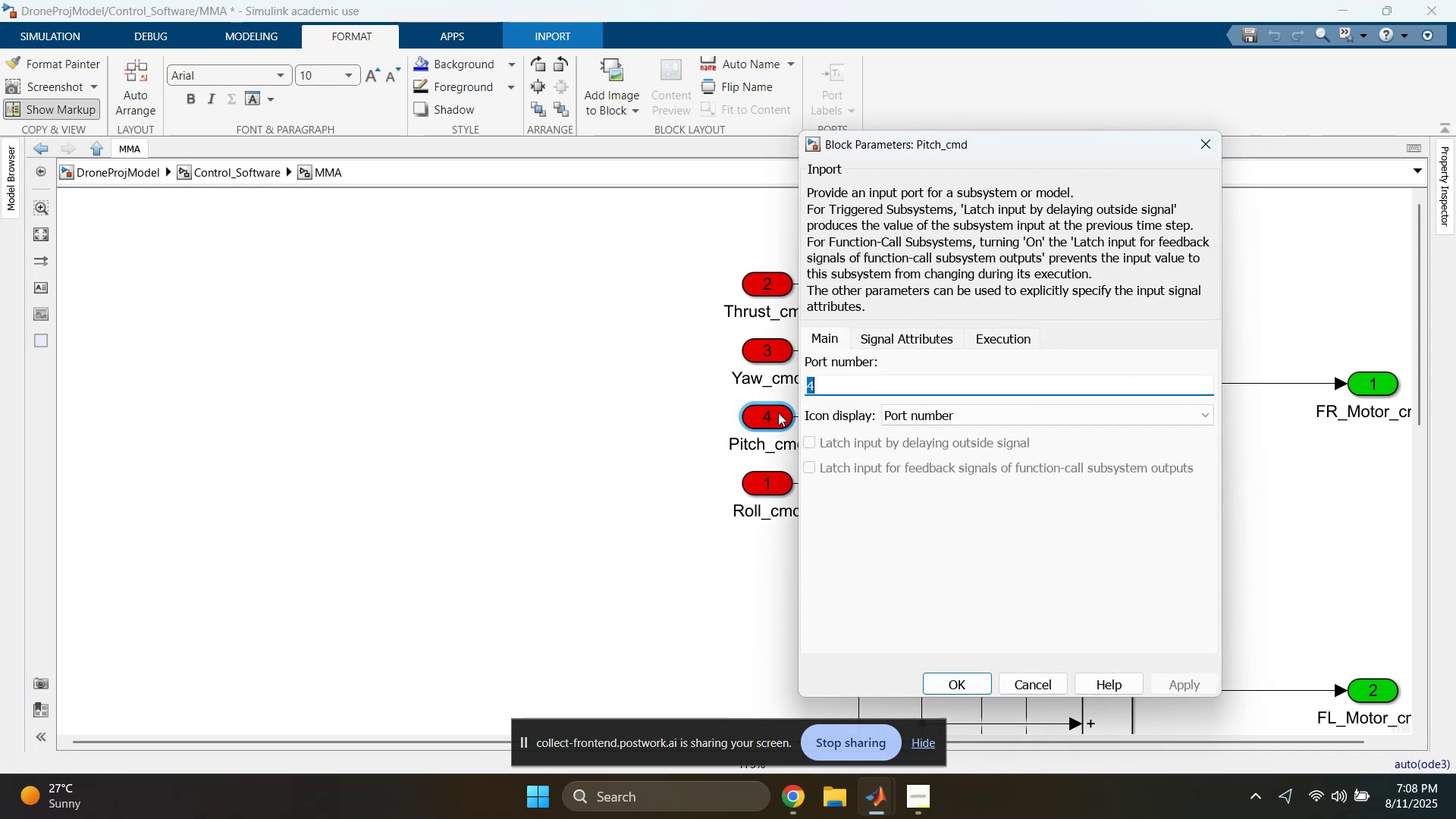 
key(2)
 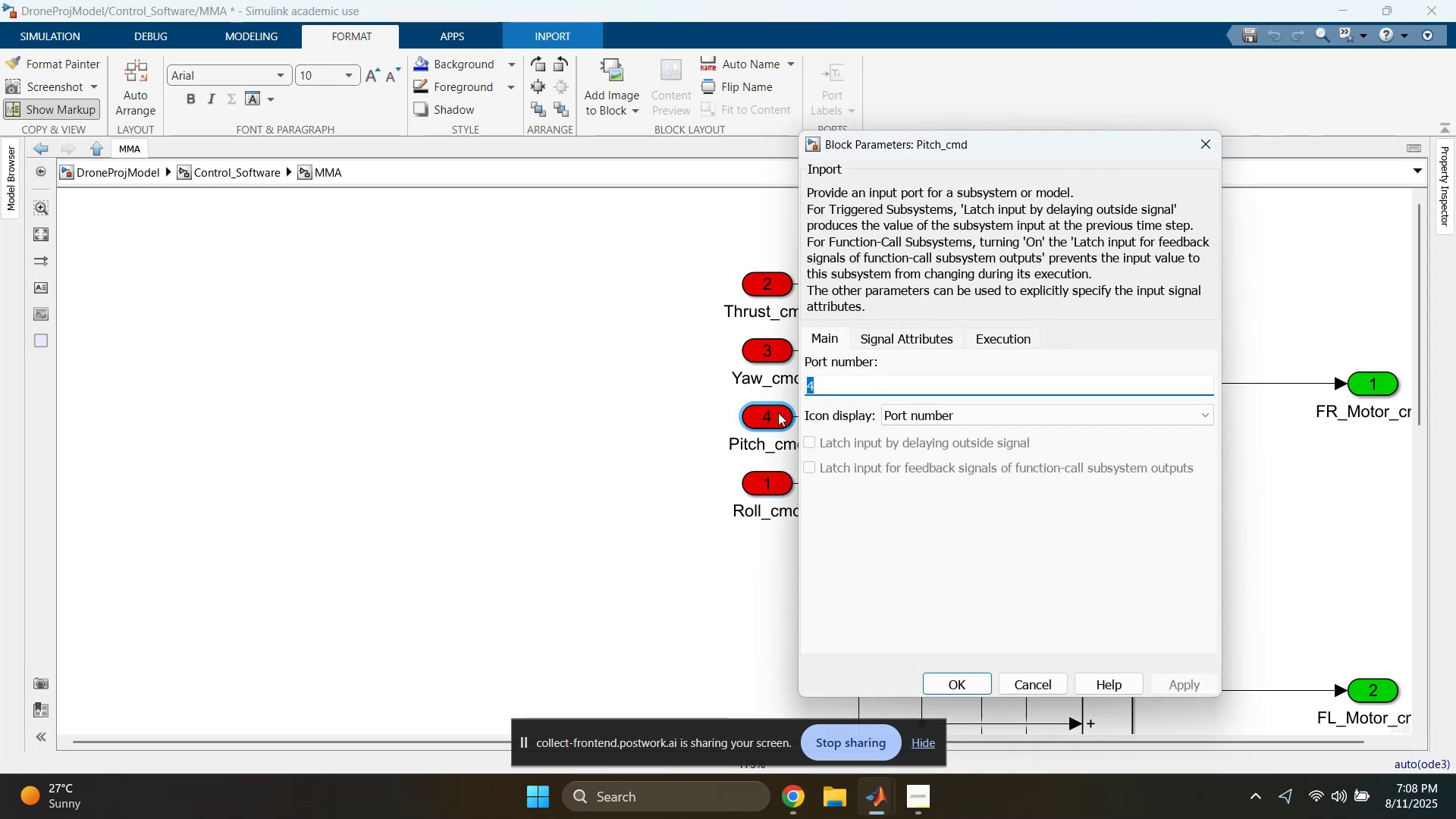 
key(Enter)
 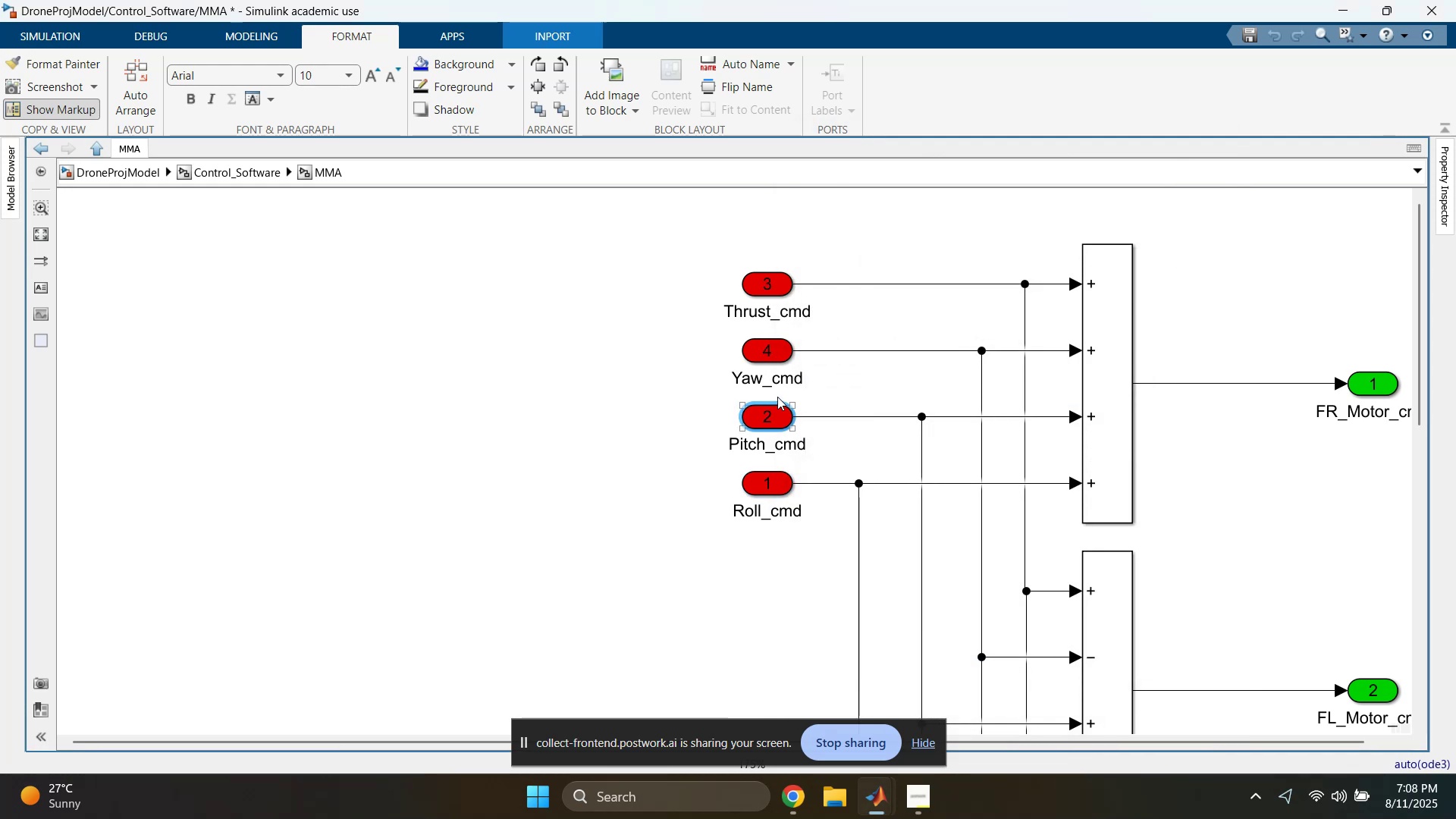 
double_click([772, 354])
 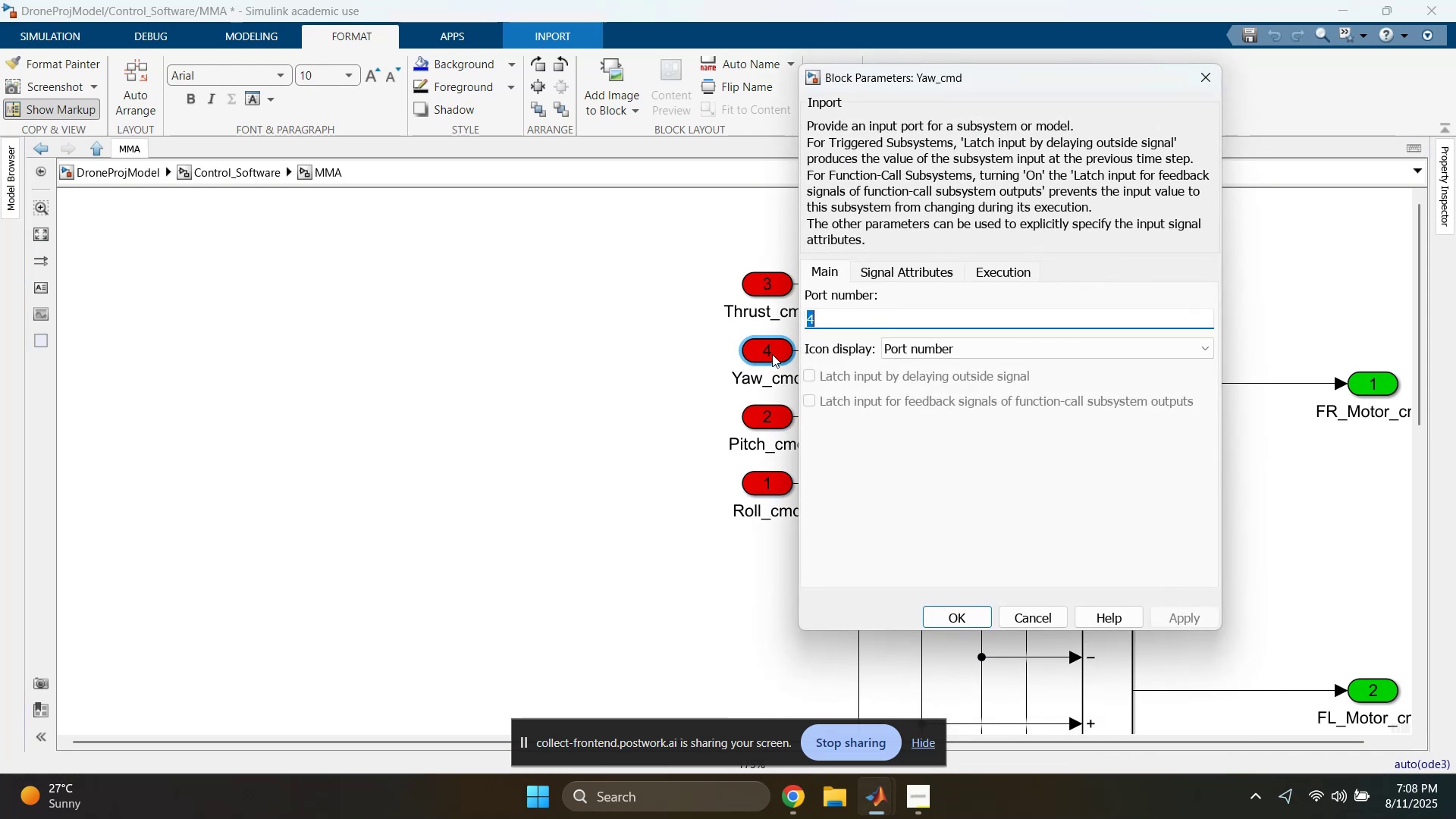 
key(3)
 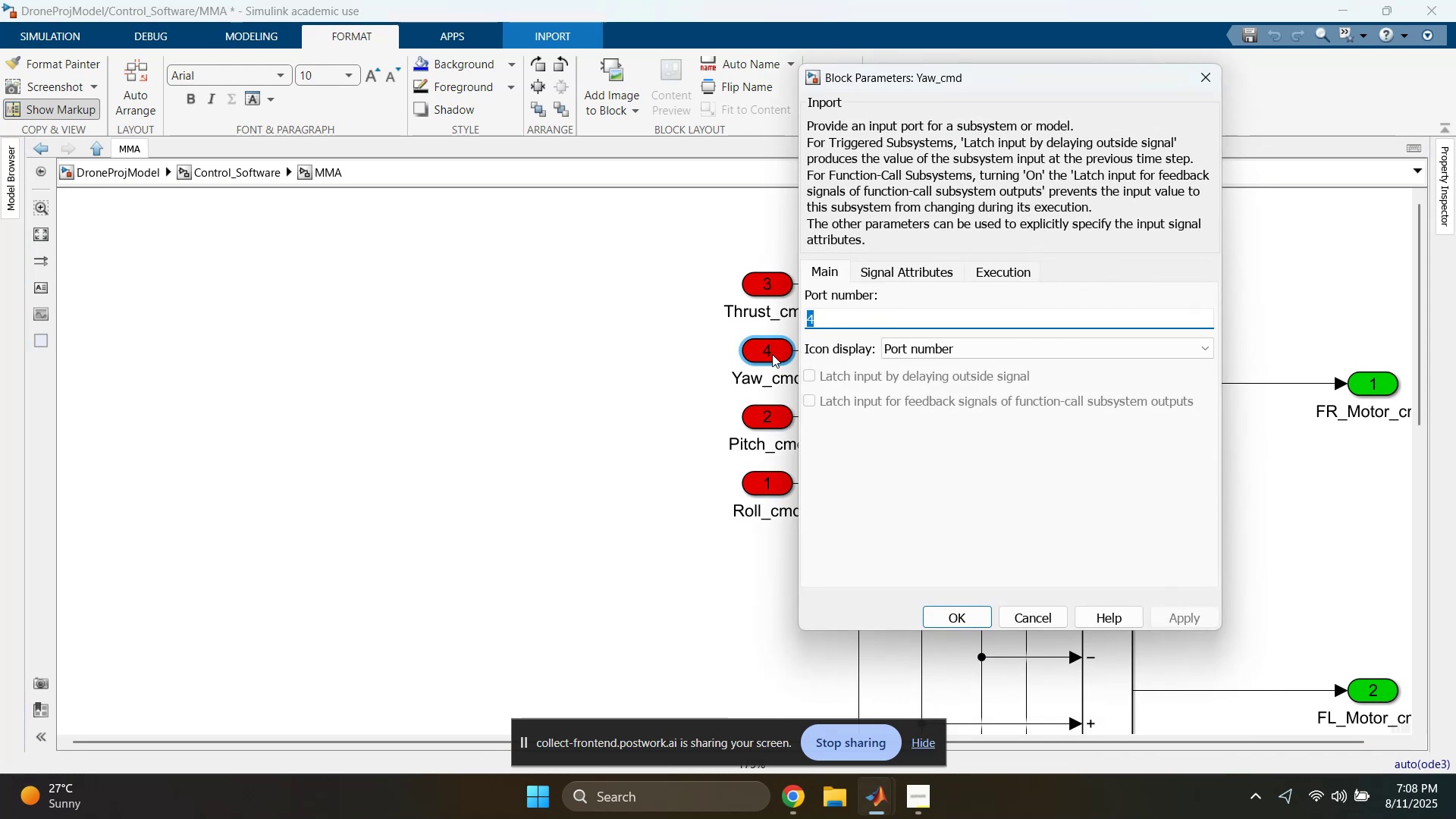 
key(Enter)
 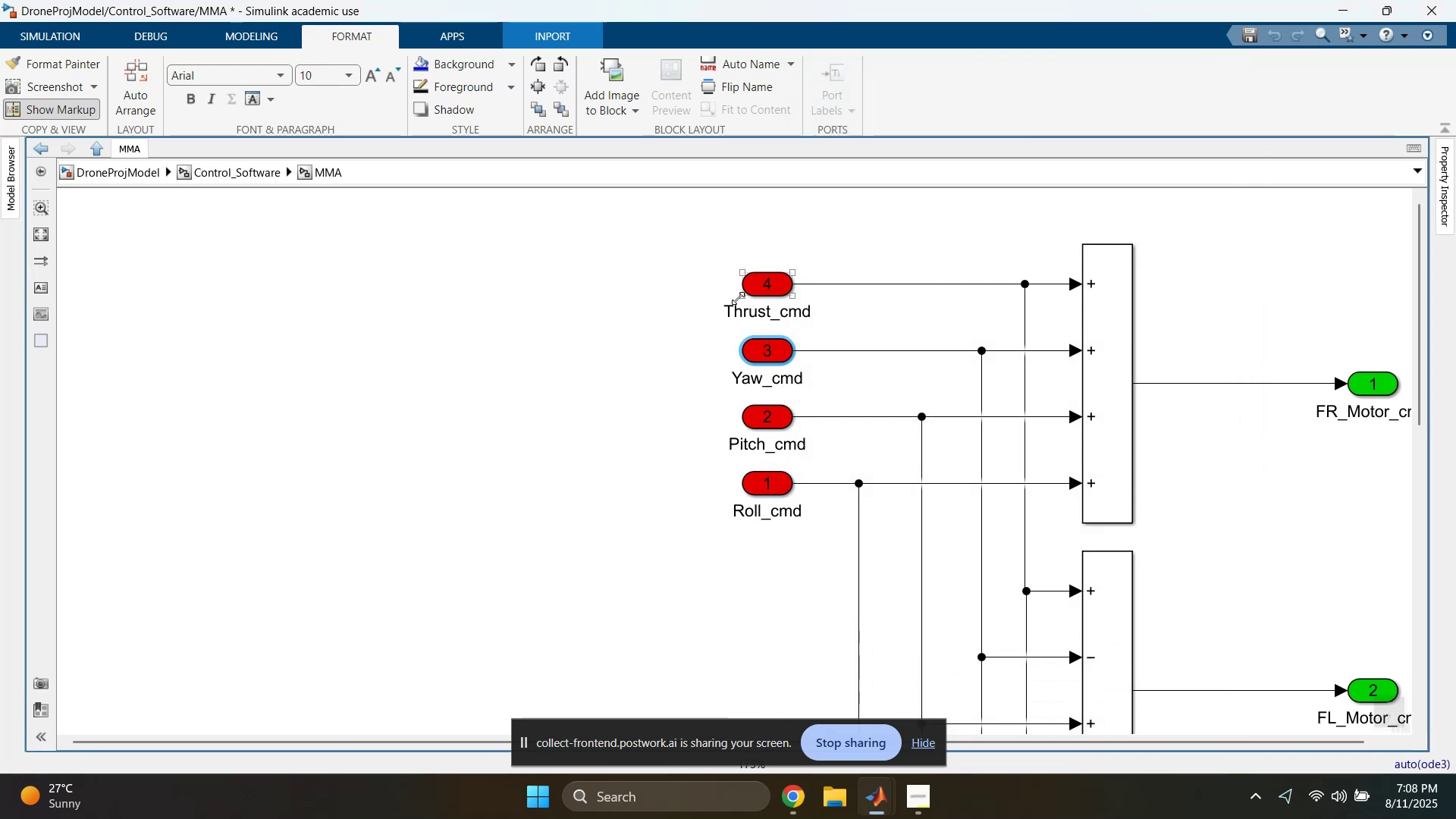 
left_click([626, 310])
 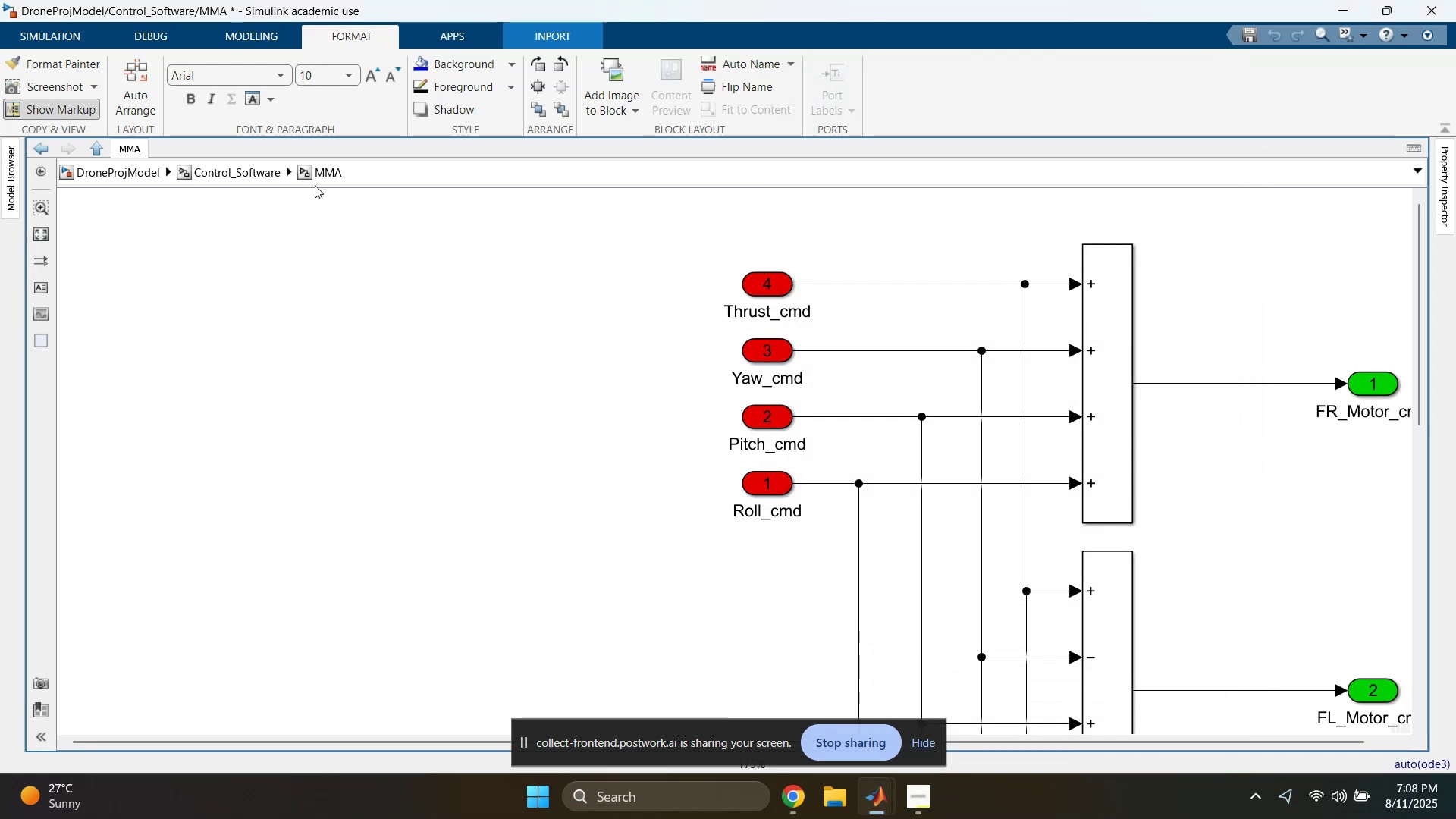 
left_click([253, 172])
 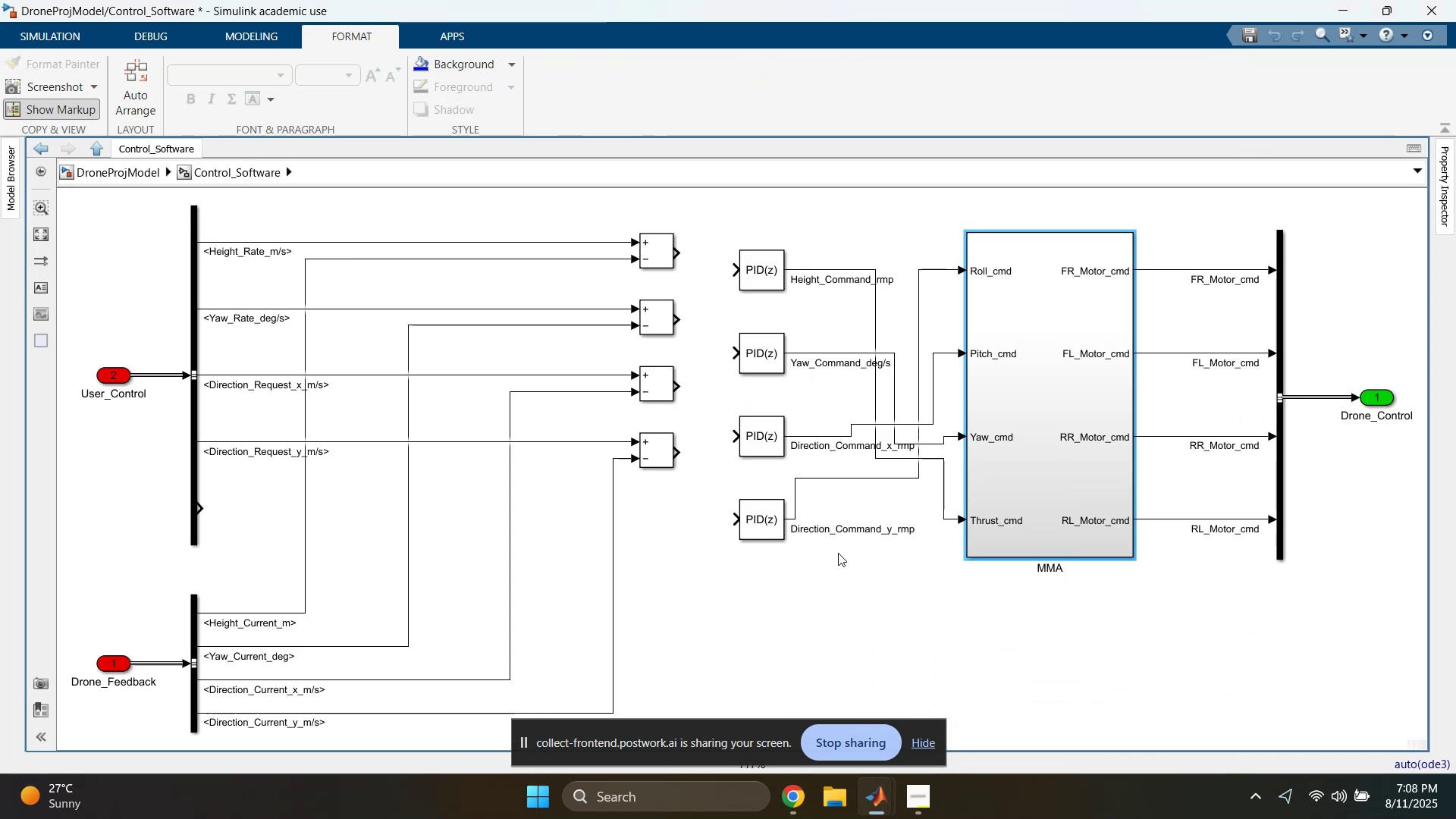 
left_click([890, 636])
 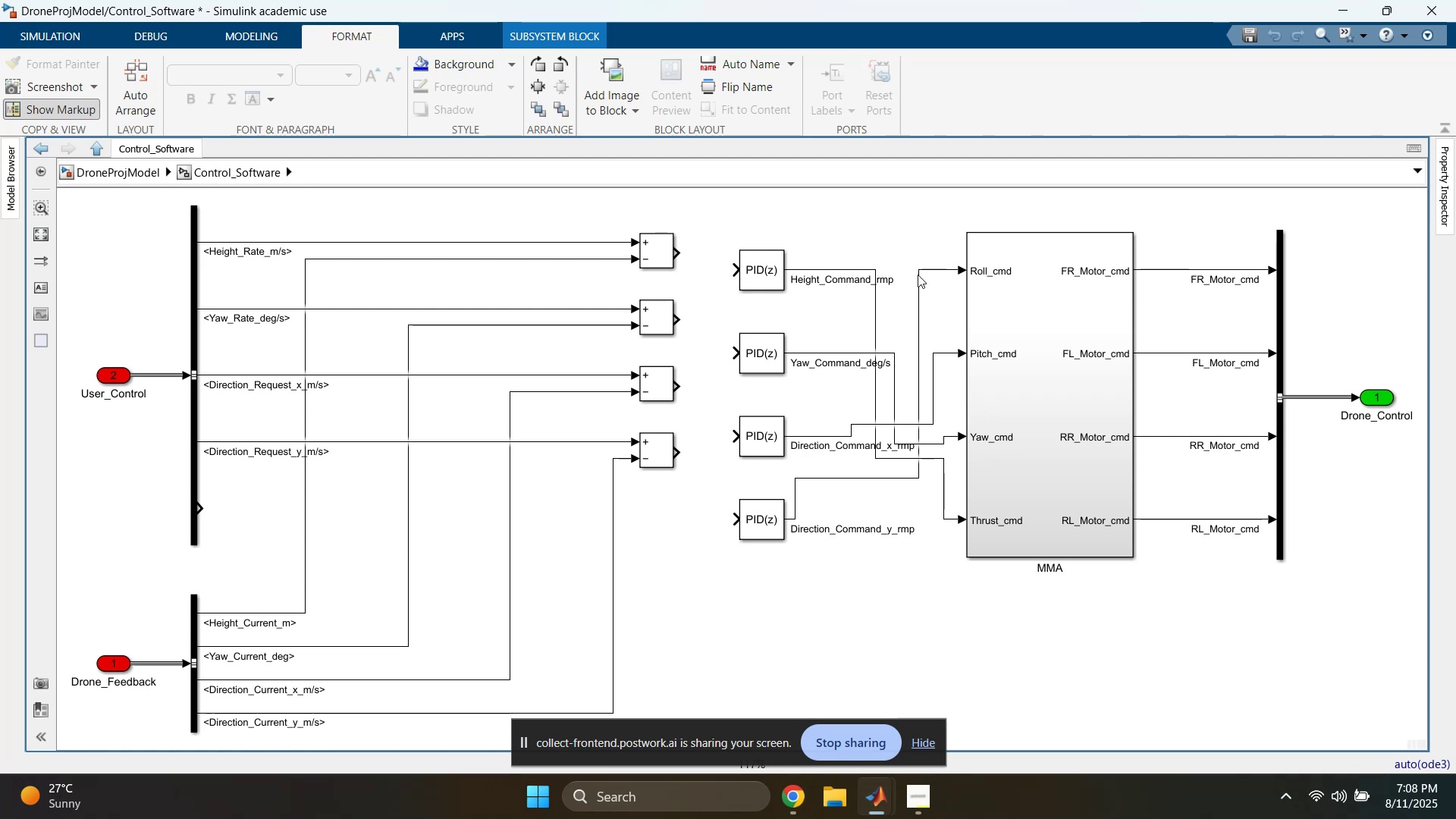 
left_click_drag(start_coordinate=[924, 230], to_coordinate=[949, 554])
 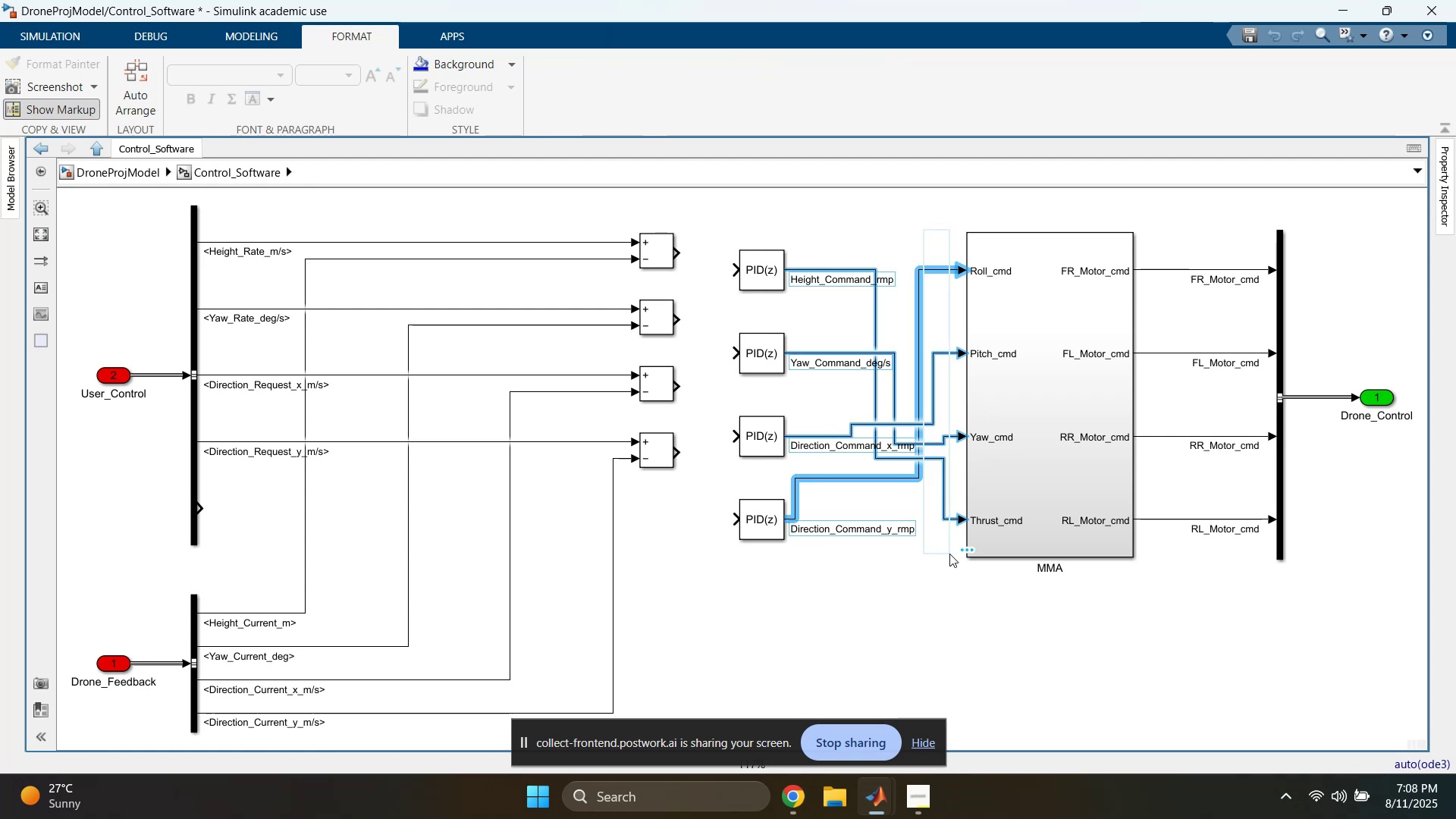 
key(Delete)
 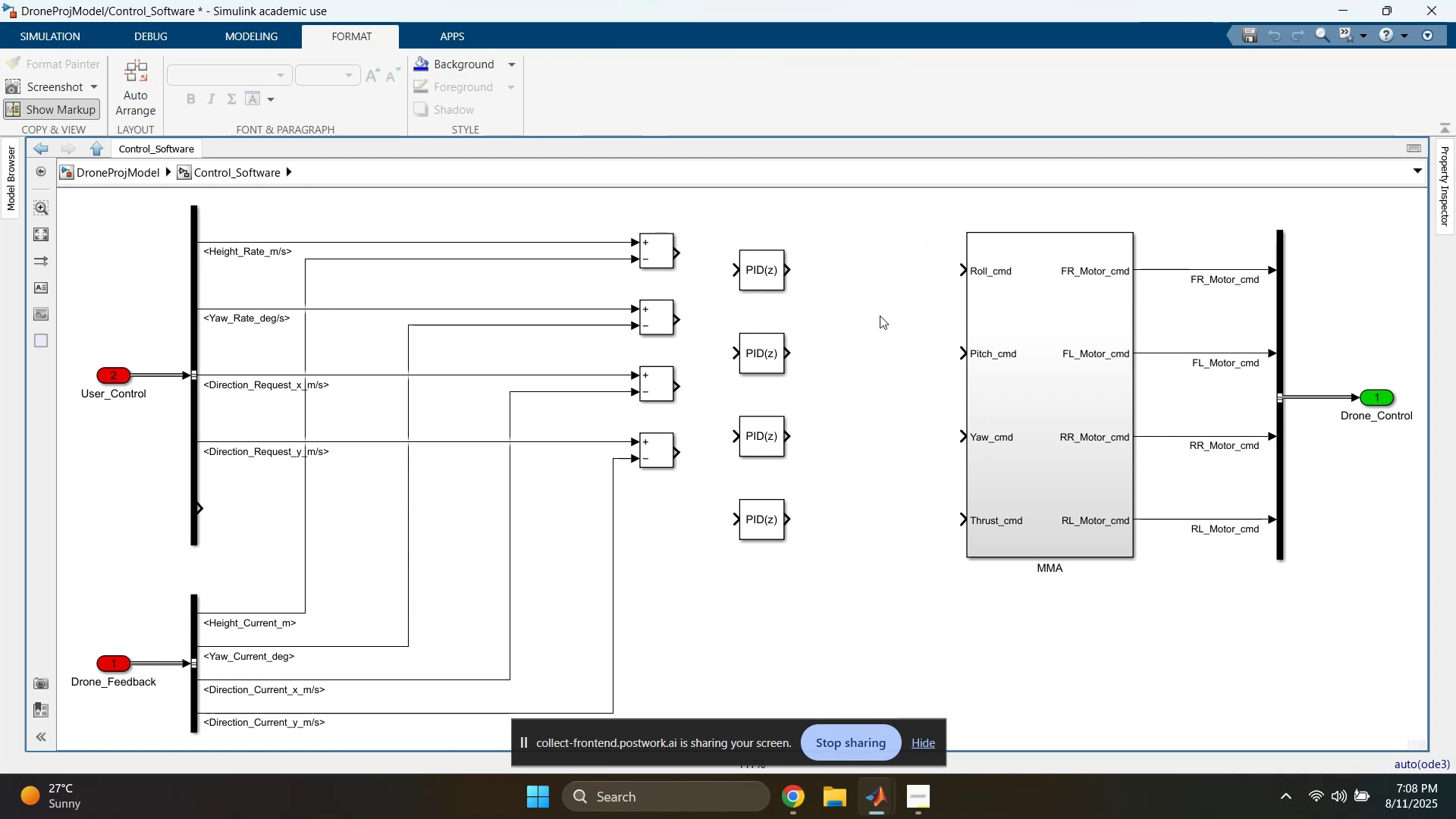 
left_click_drag(start_coordinate=[847, 216], to_coordinate=[783, 554])
 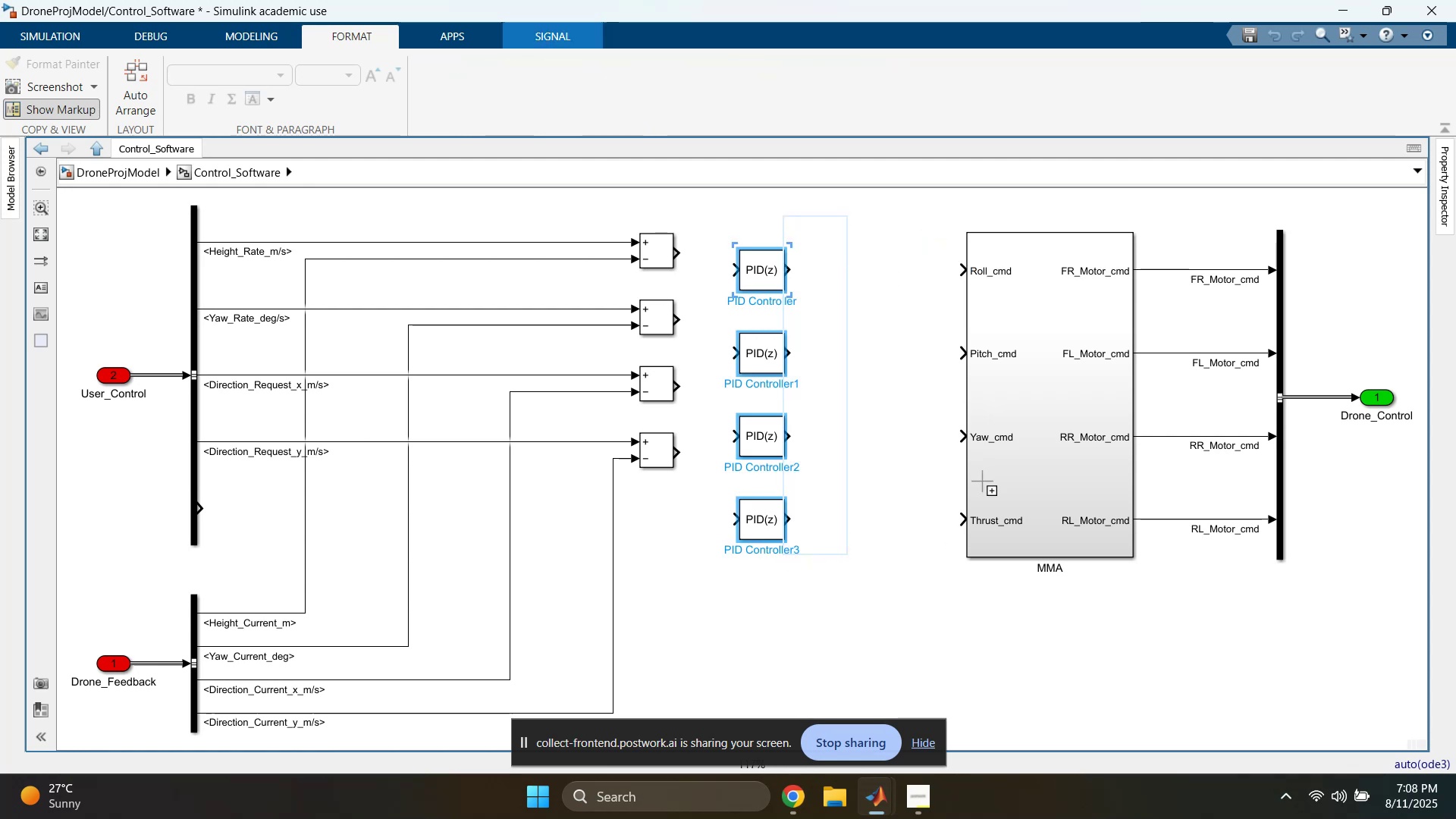 
hold_key(key=ControlLeft, duration=0.31)
left_click([1018, 472])
 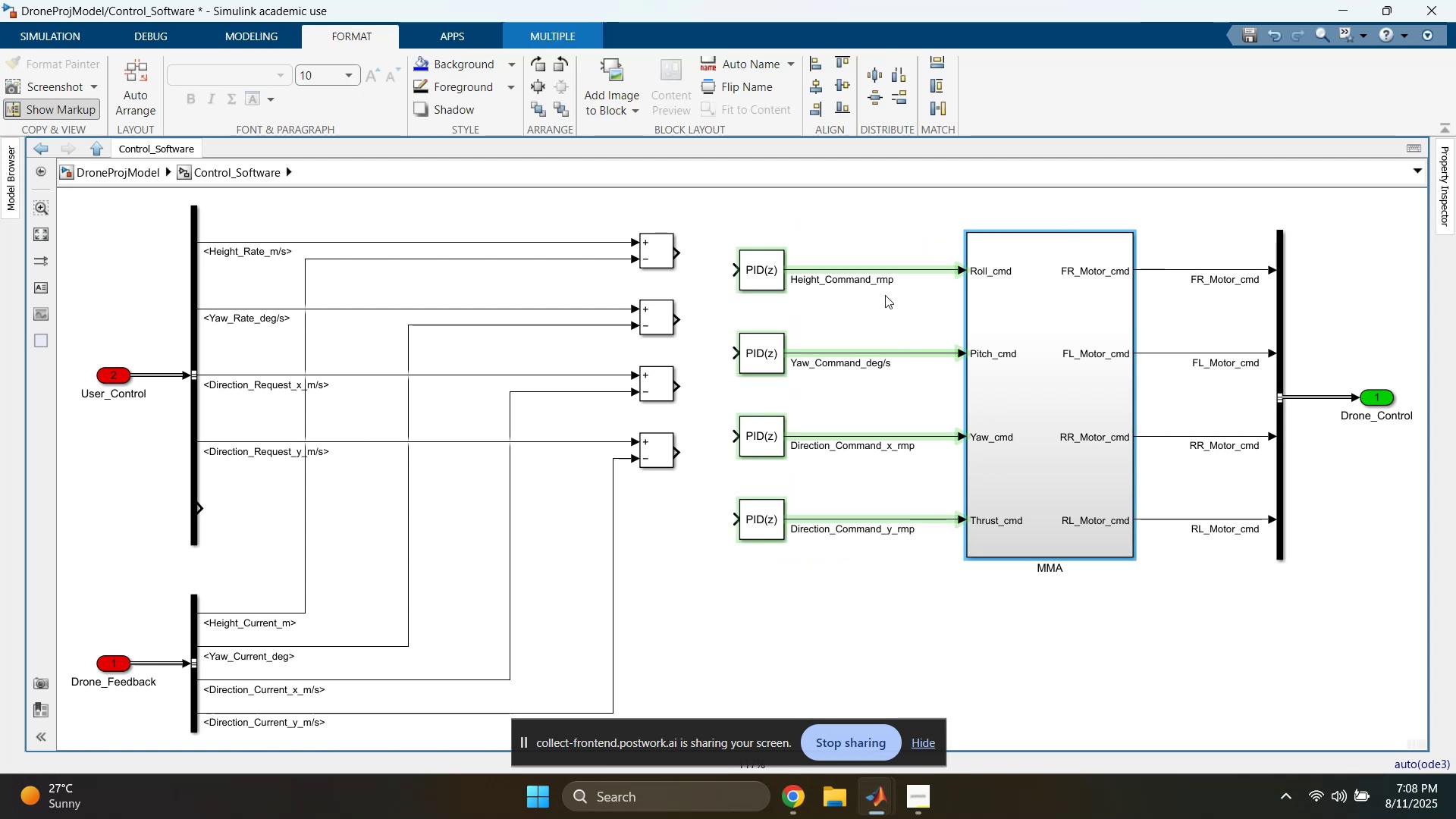 
left_click([874, 217])
 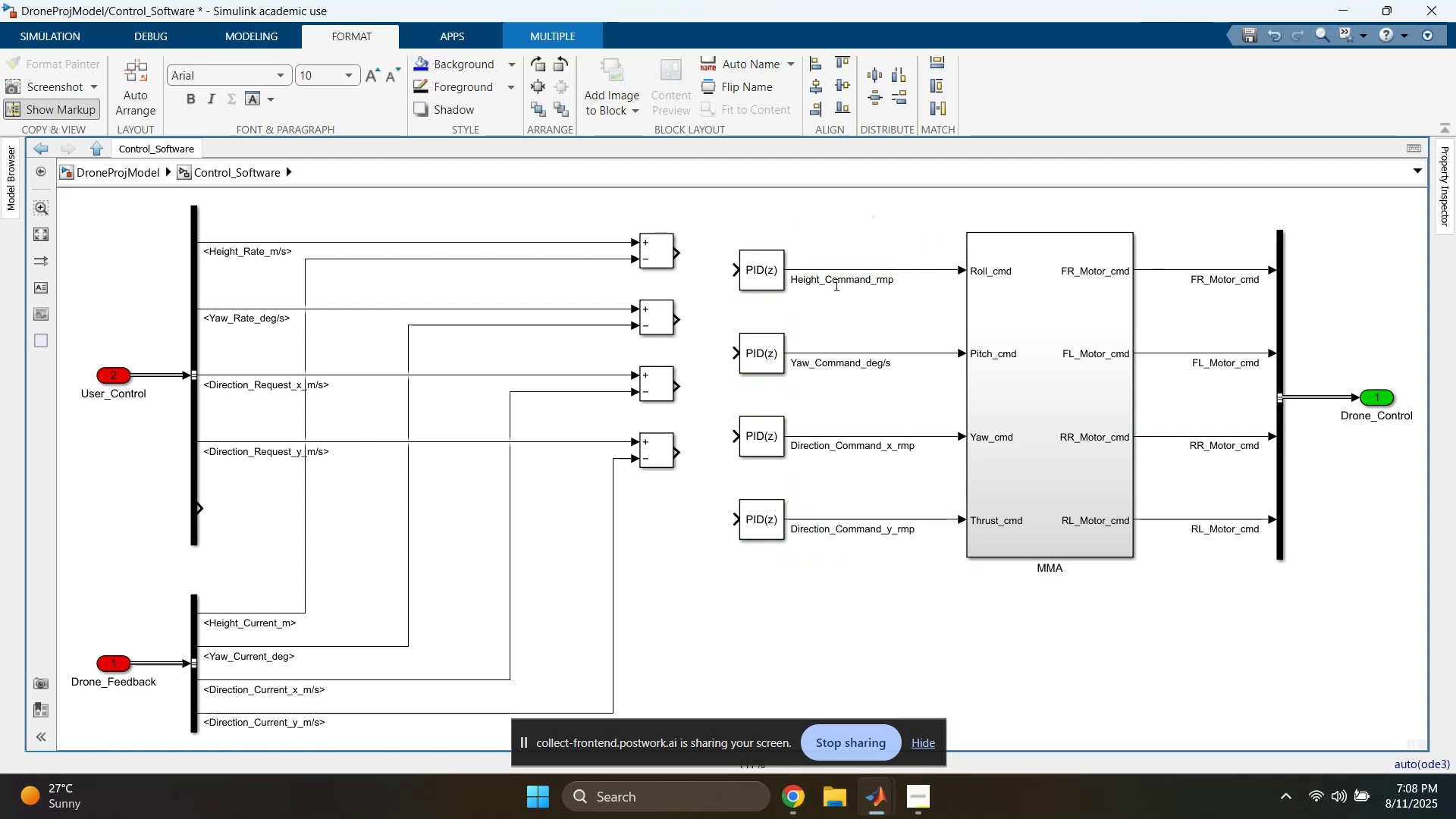 
left_click([835, 284])
 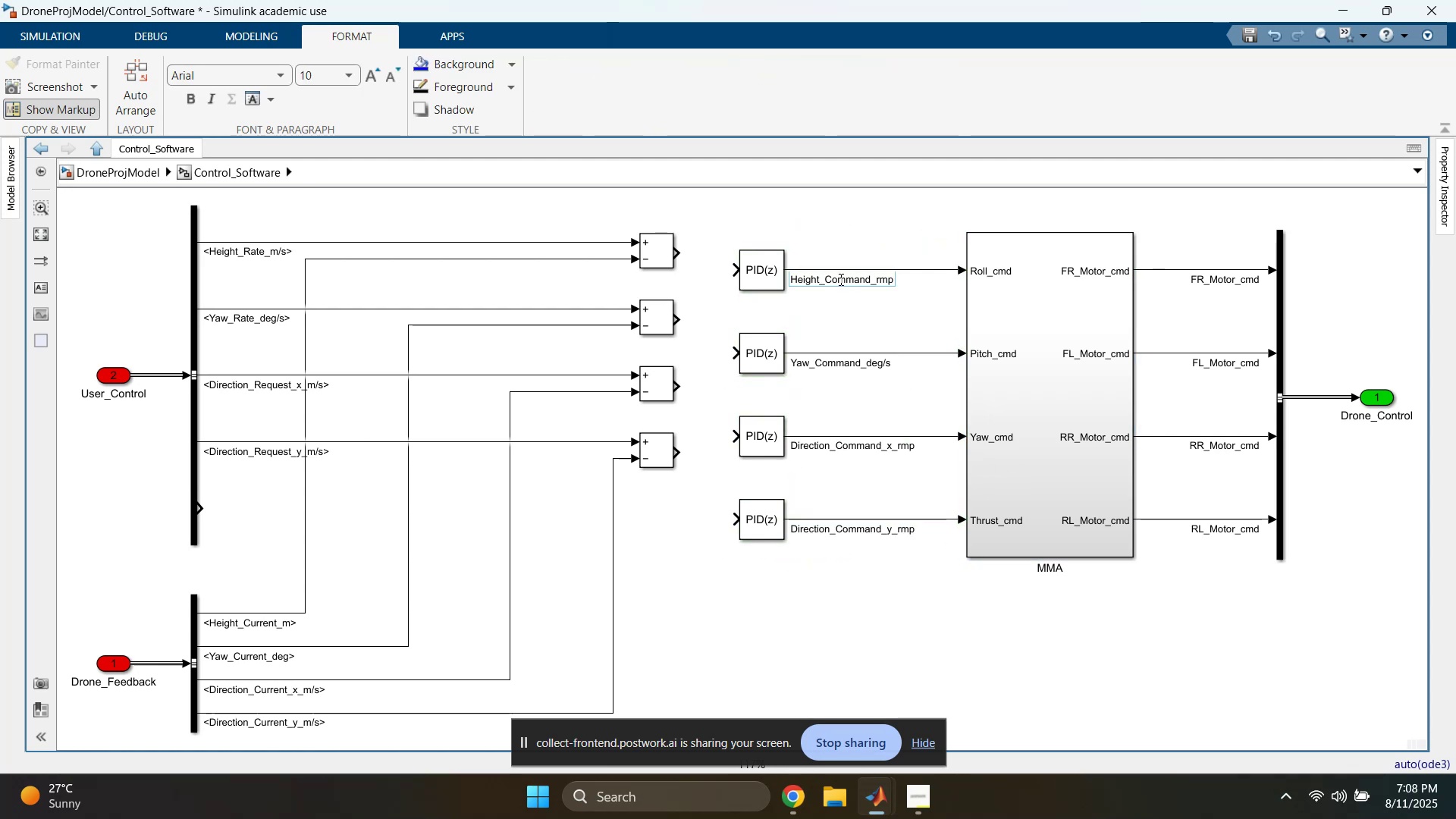 
double_click([839, 279])
 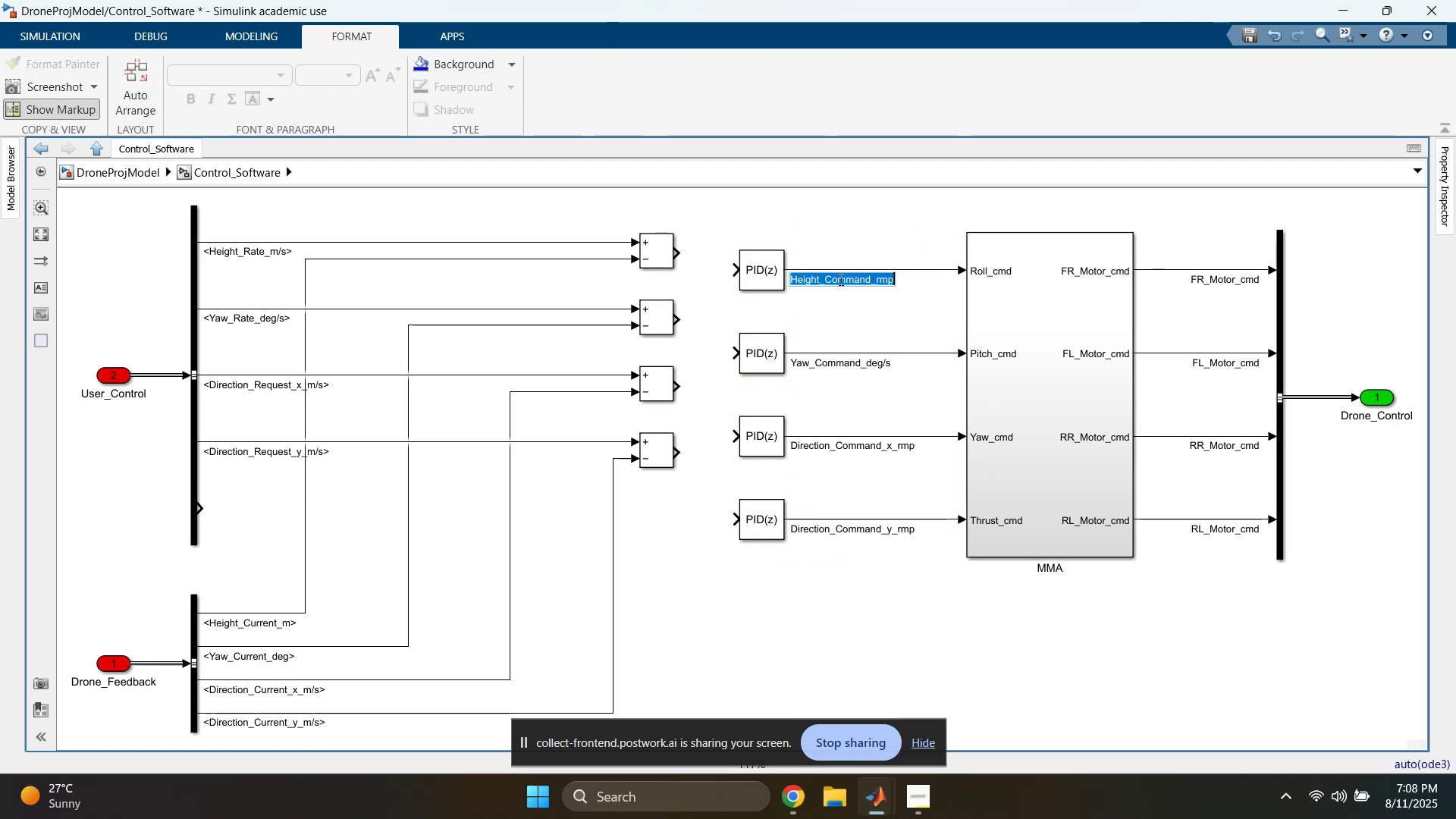 
type(roll)
key(Backspace)
key(Backspace)
key(Backspace)
key(Backspace)
type(Roll)
 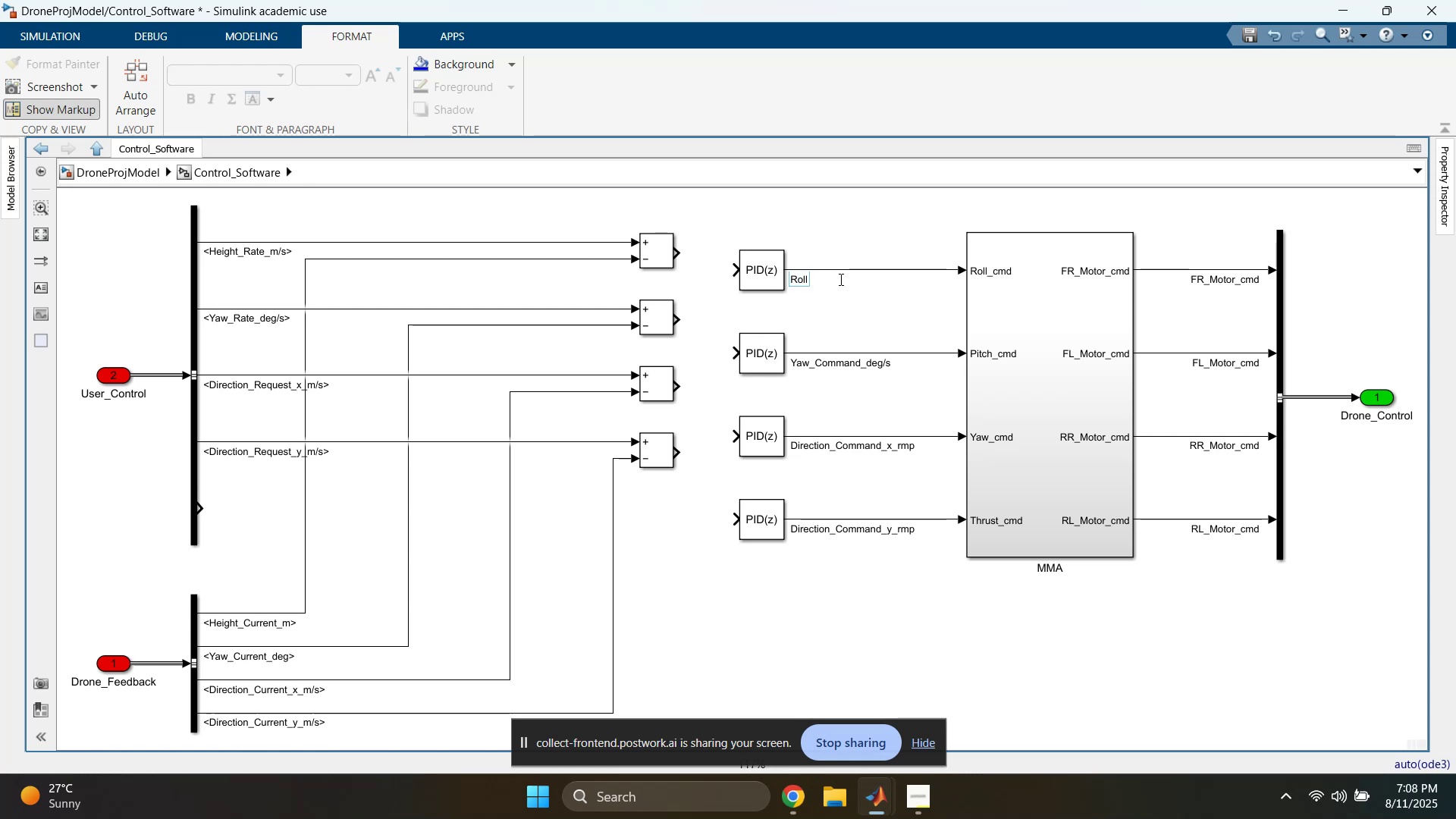 
double_click([817, 362])
 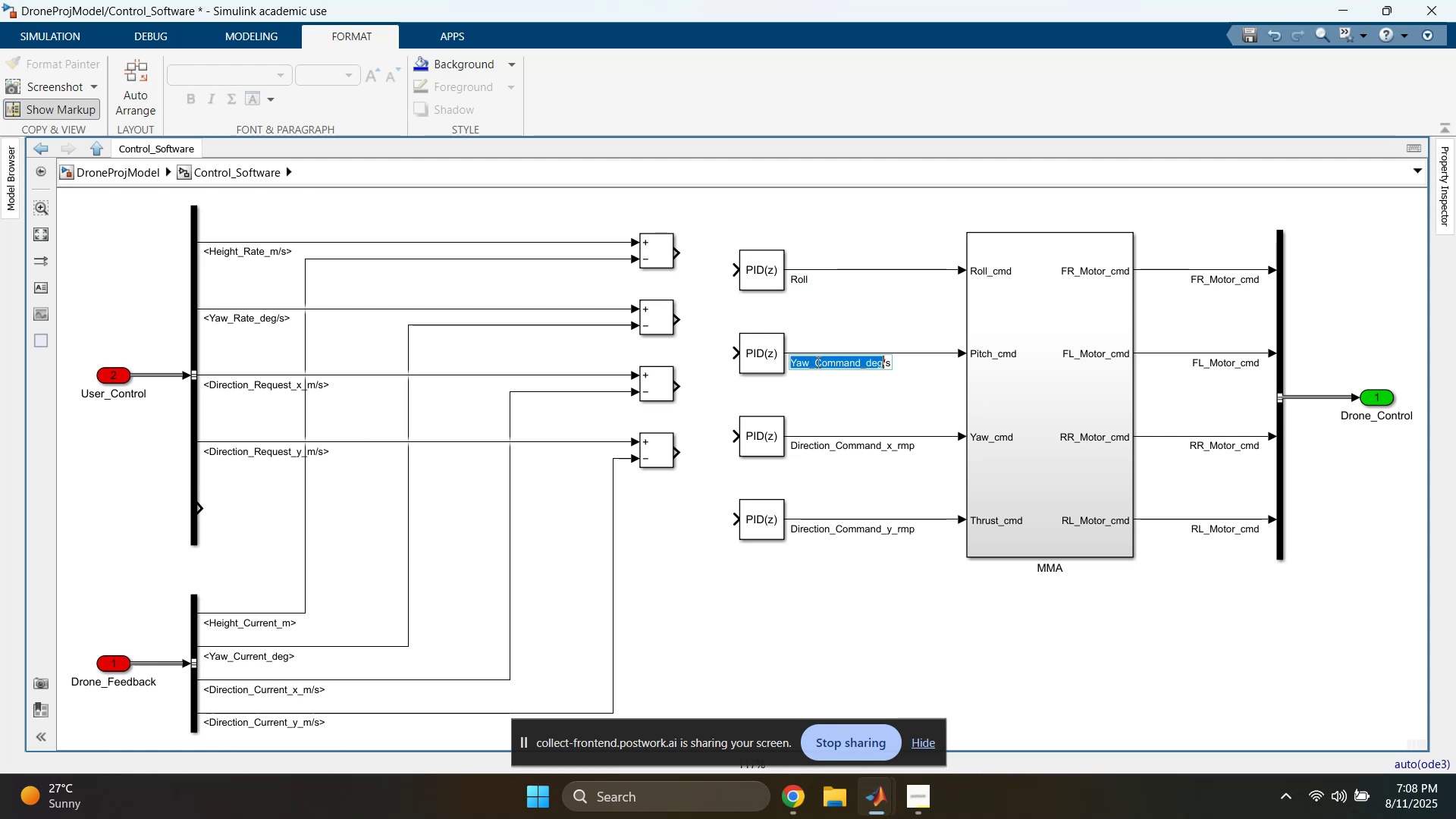 
type(P)
key(Backspace)
type([Delete])
key(Backspace)
type([Delete][Delete]Pitch)
 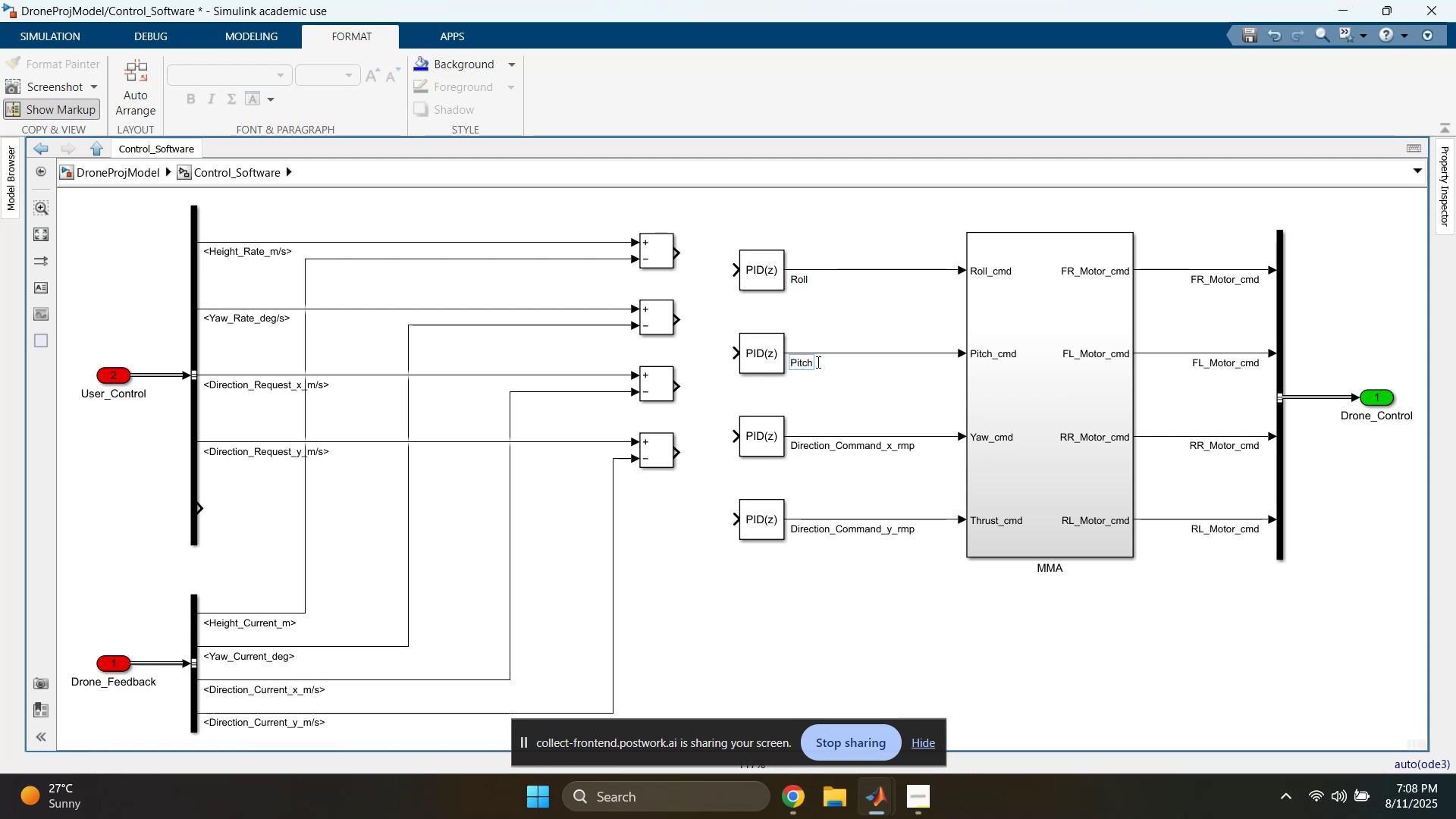 
double_click([831, 444])
 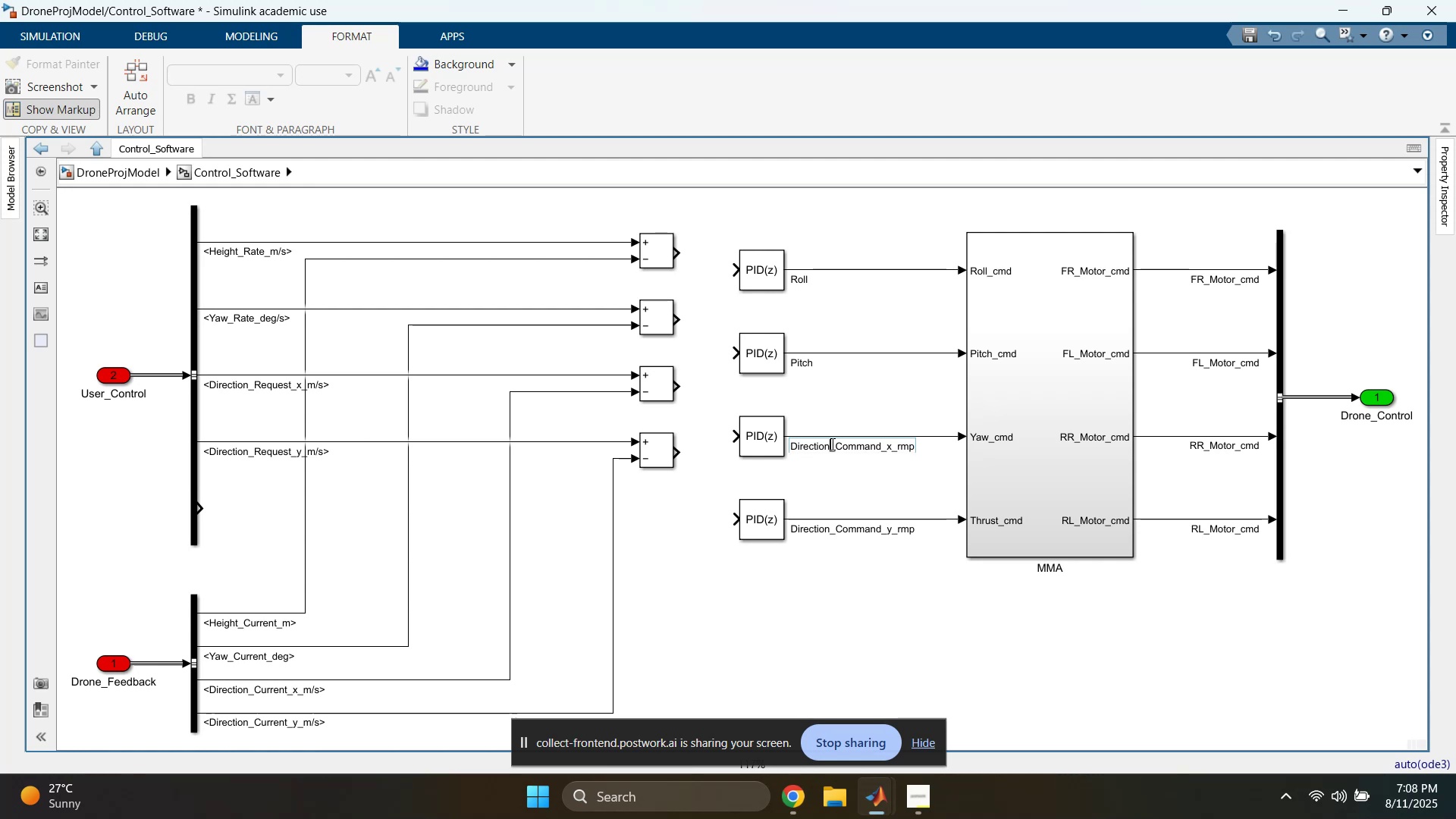 
triple_click([831, 444])
 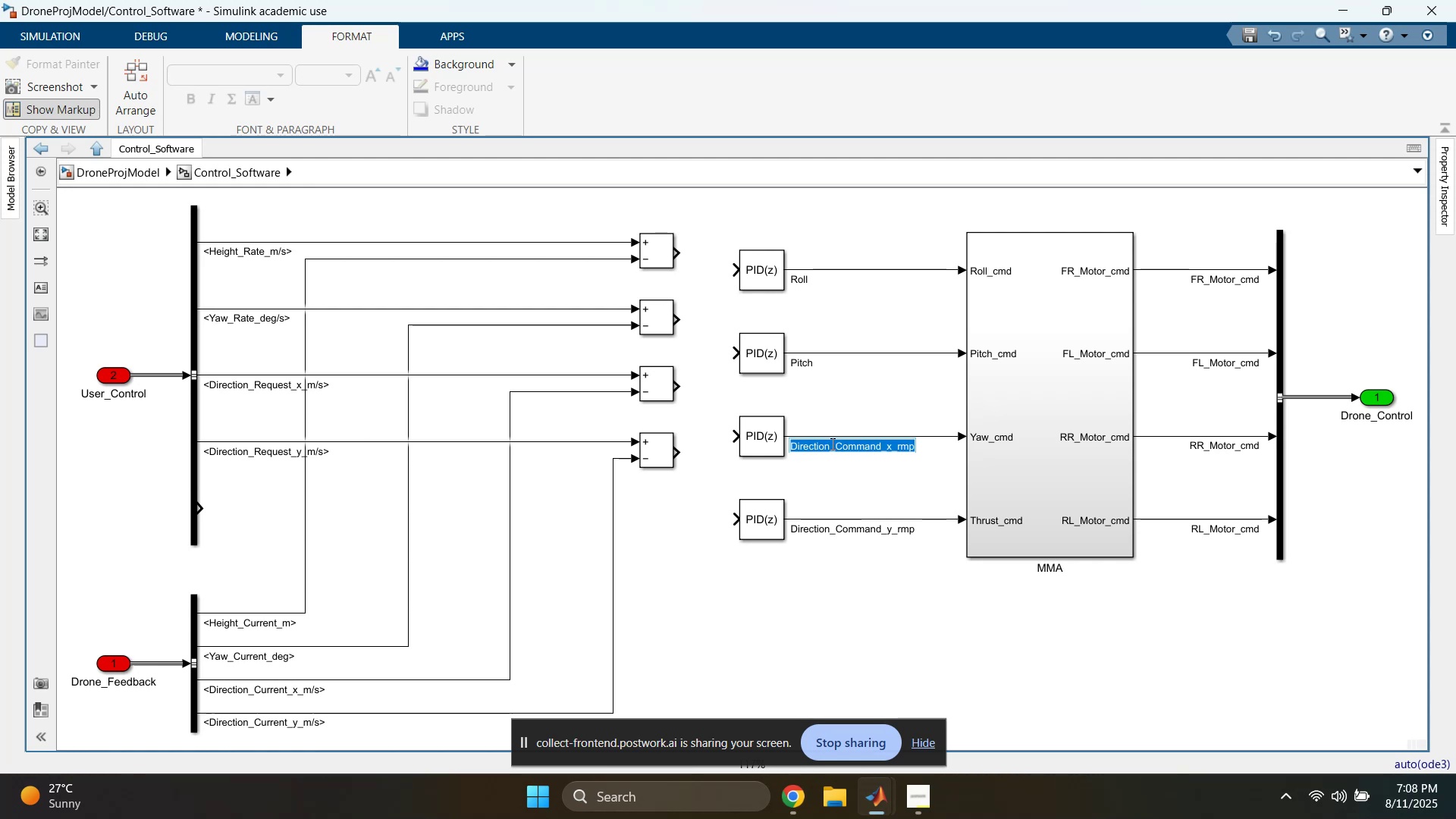 
type(Yaw)
 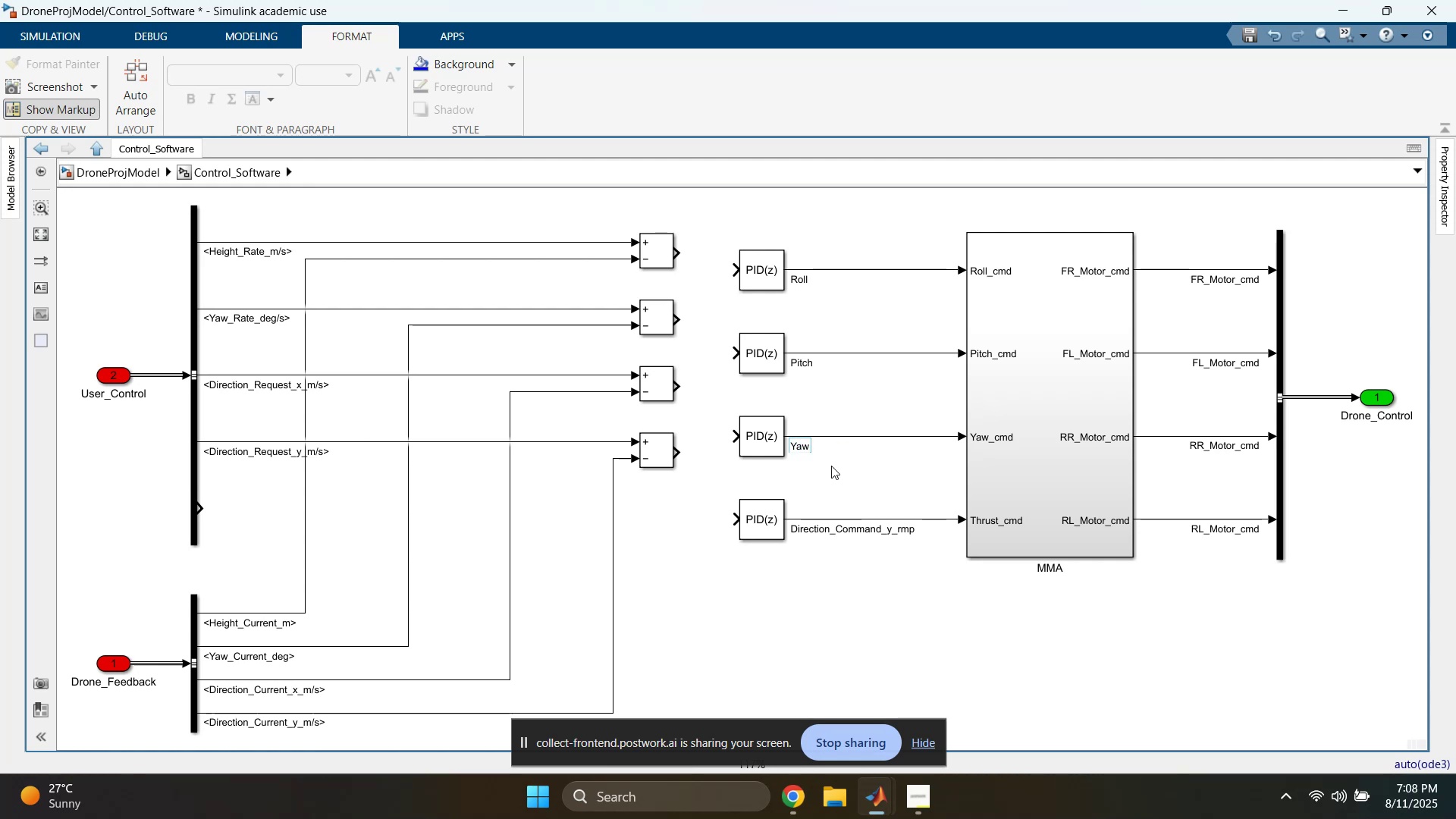 
left_click([830, 475])
 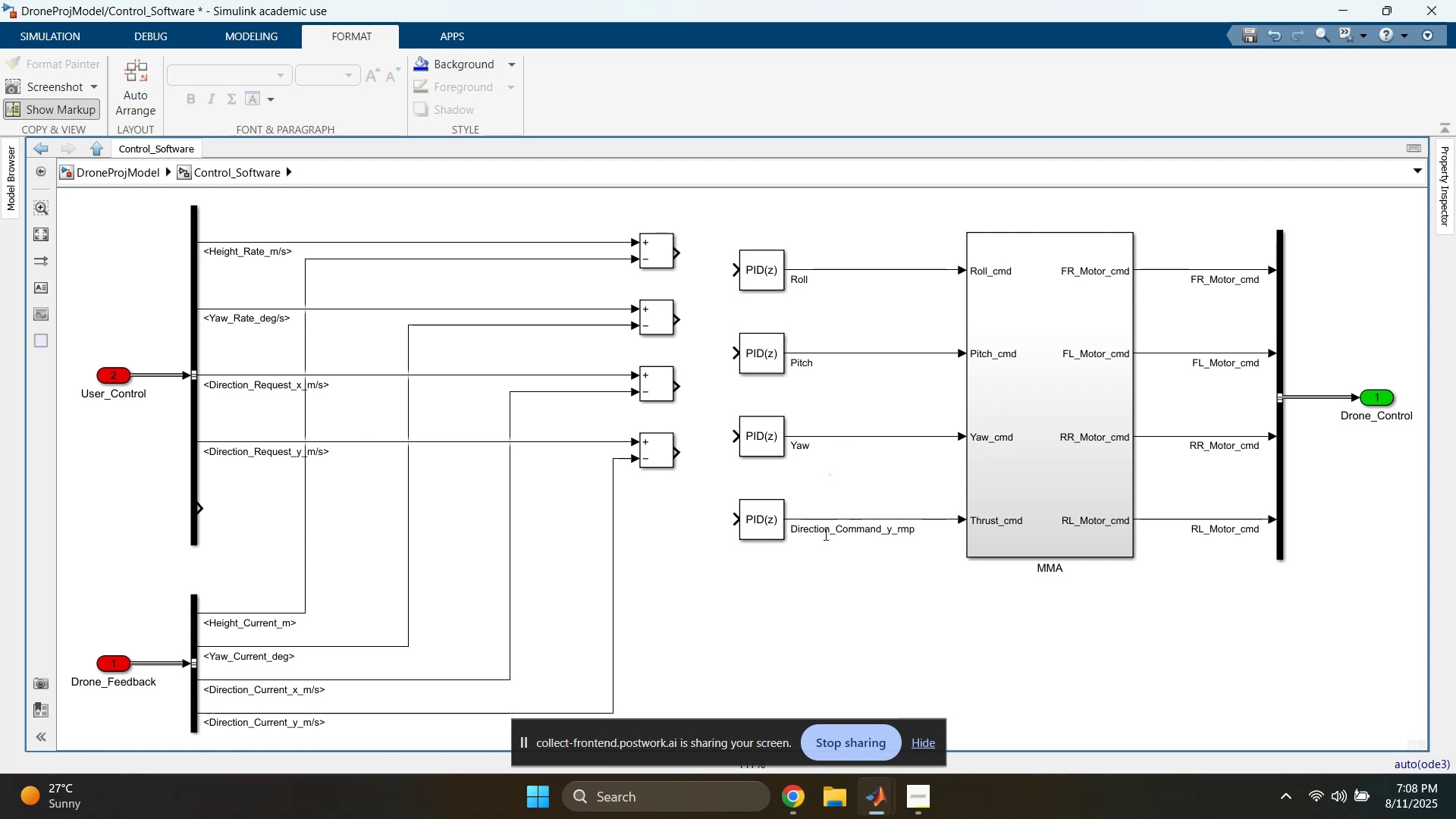 
double_click([824, 534])
 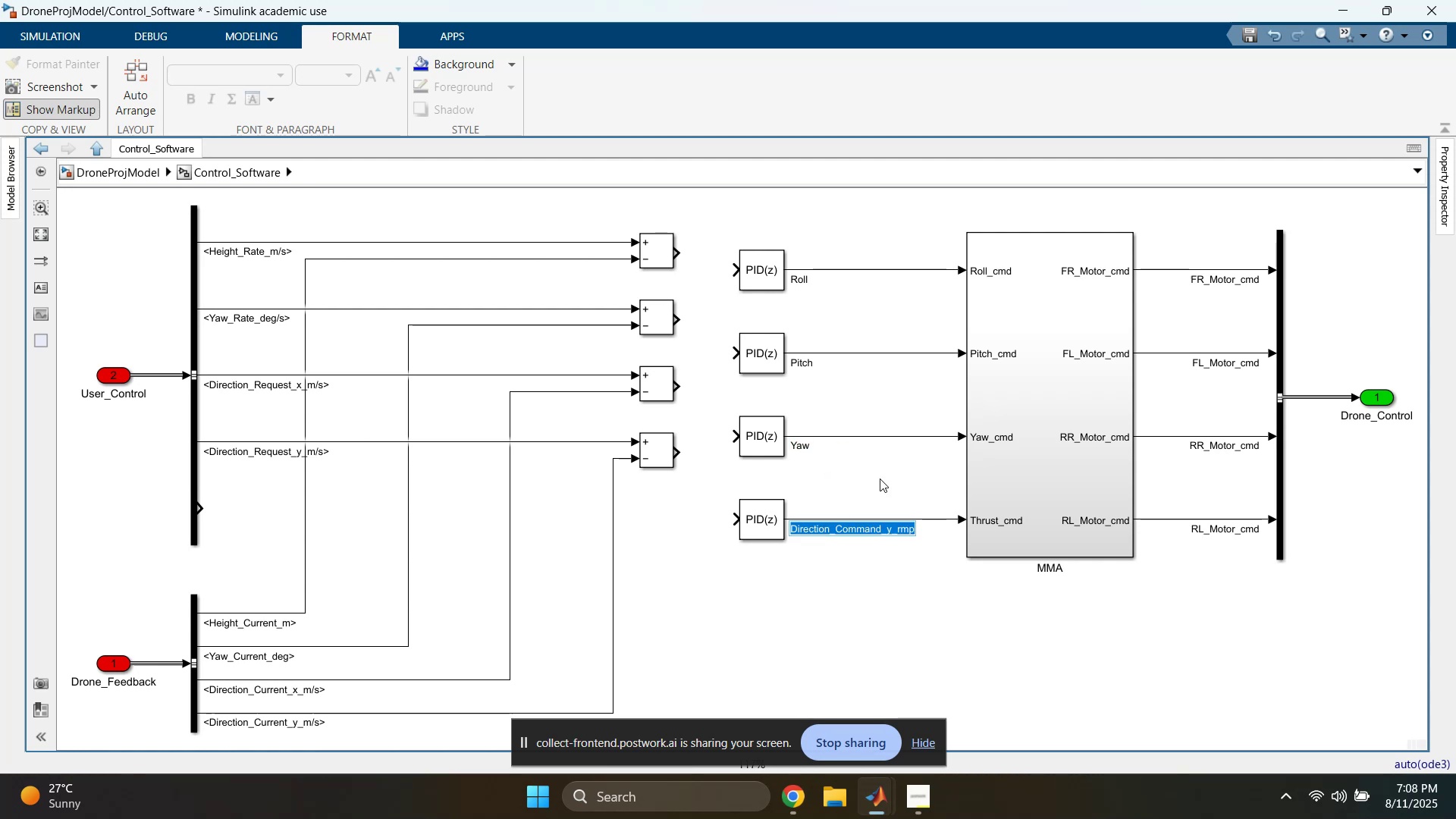 
type(Thrust)
 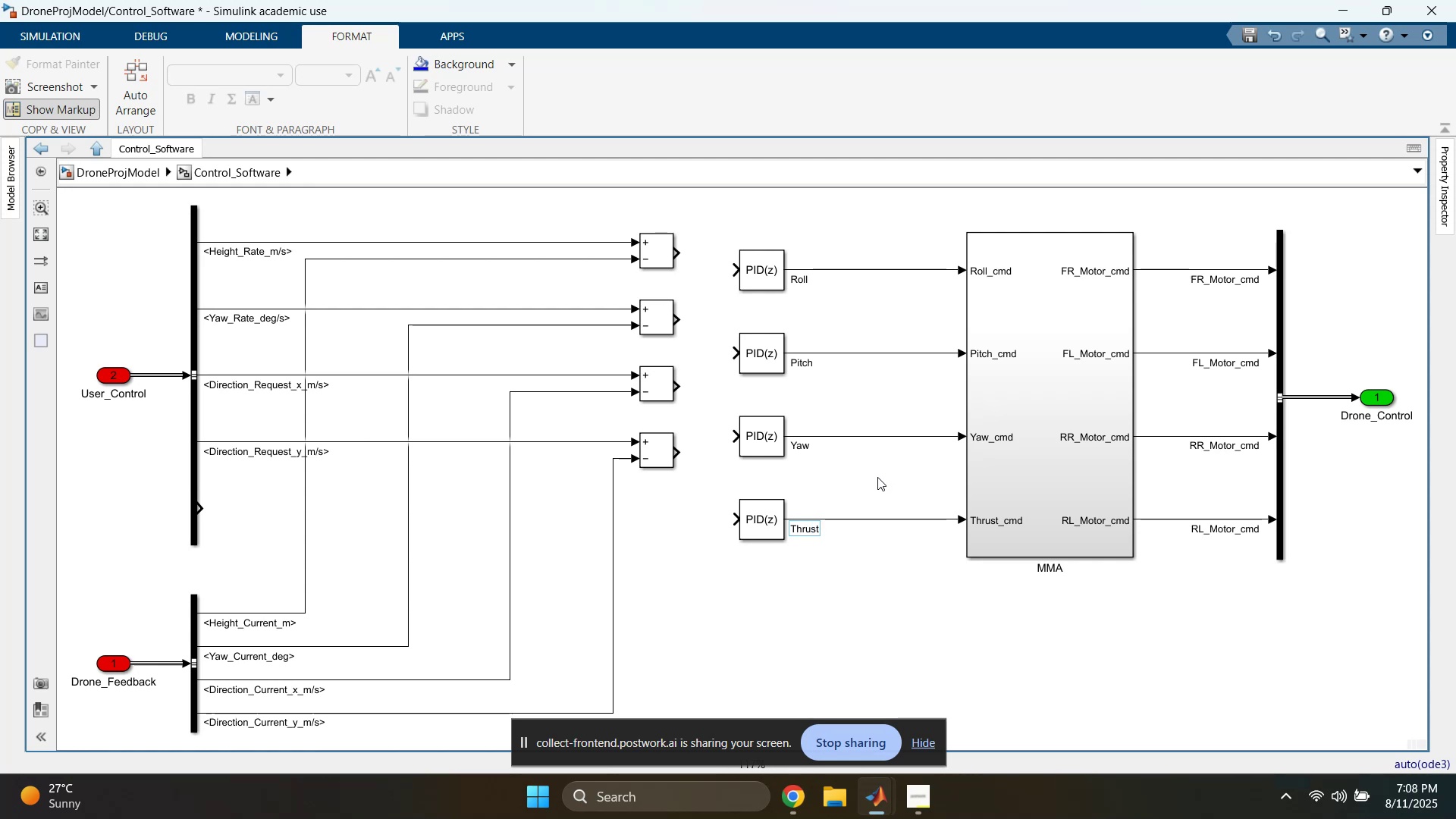 
wait(5.58)
 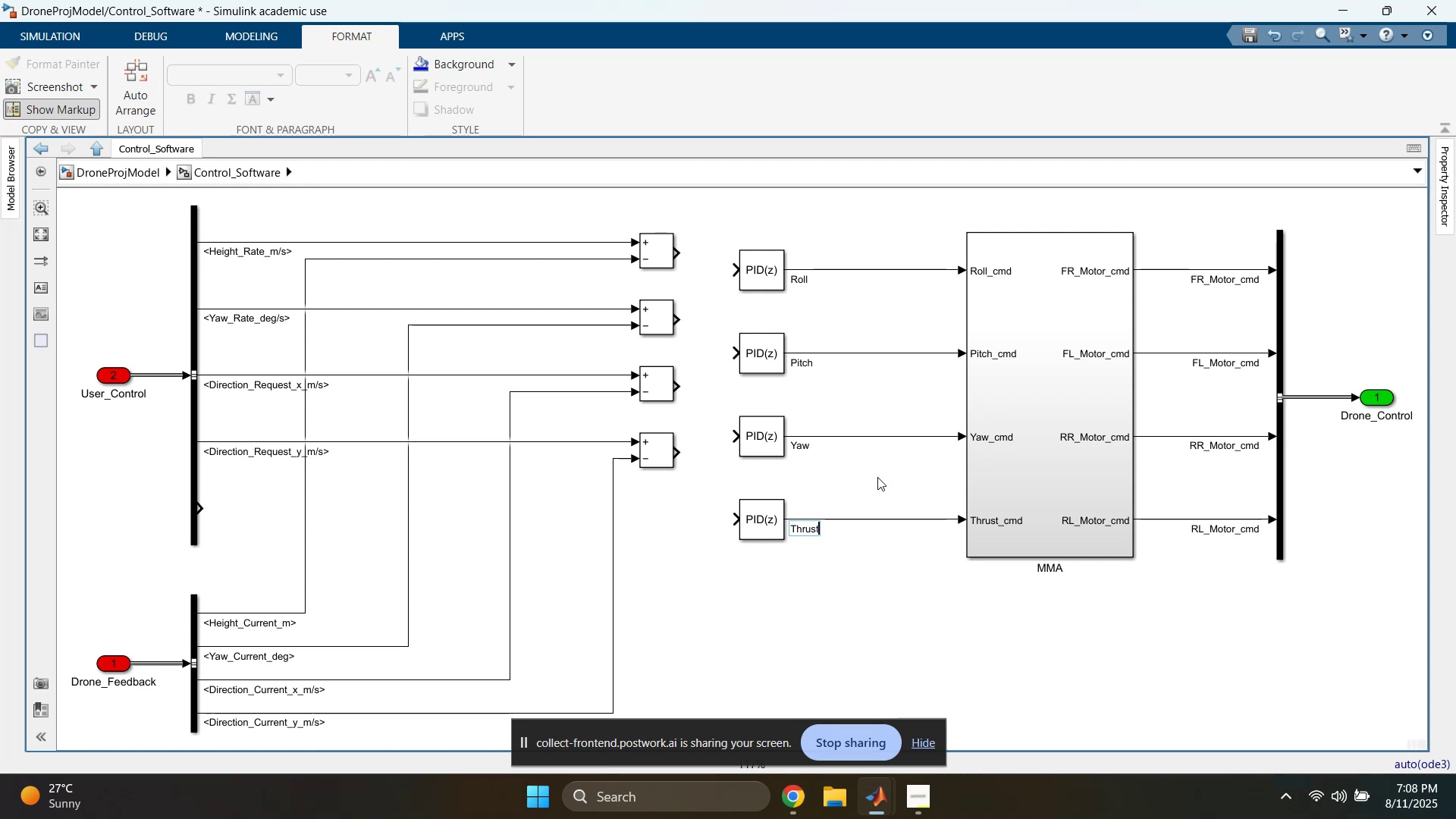 
left_click([877, 478])
 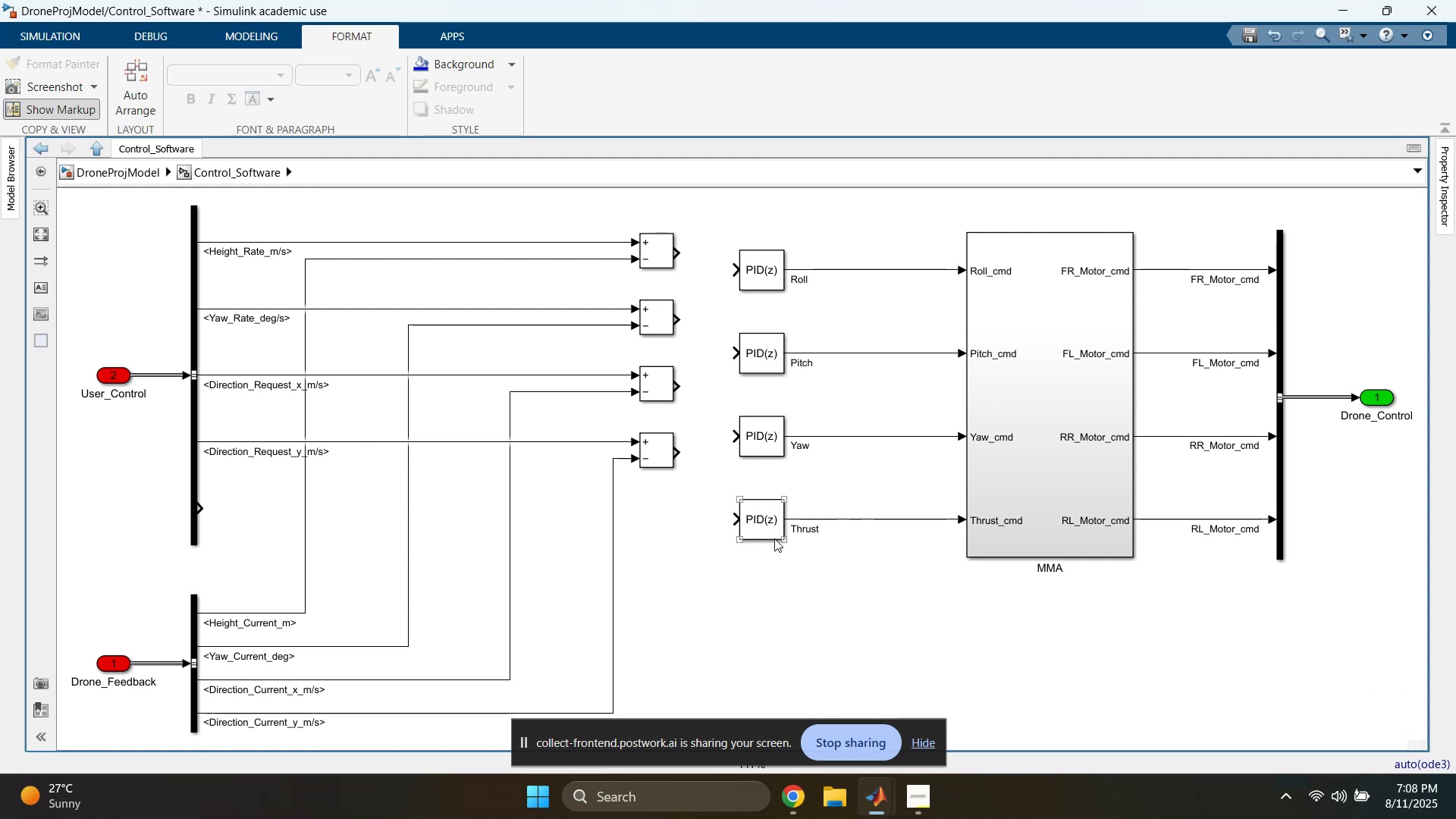 
wait(5.02)
 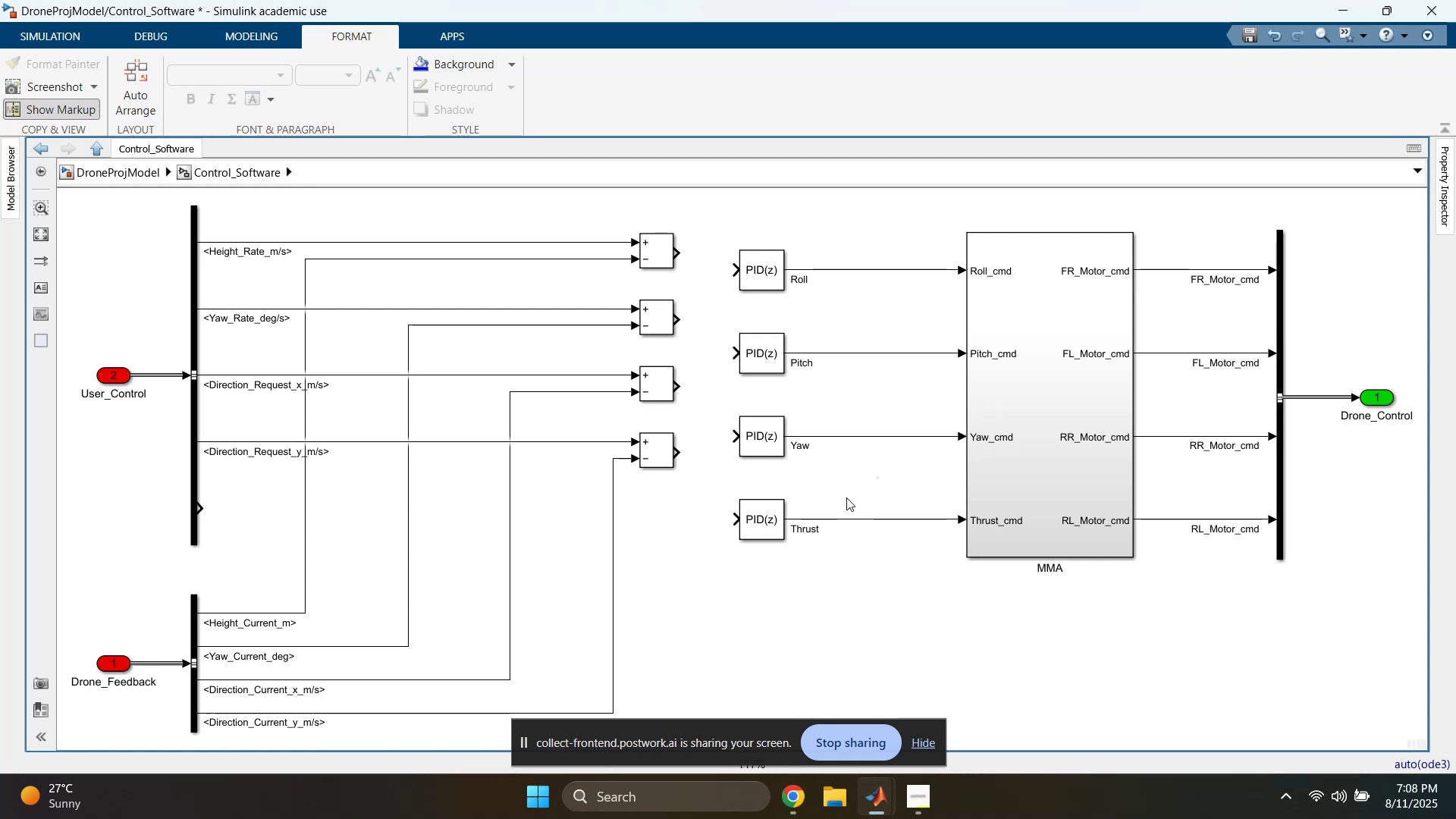 
double_click([686, 546])
 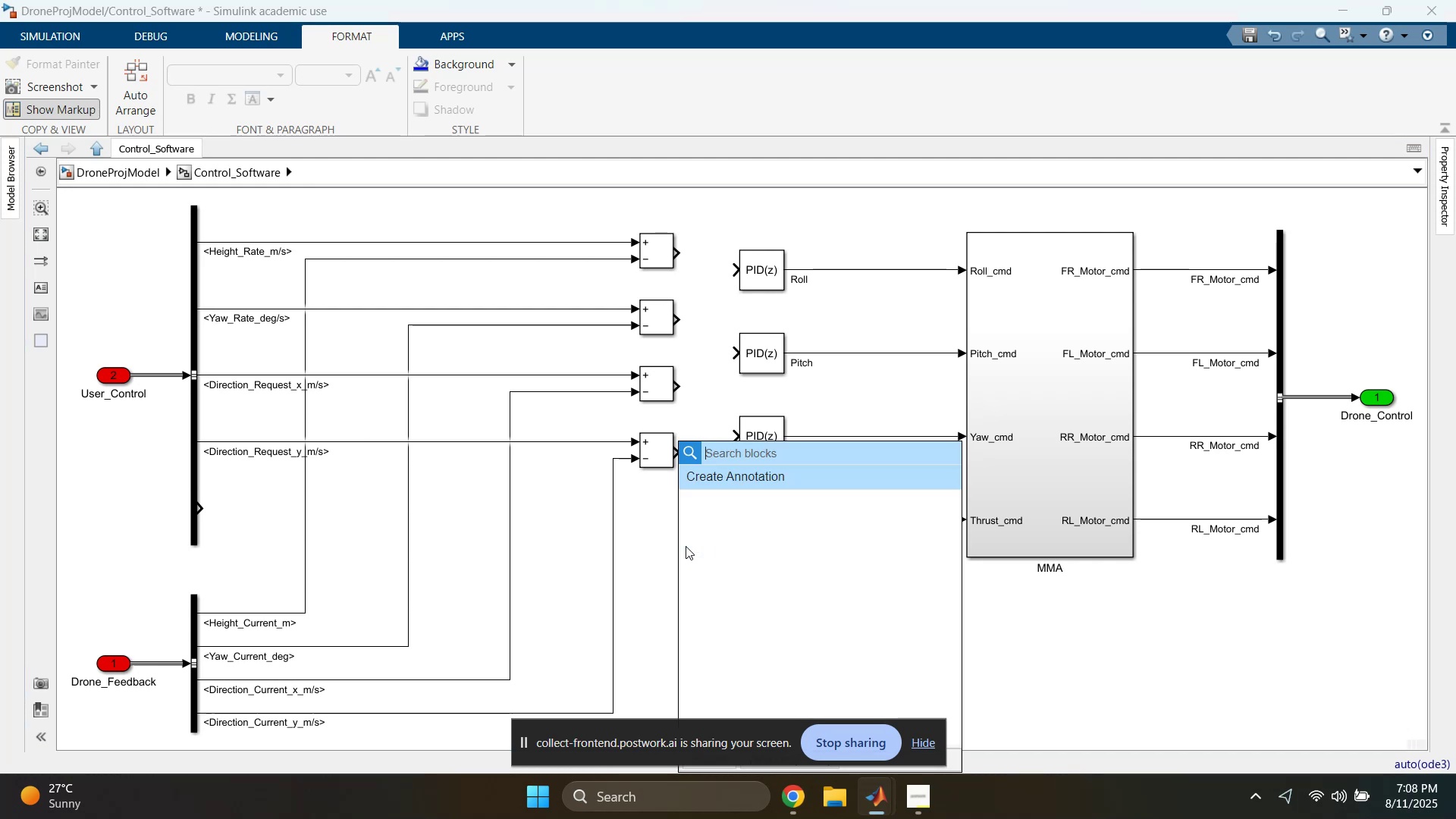 
type(thrust)
key(Backspace)
key(Backspace)
key(Backspace)
type(st)
key(Backspace)
key(Backspace)
key(Backspace)
type(tust)
key(Backspace)
key(Backspace)
key(Backspace)
key(Backspace)
key(Backspace)
type(hruster)
 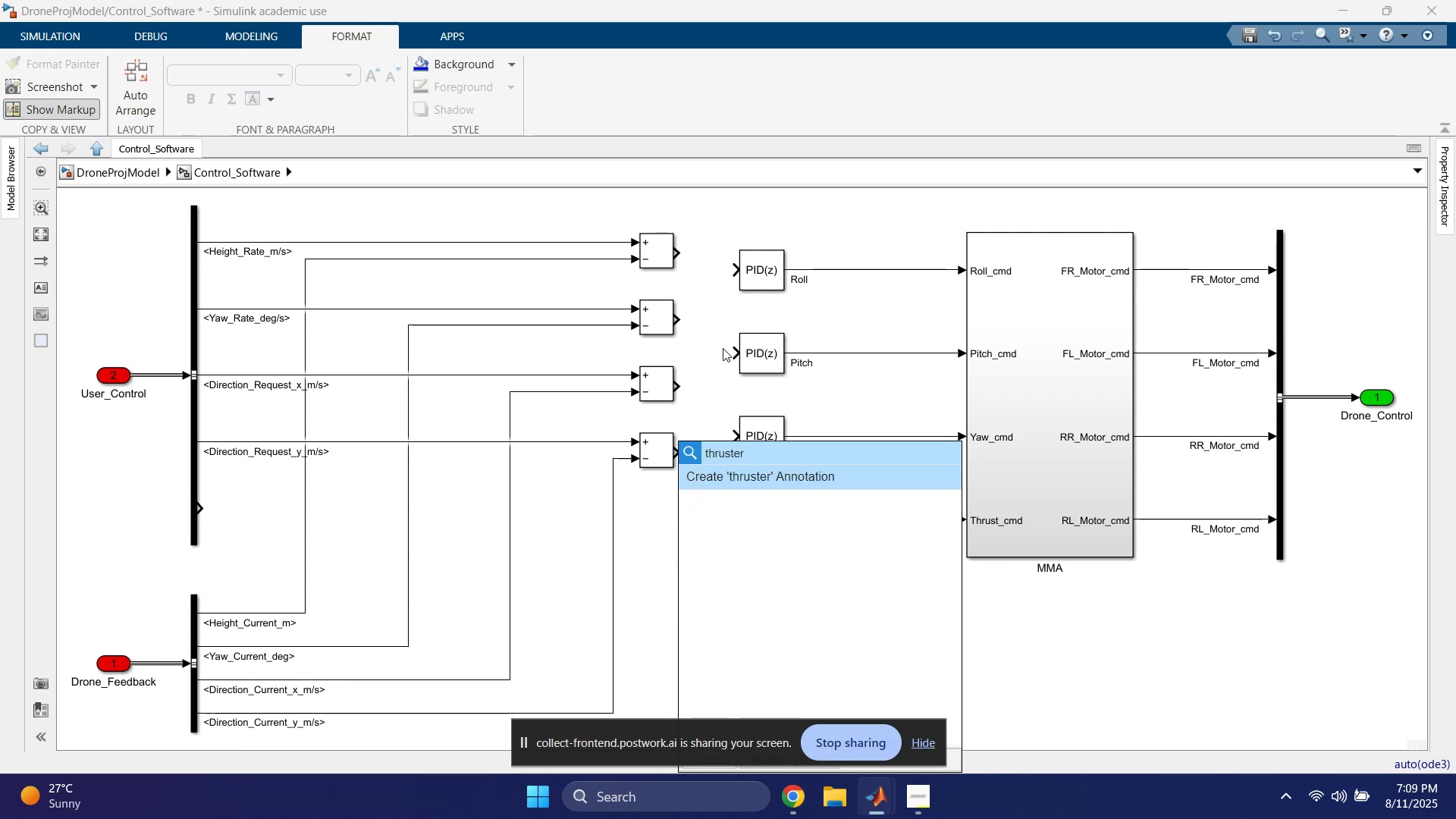 
left_click([708, 349])
 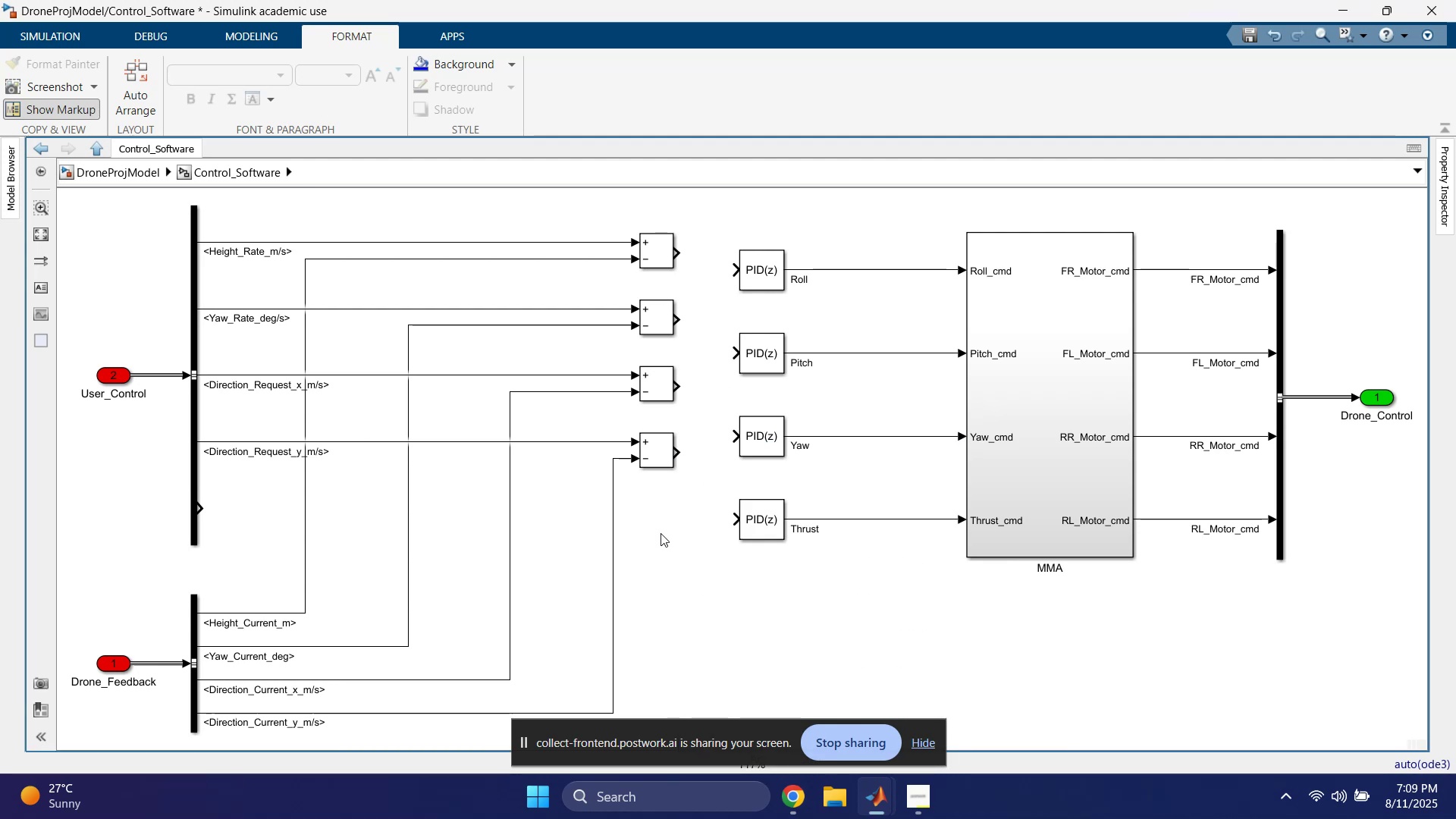 
scroll: coordinate [648, 546], scroll_direction: down, amount: 1.0
 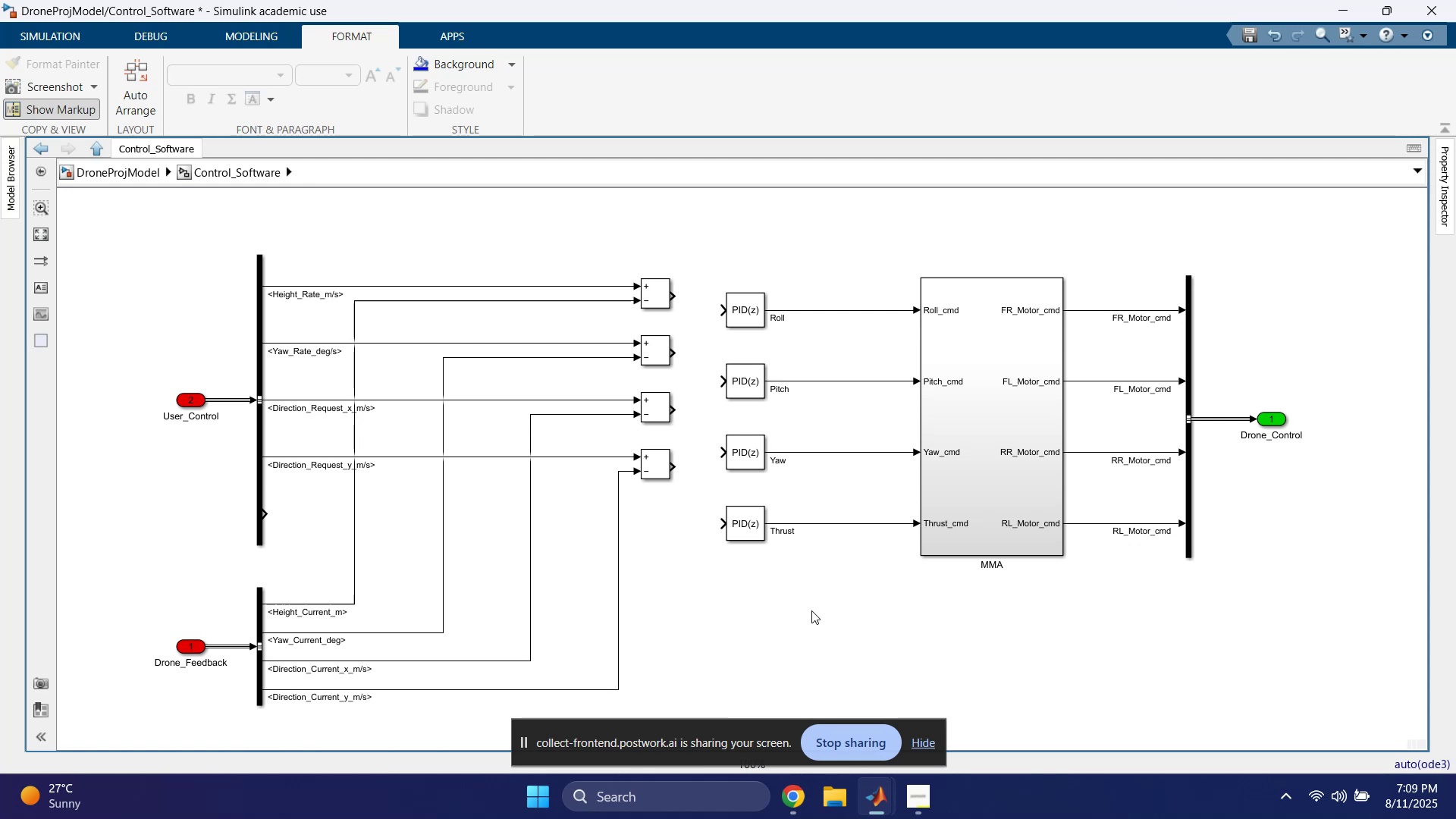 
left_click([125, 171])
 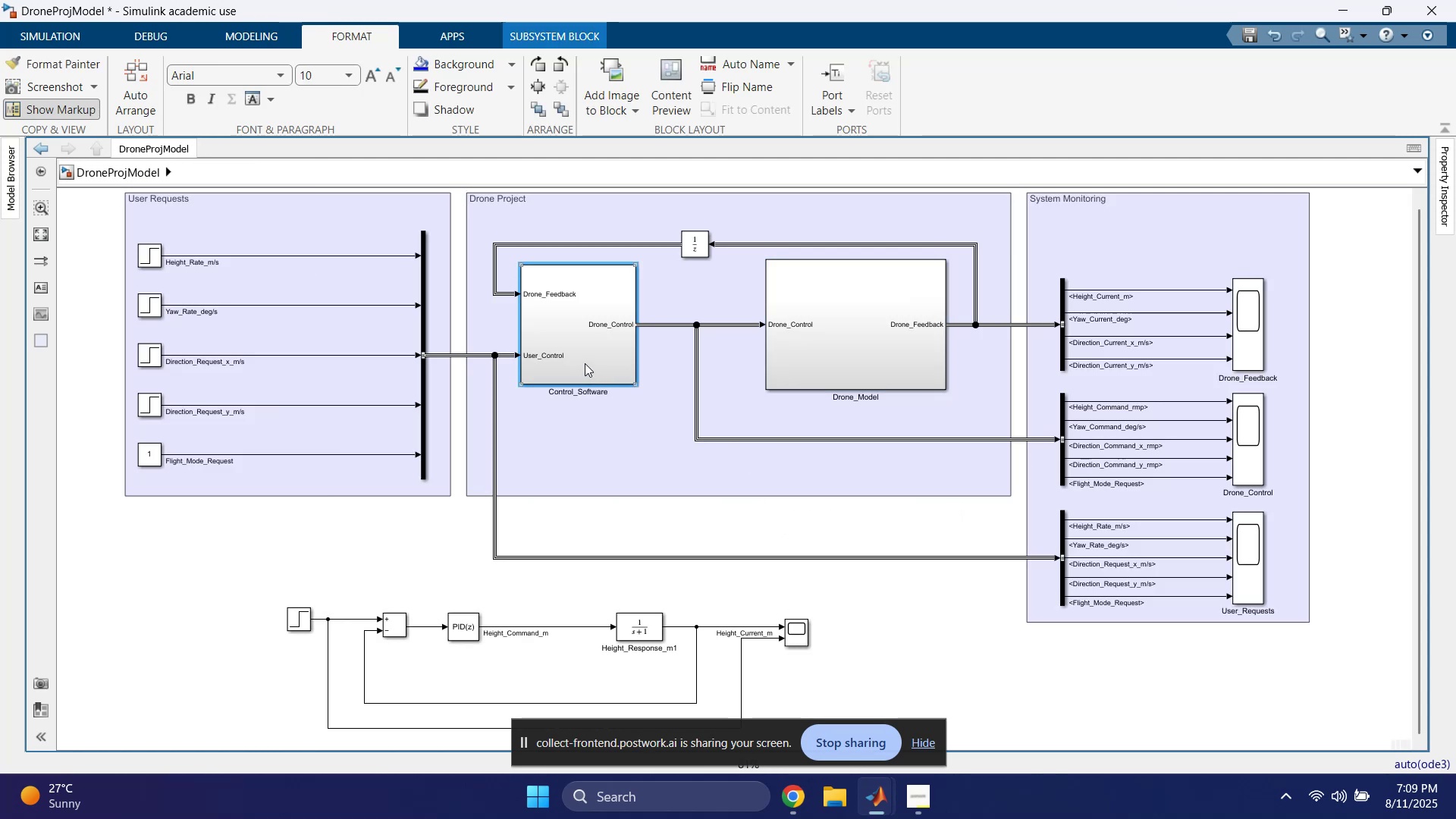 
wait(10.99)
 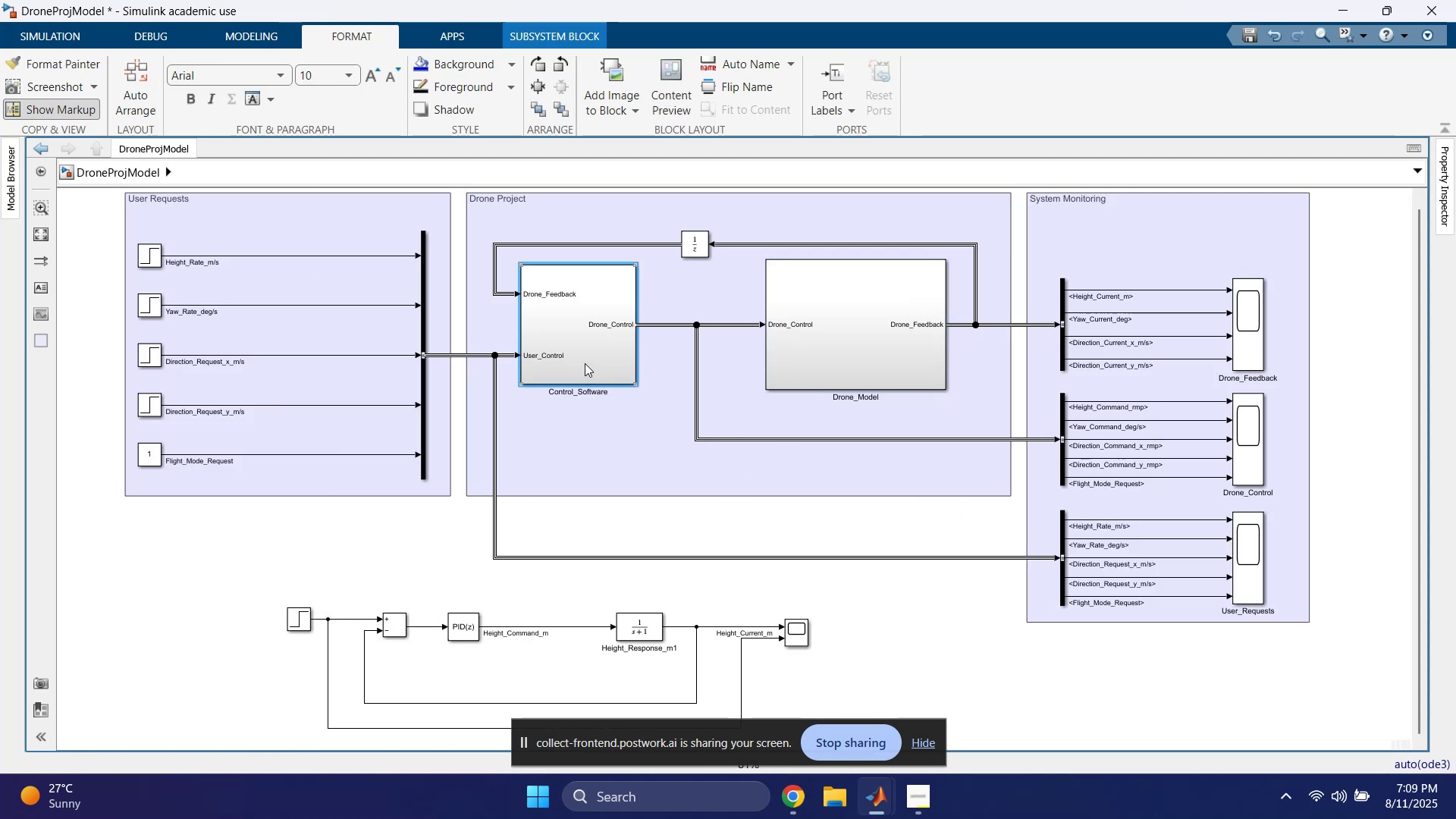 
left_click_drag(start_coordinate=[839, 203], to_coordinate=[841, 209])
 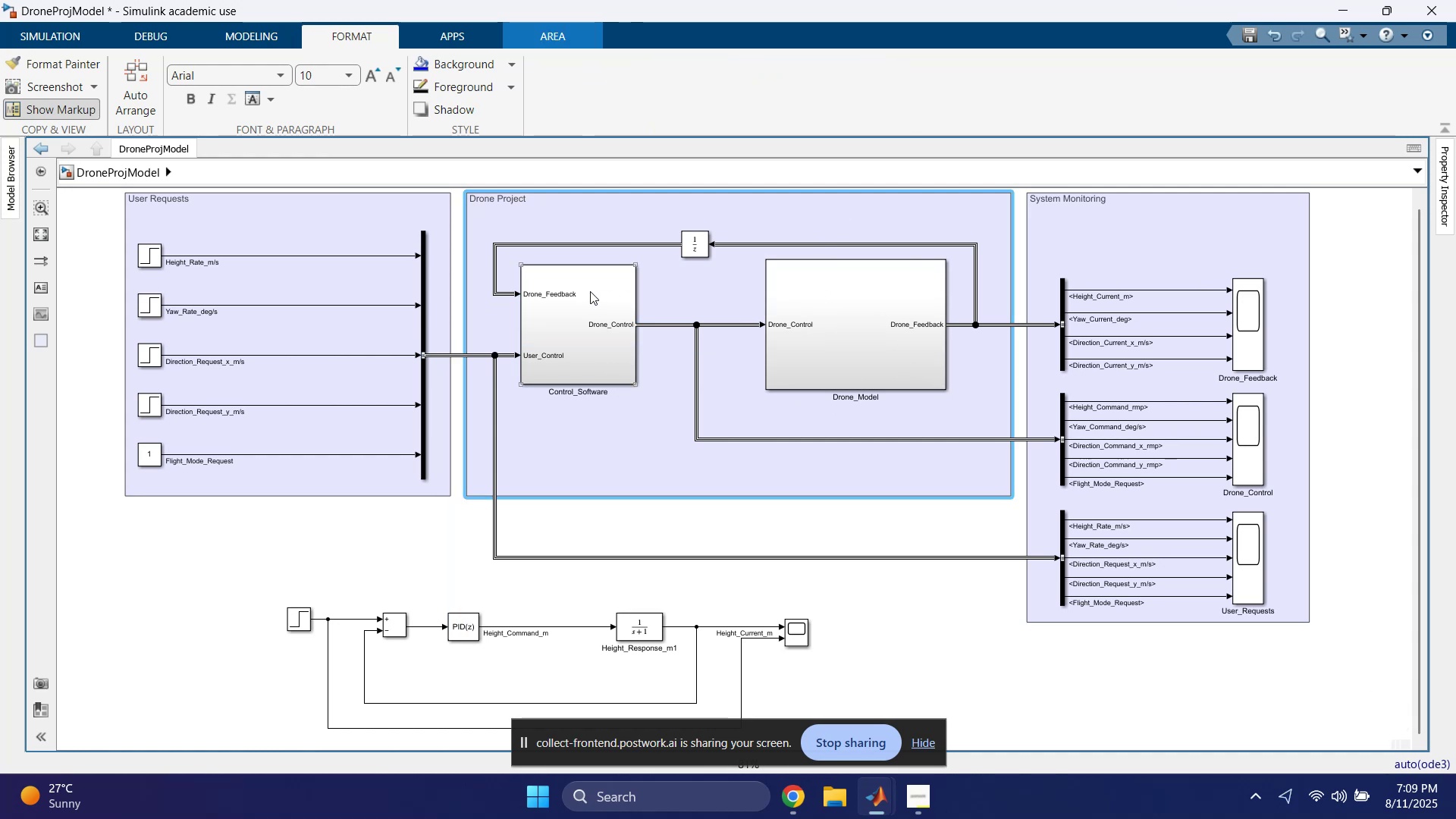 
double_click([577, 287])
 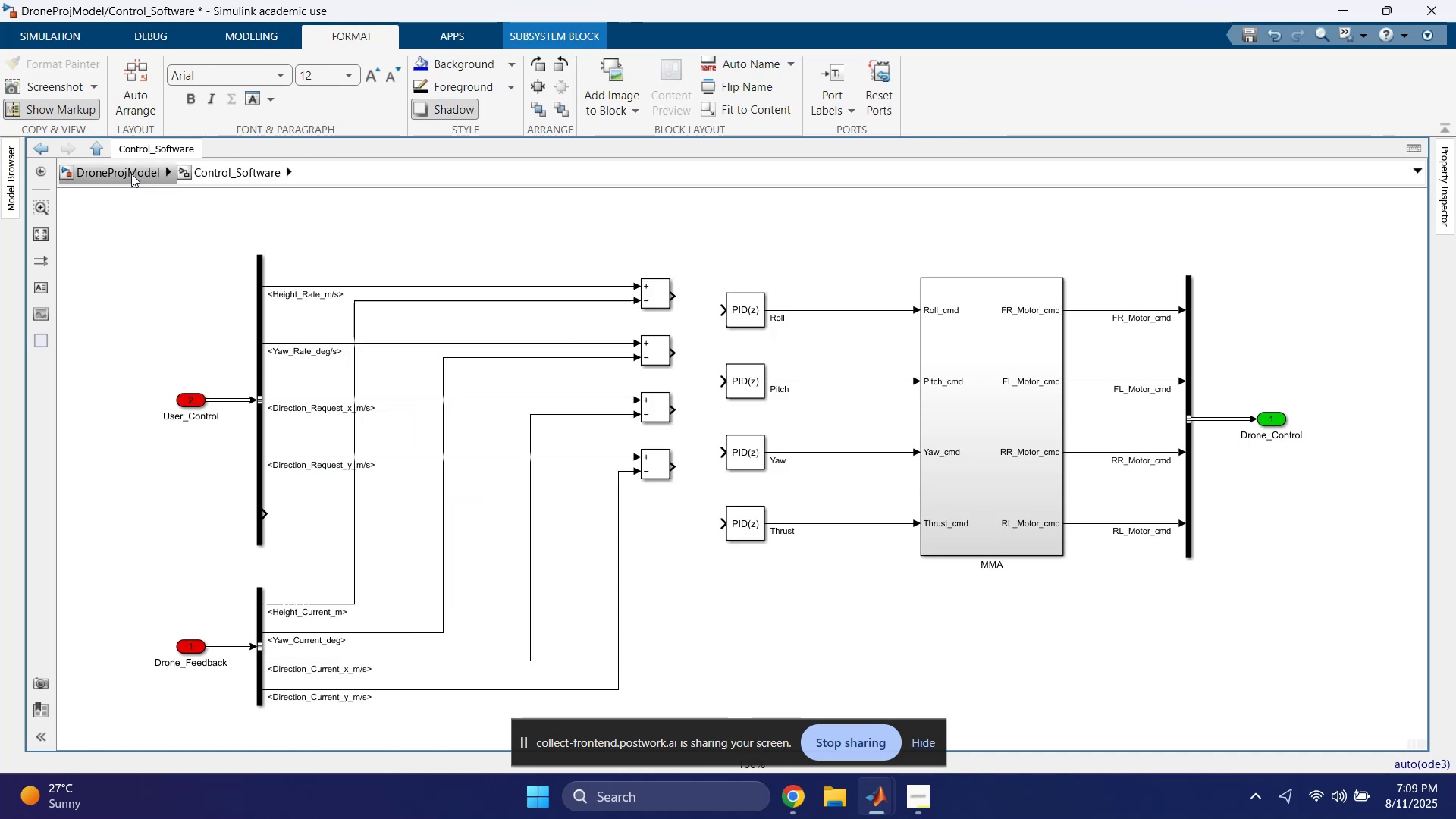 
left_click([131, 174])
 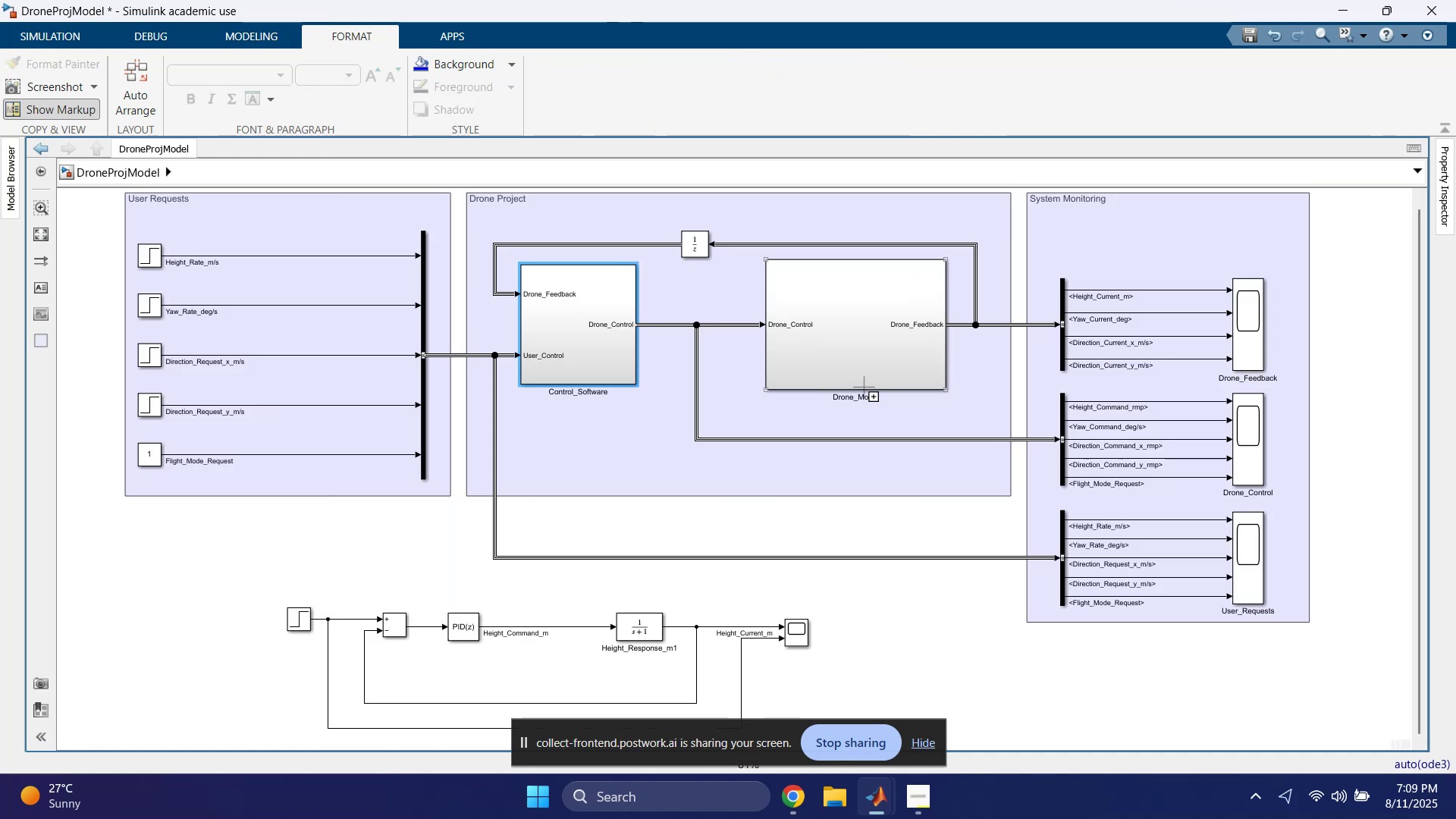 
double_click([861, 372])
 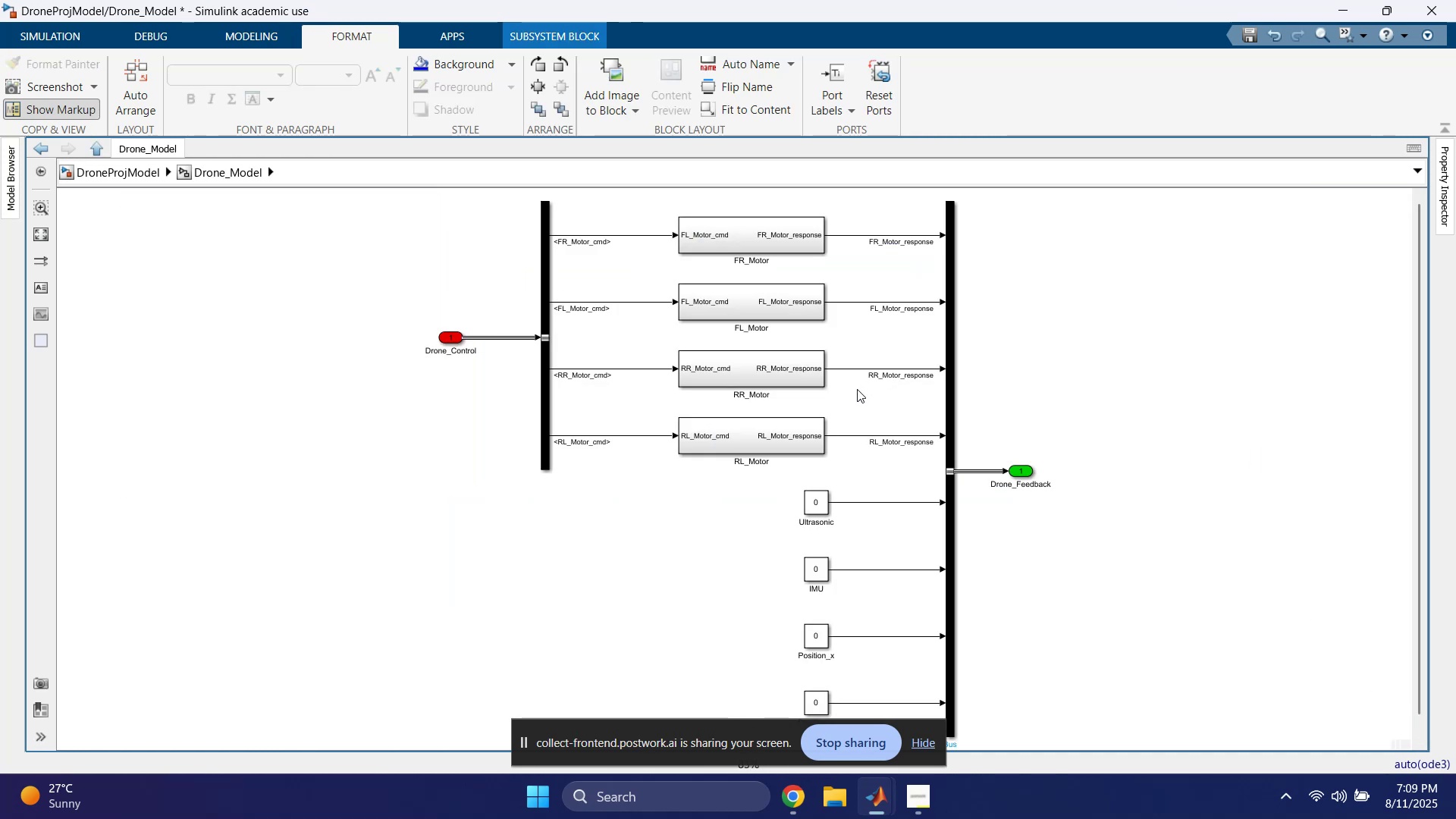 
scroll: coordinate [855, 441], scroll_direction: down, amount: 1.0
 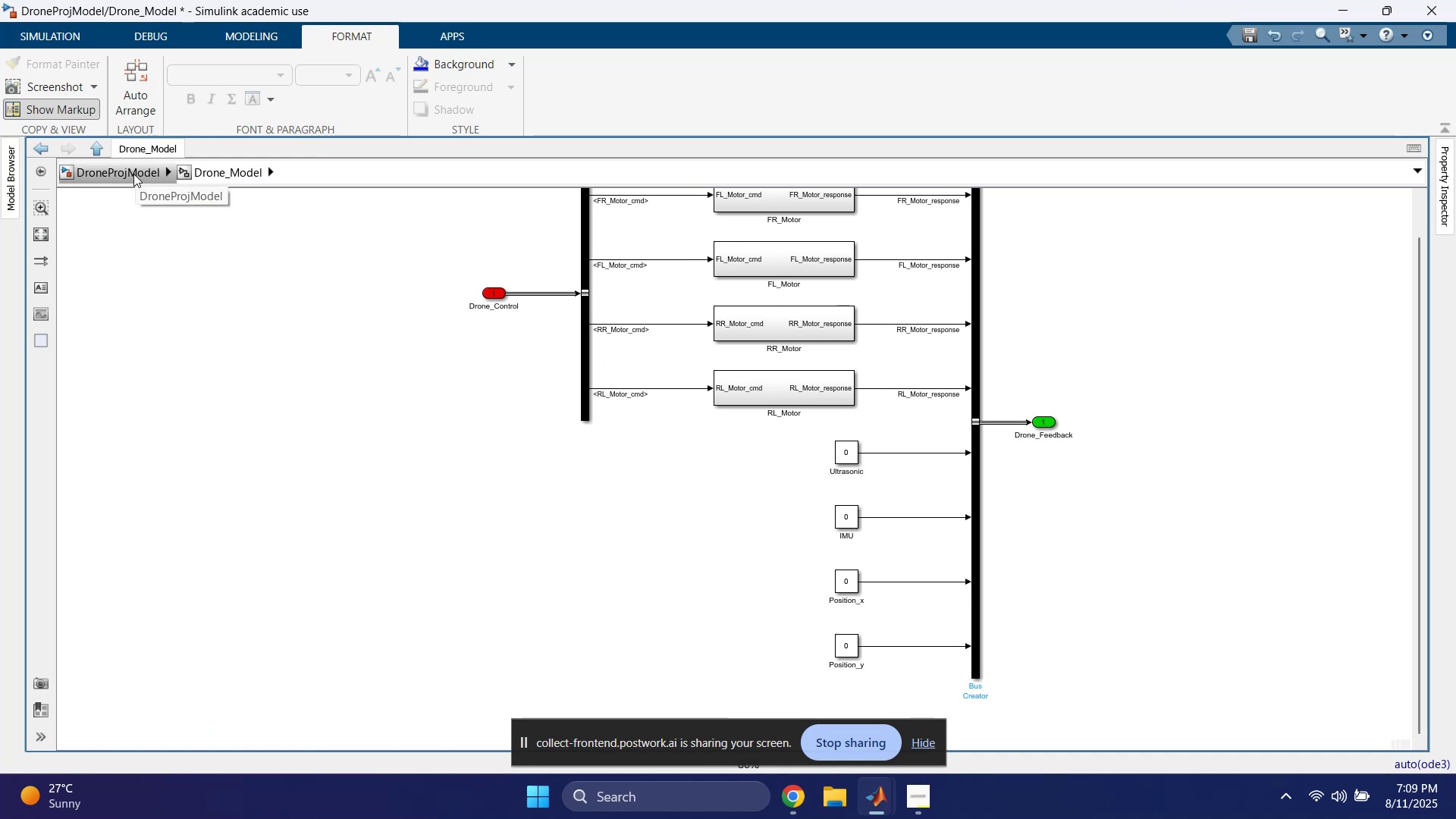 
wait(6.58)
 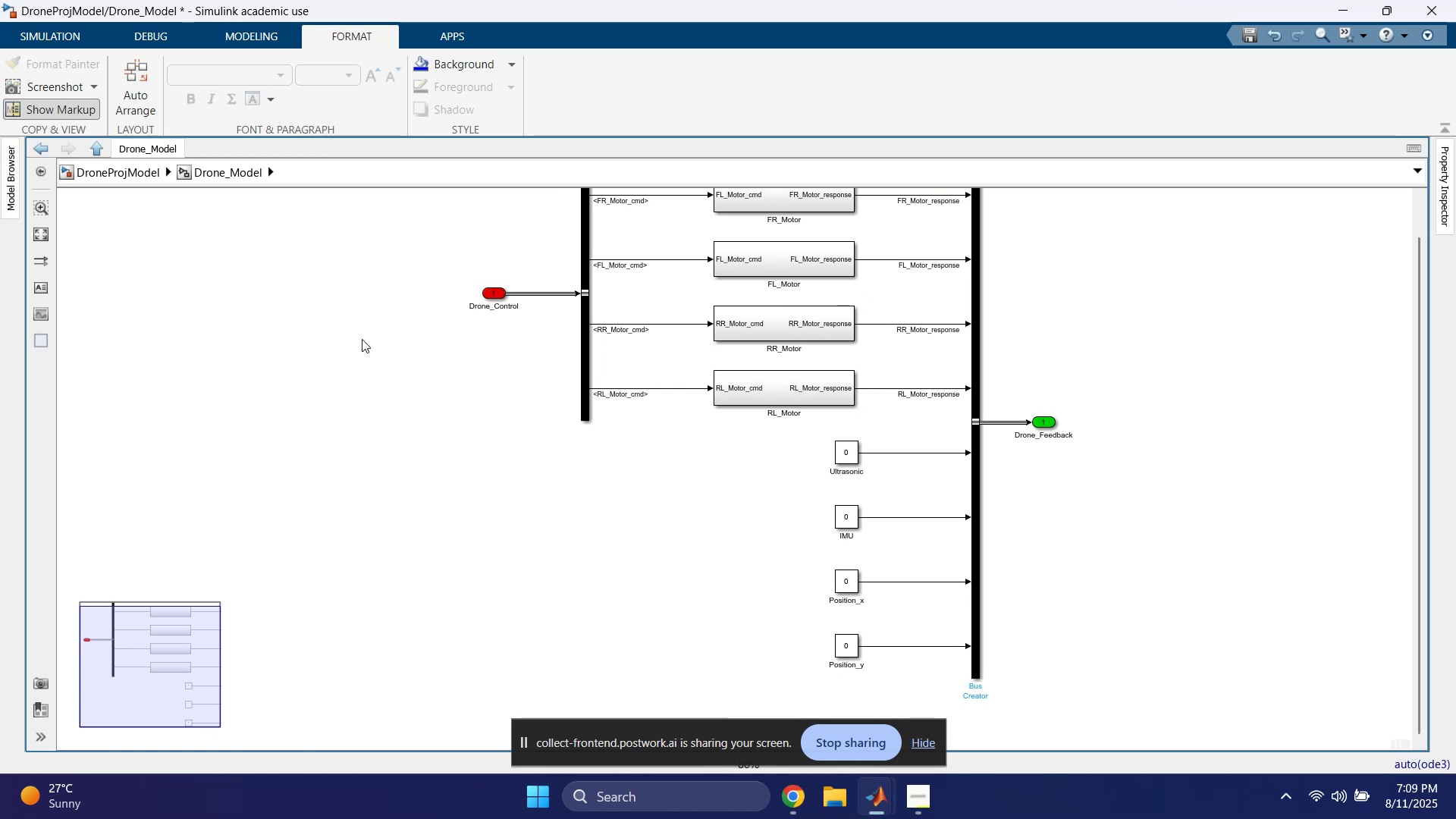 
left_click([438, 494])
 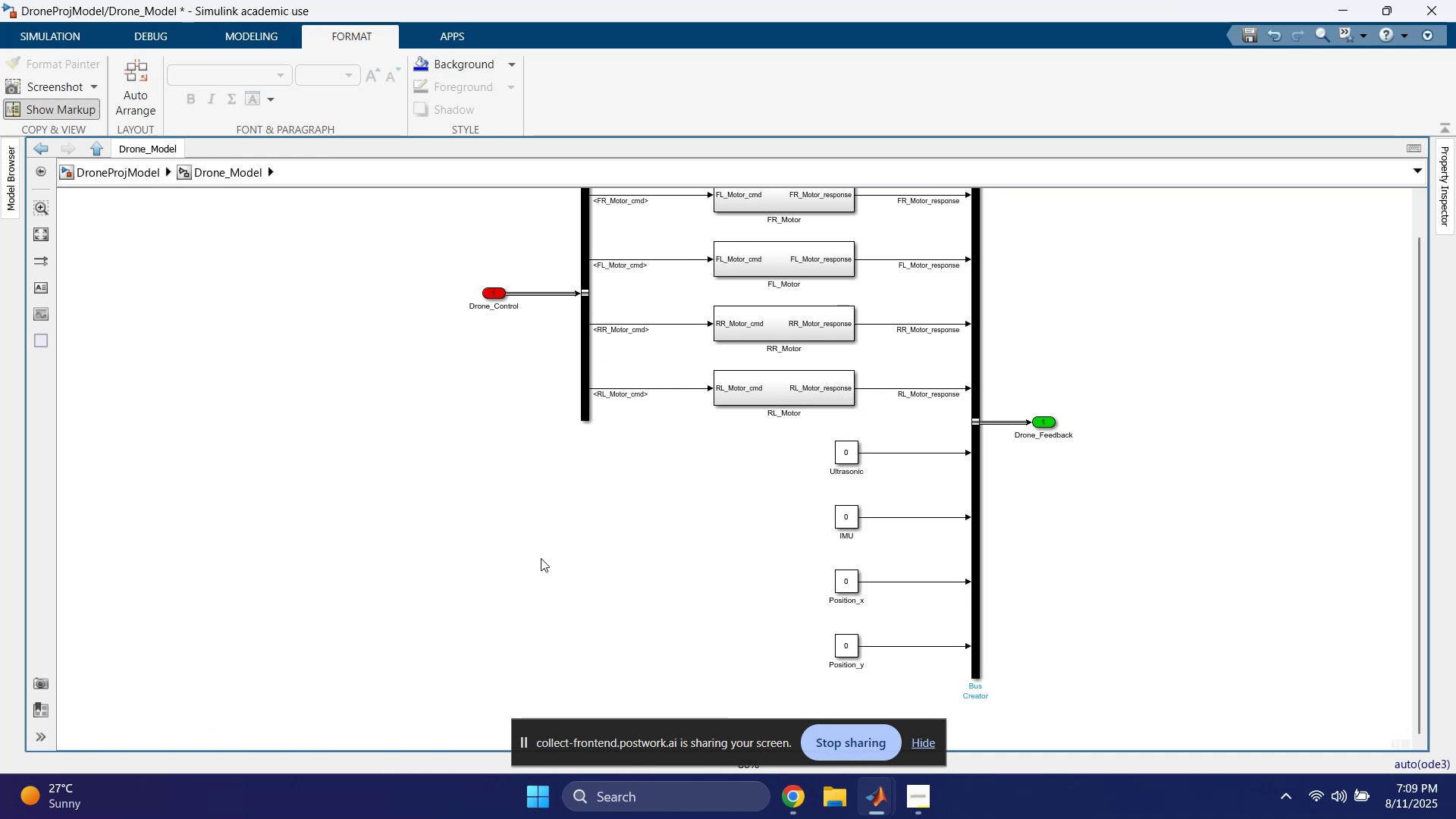 
left_click([276, 545])
 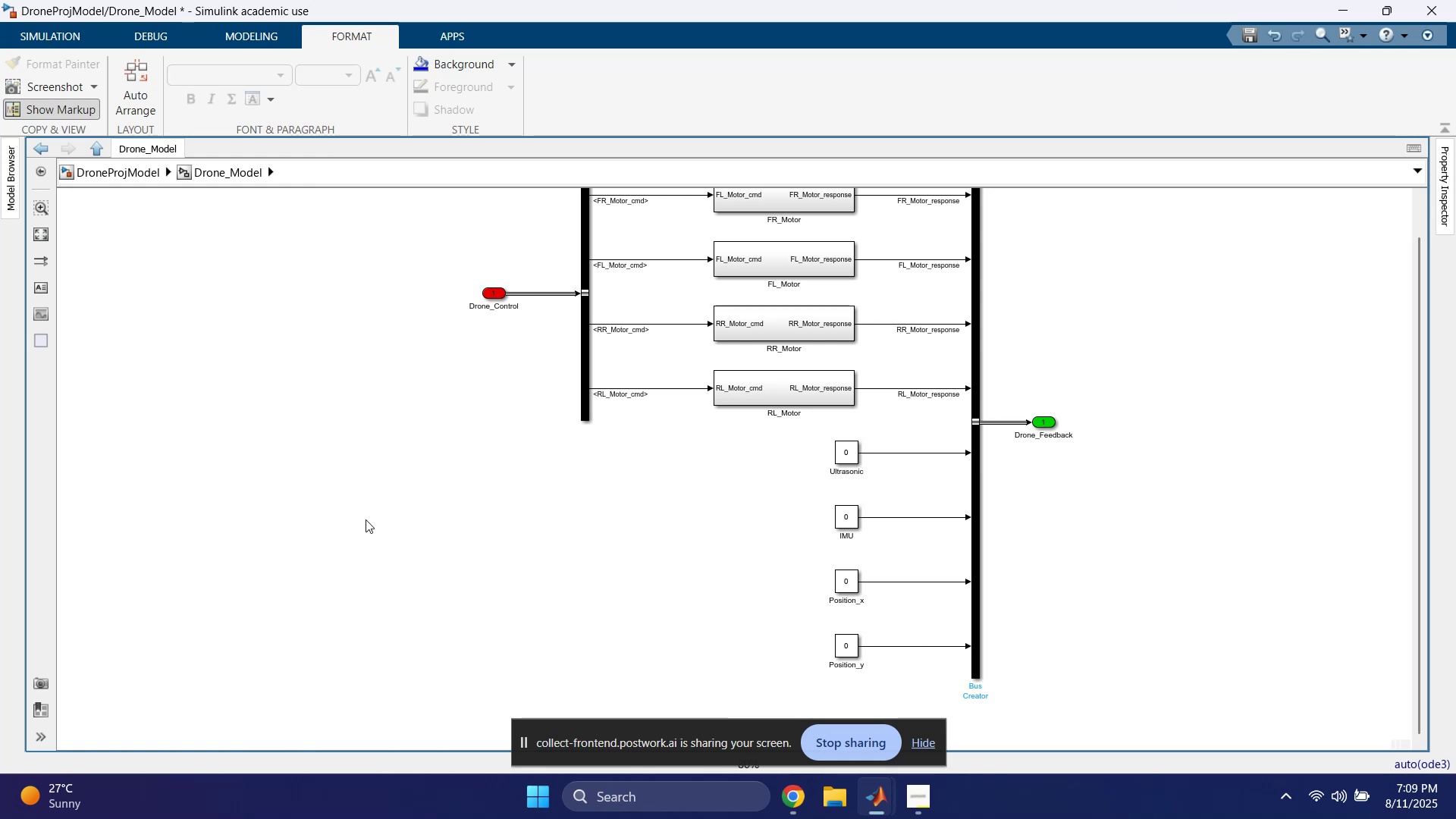 
left_click([566, 510])
 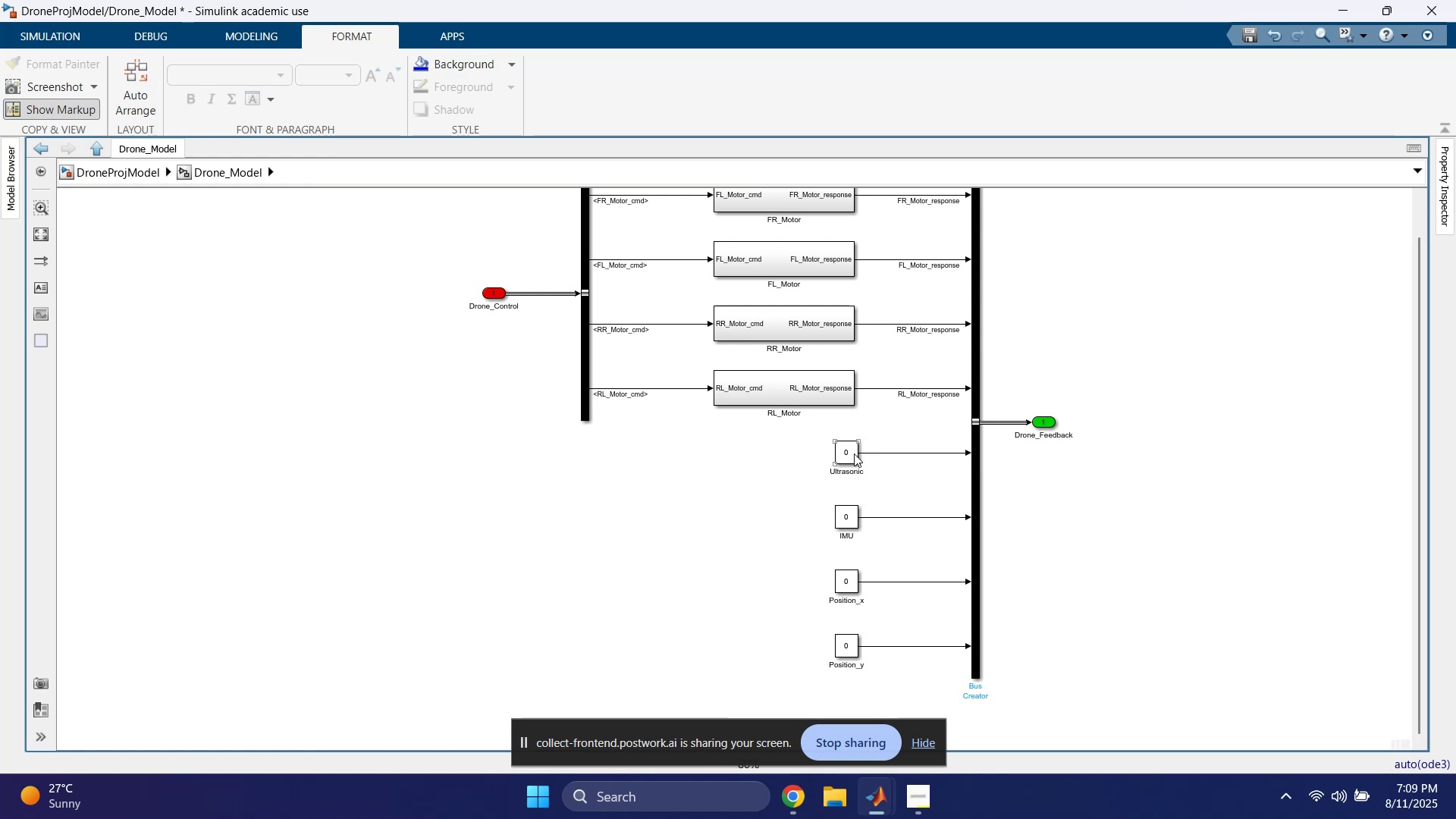 
left_click_drag(start_coordinate=[789, 447], to_coordinate=[860, 664])
 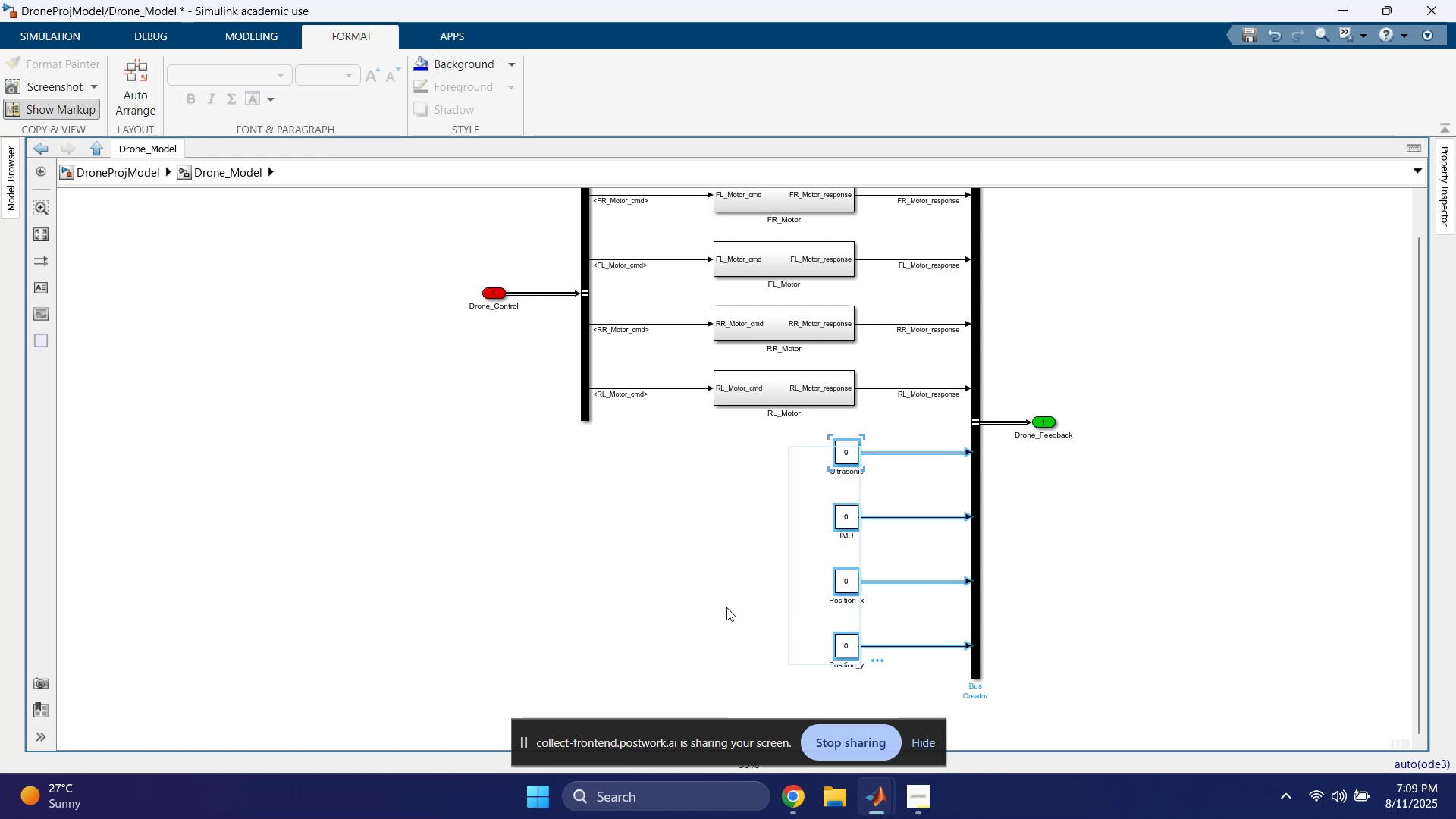 
left_click([667, 560])
 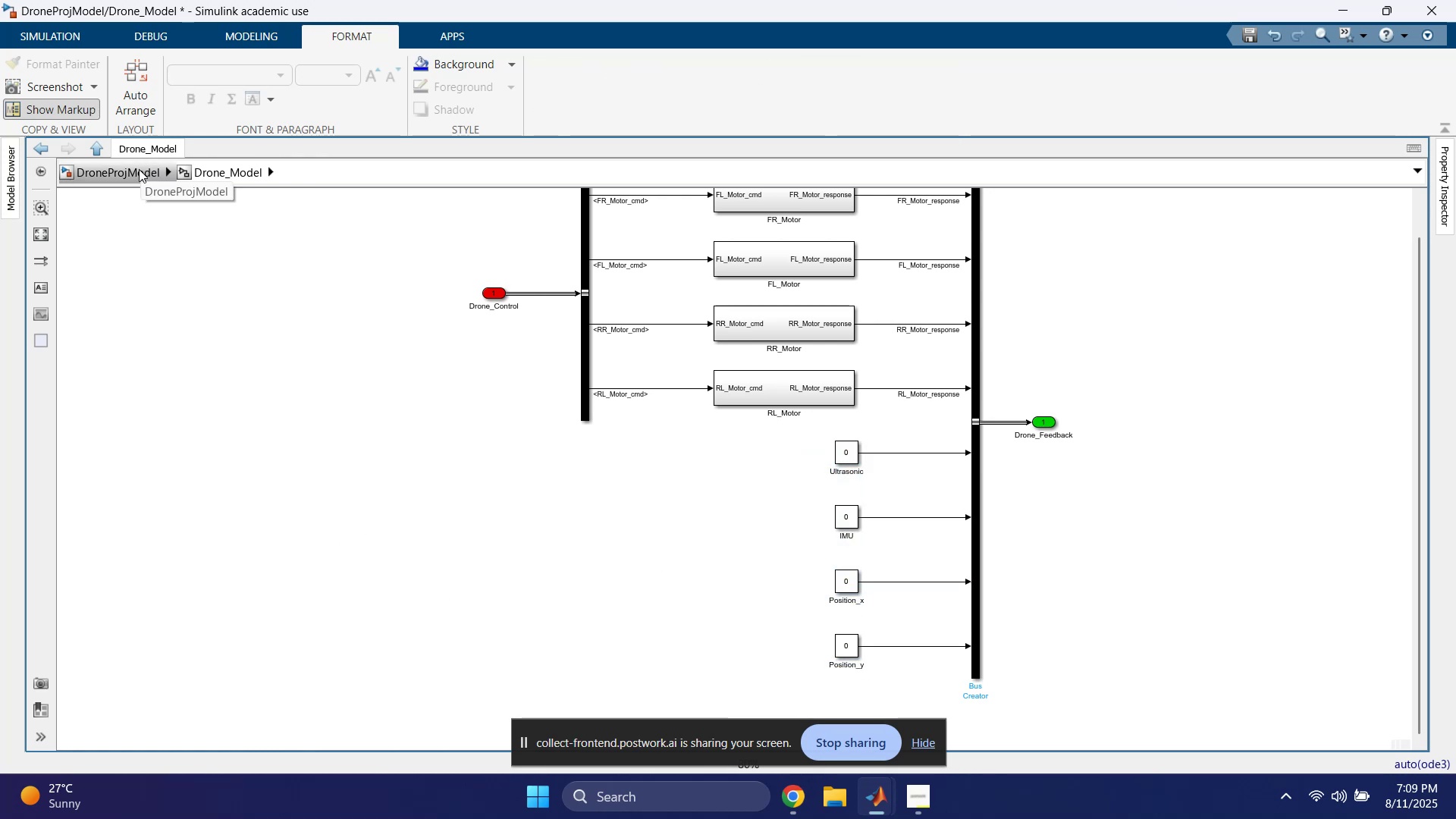 
left_click([139, 169])
 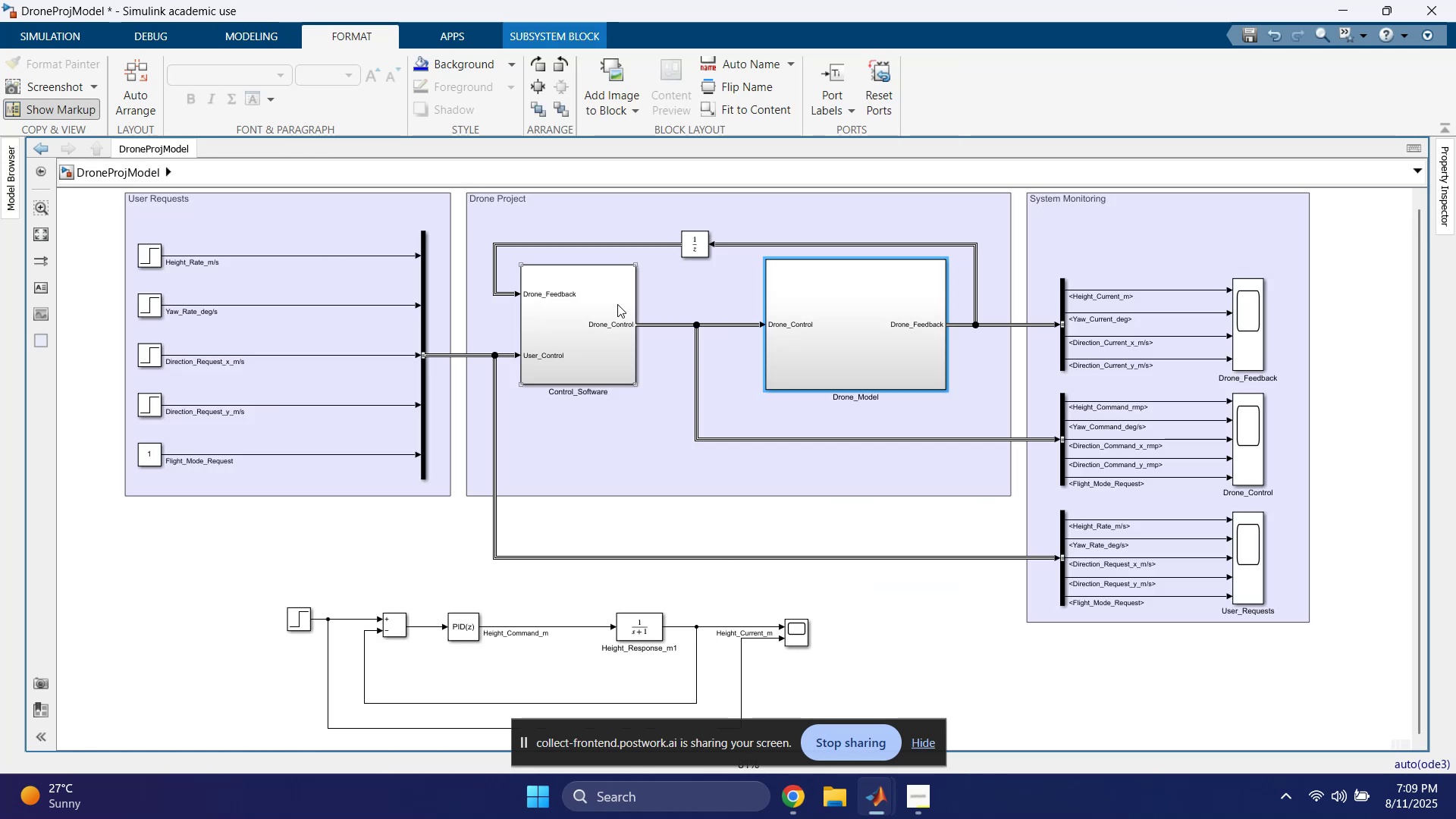 
double_click([582, 300])
 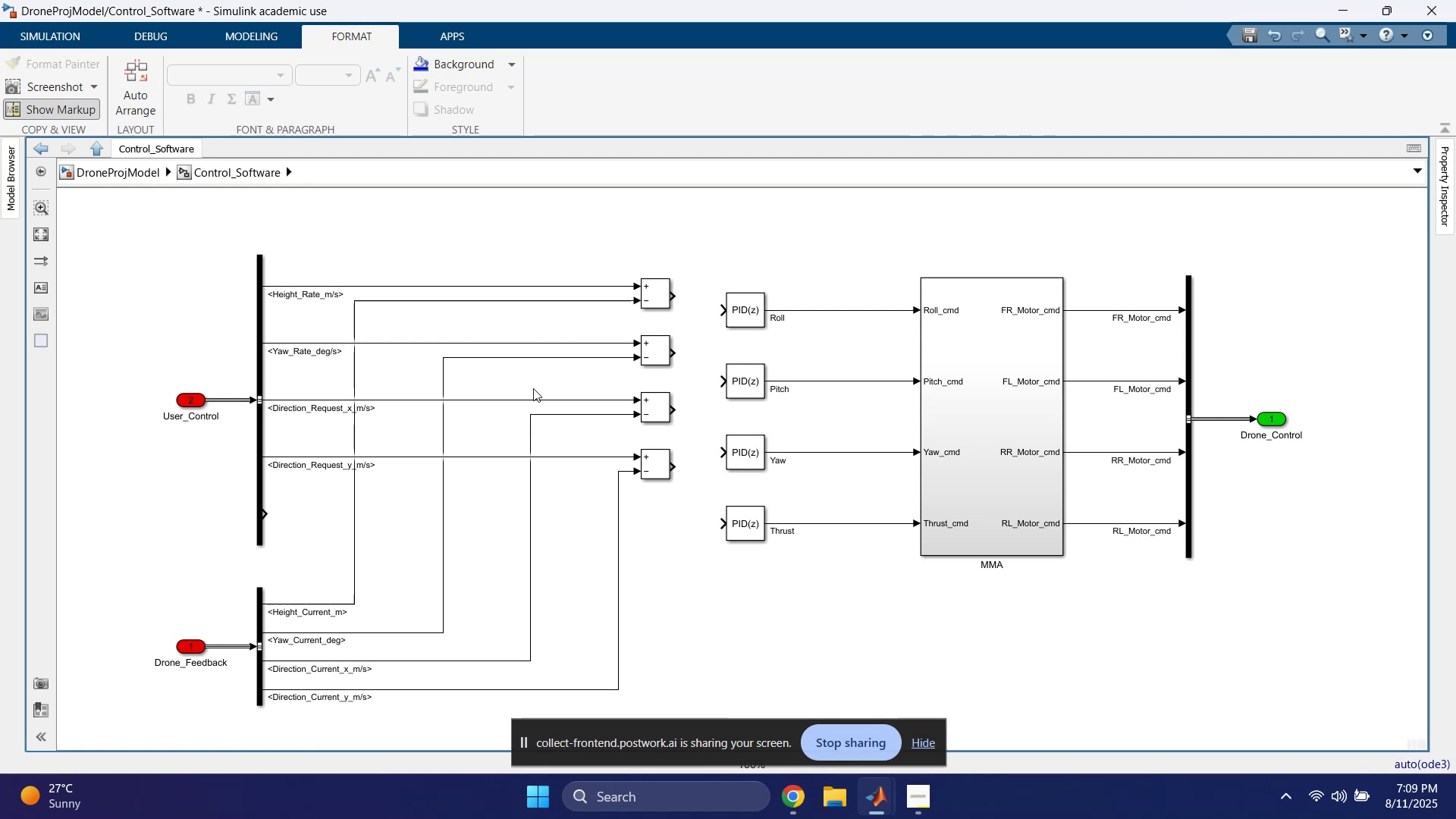 
left_click([356, 520])
 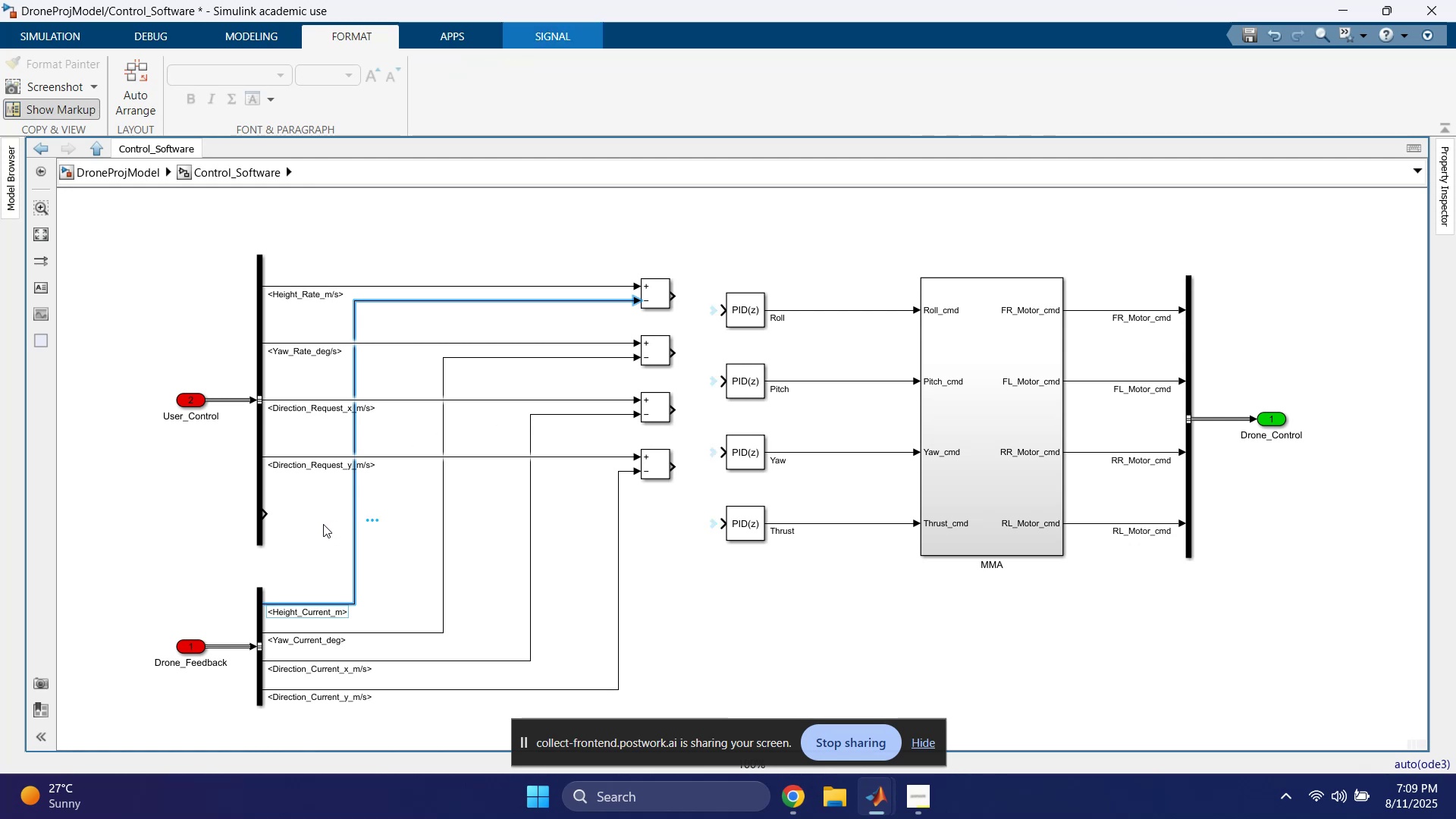 
left_click([310, 526])
 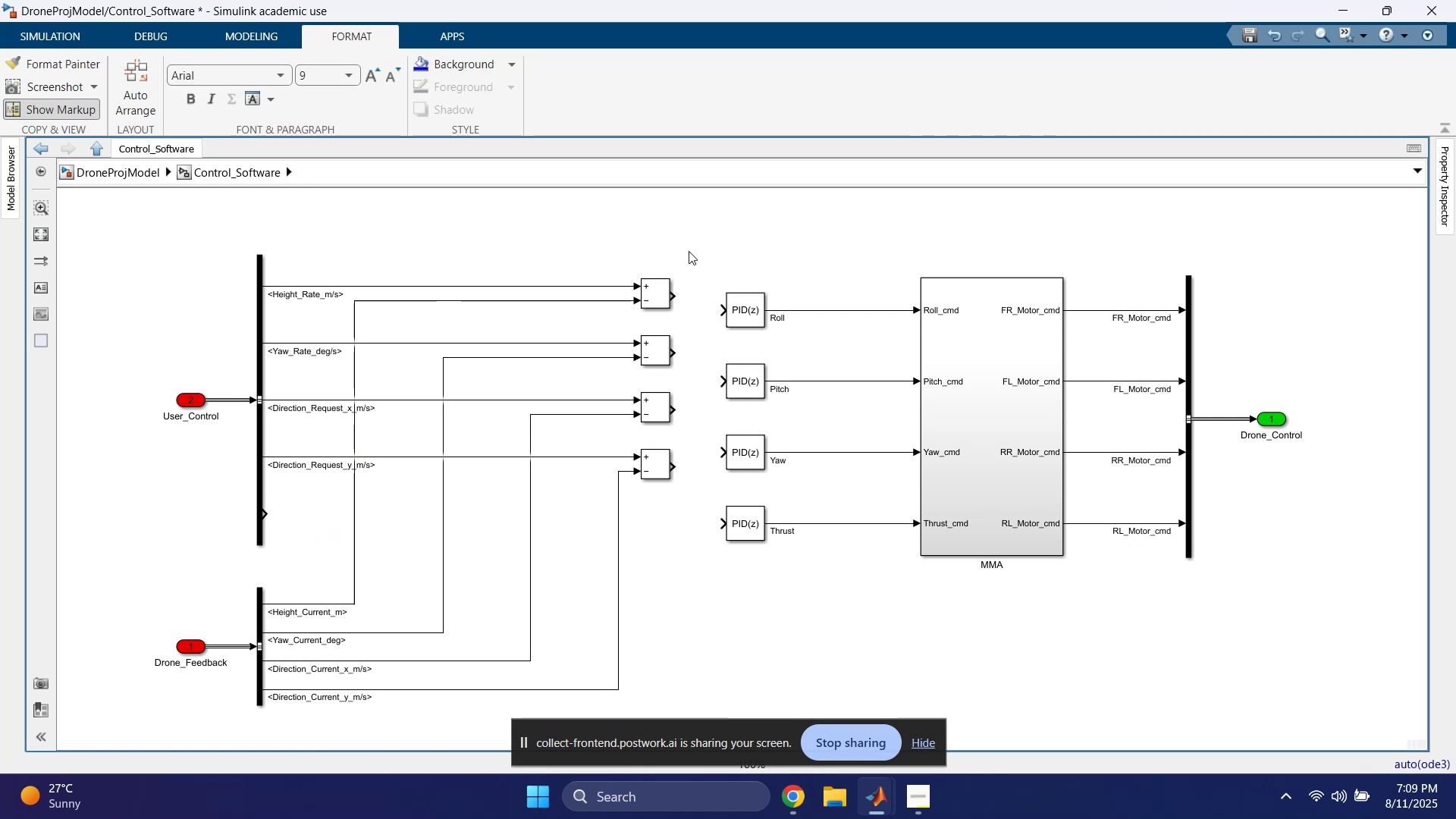 
left_click_drag(start_coordinate=[696, 254], to_coordinate=[346, 510])
 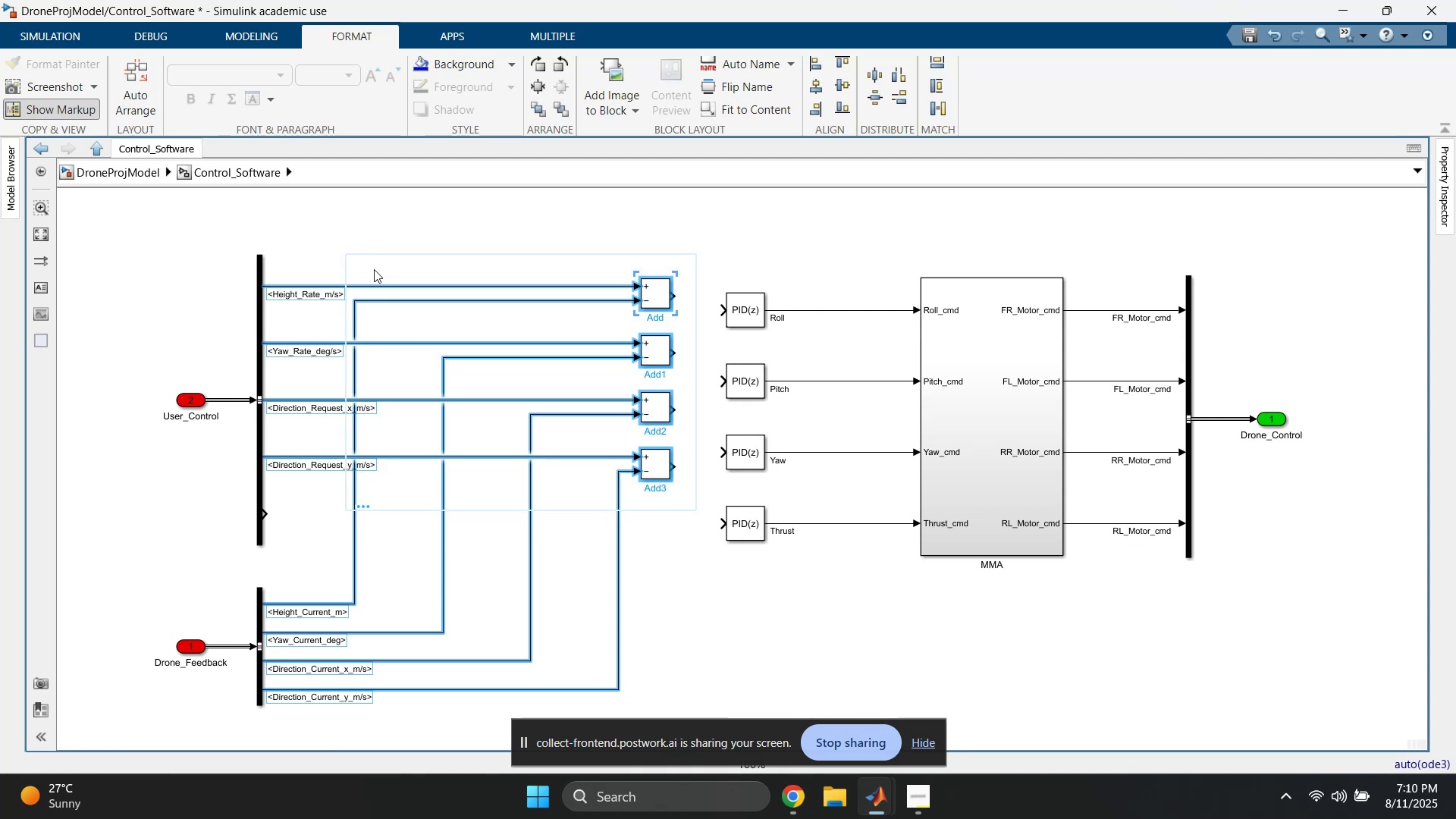 
left_click([344, 253])
 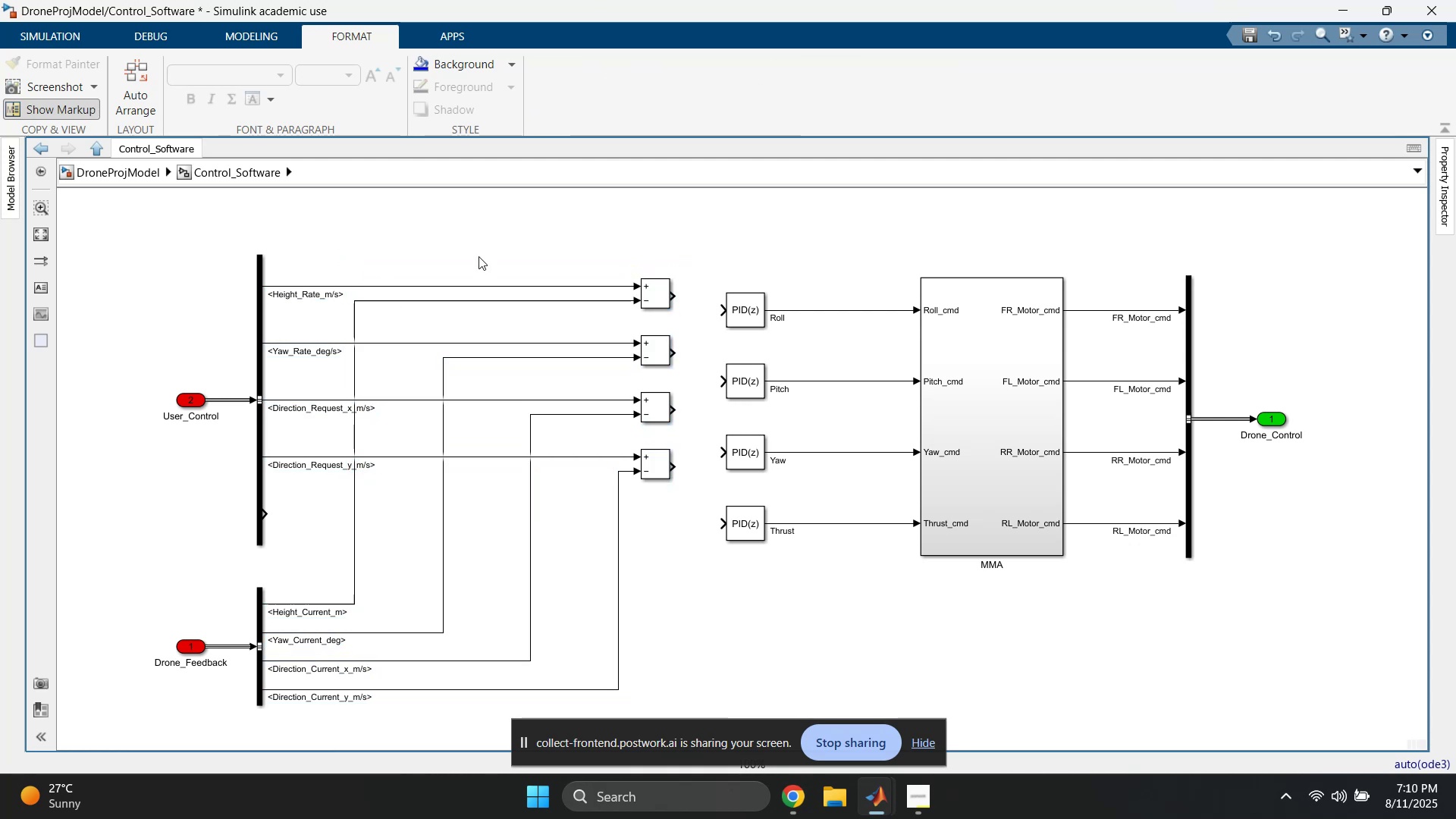 
left_click_drag(start_coordinate=[692, 252], to_coordinate=[369, 517])
 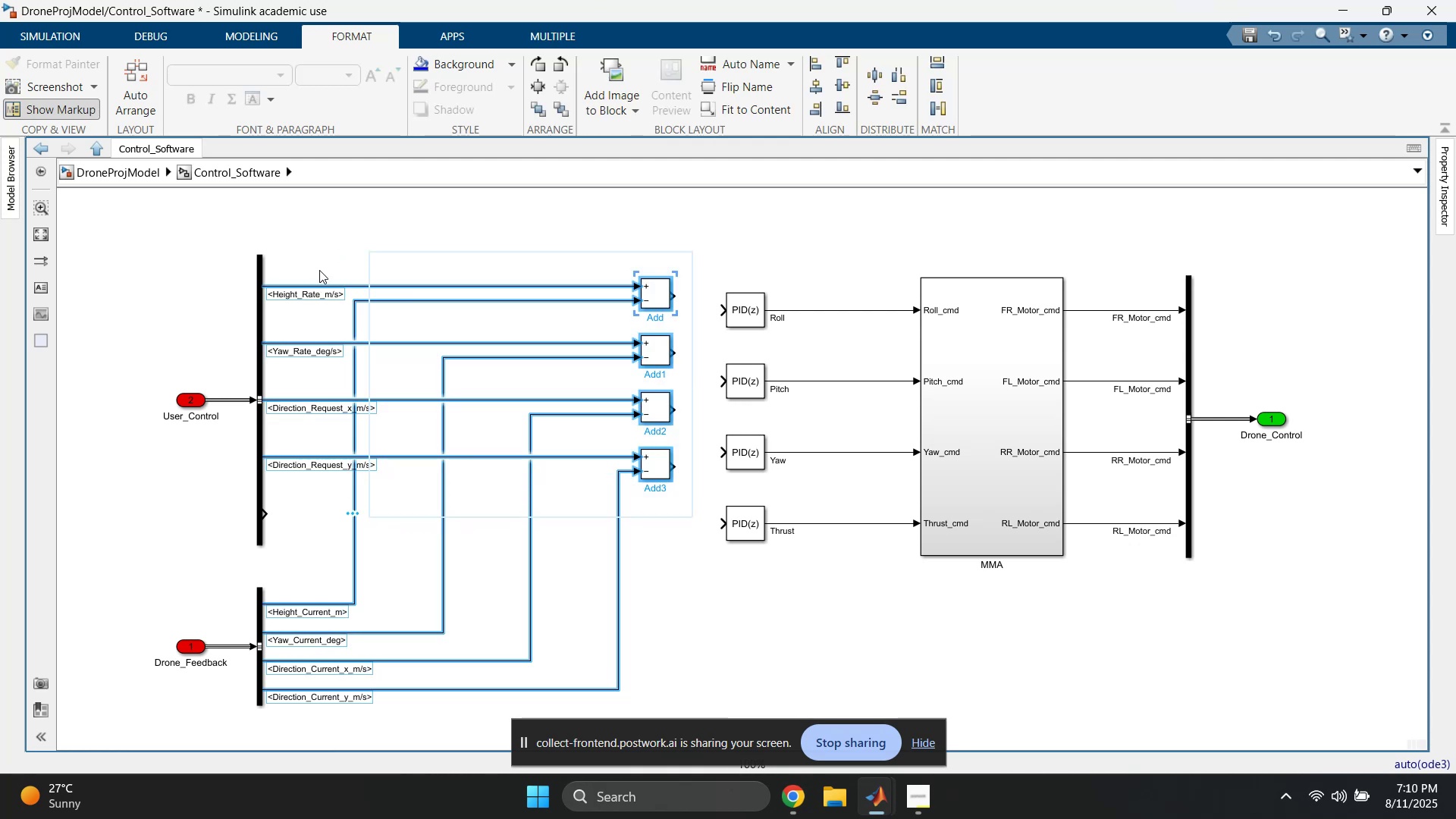 
left_click([359, 209])
 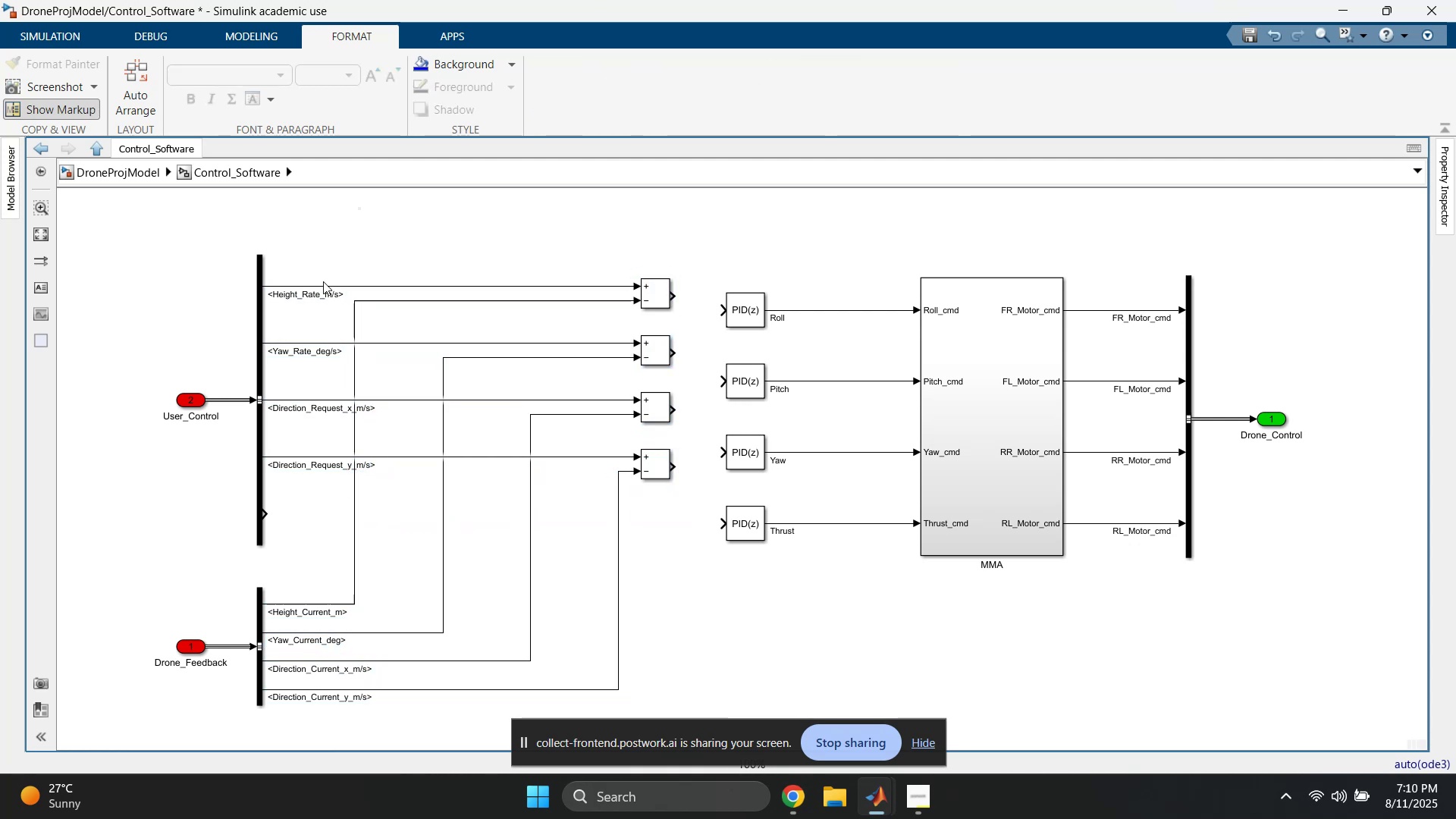 
left_click([310, 296])
 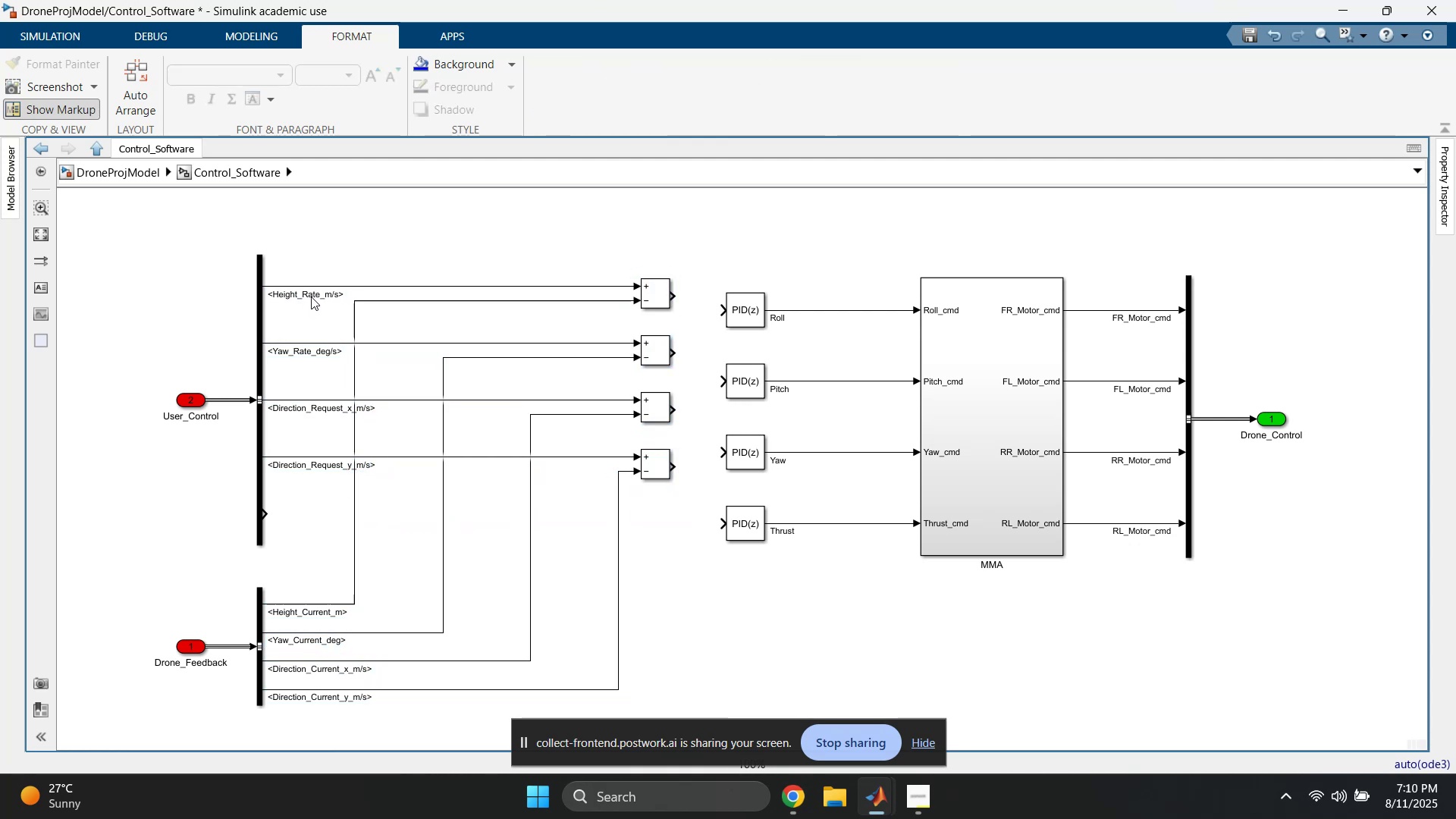 
left_click([324, 257])
 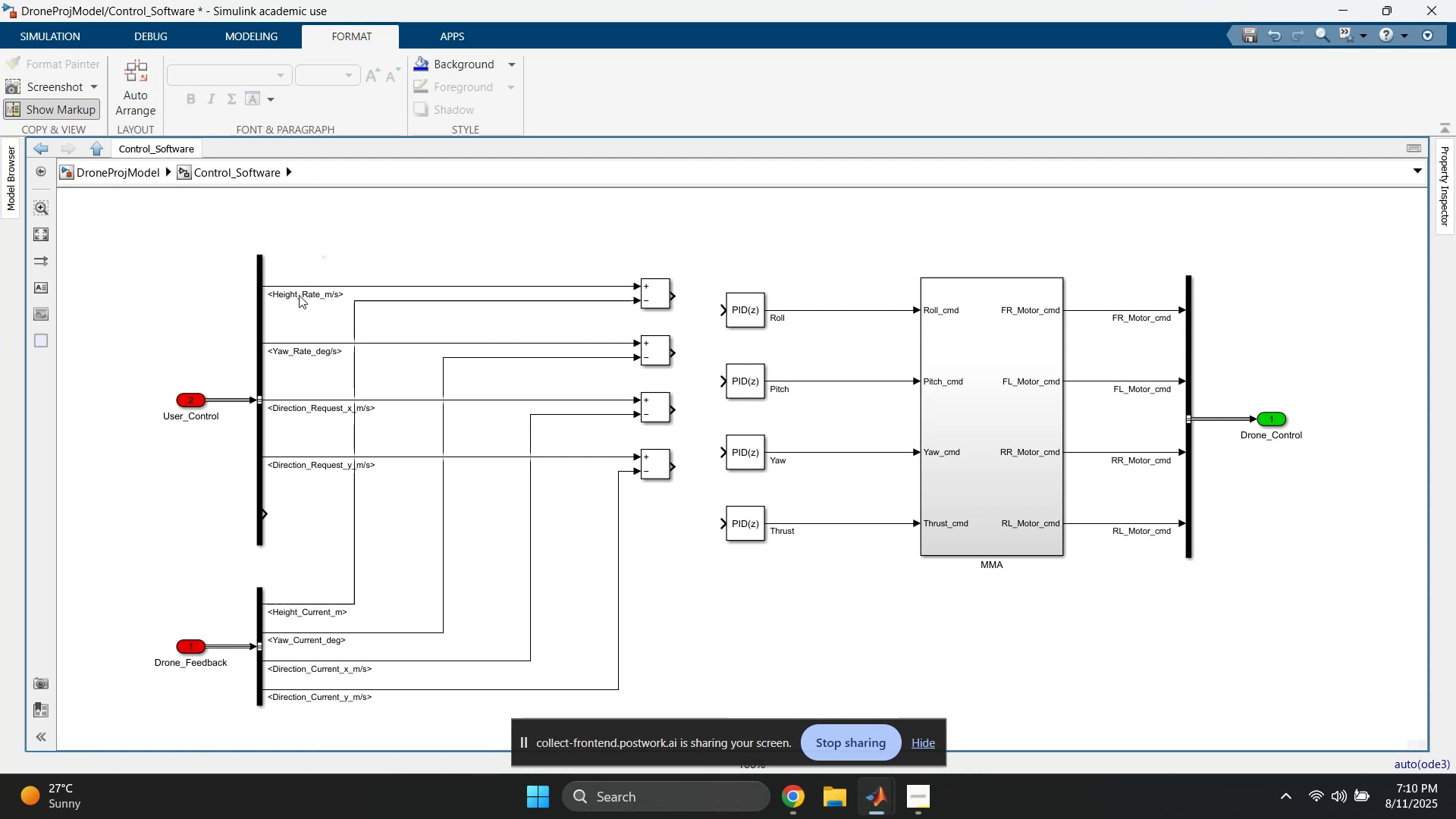 
double_click([299, 295])
 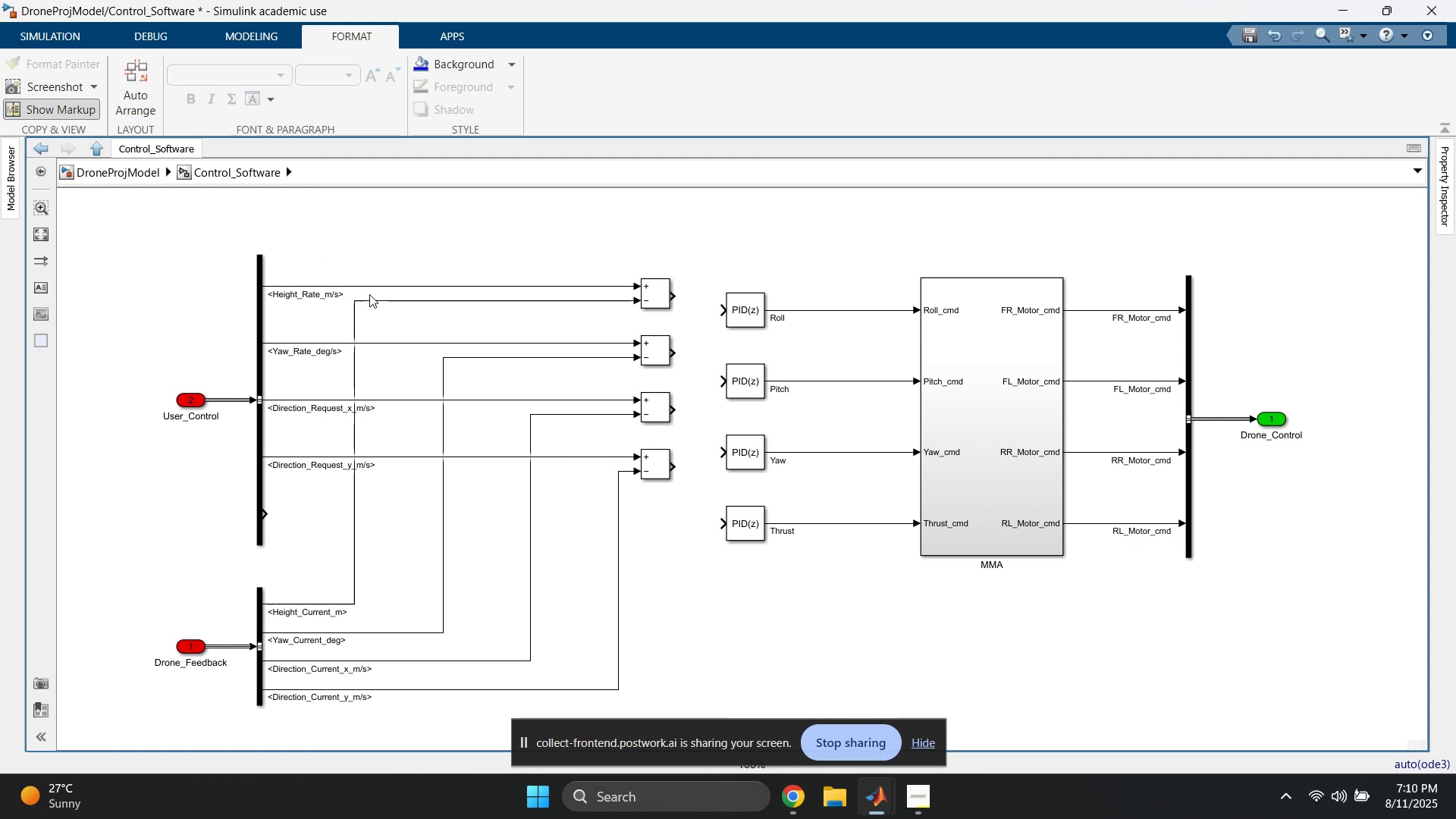 
triple_click([374, 232])
 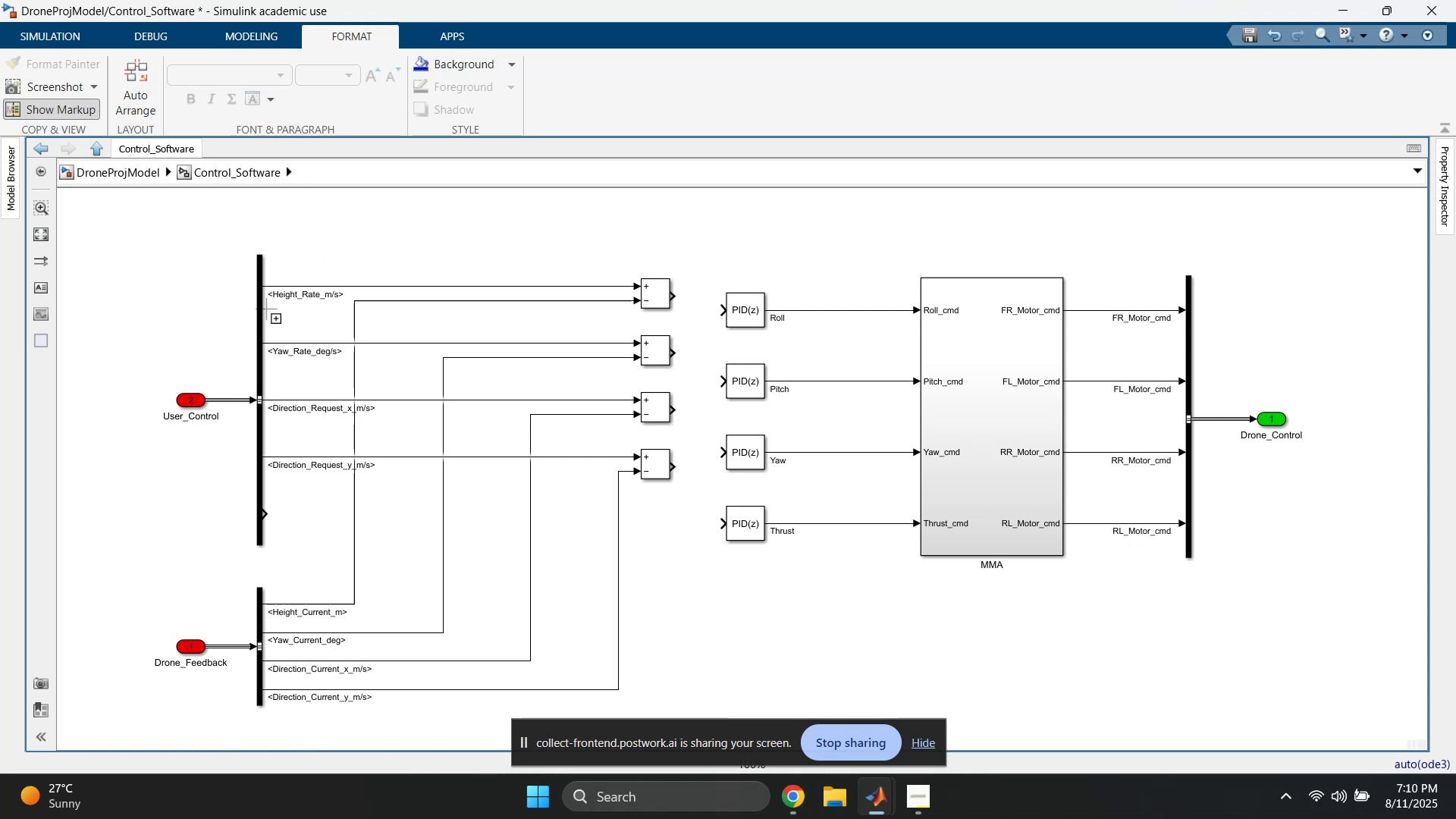 
left_click([147, 172])
 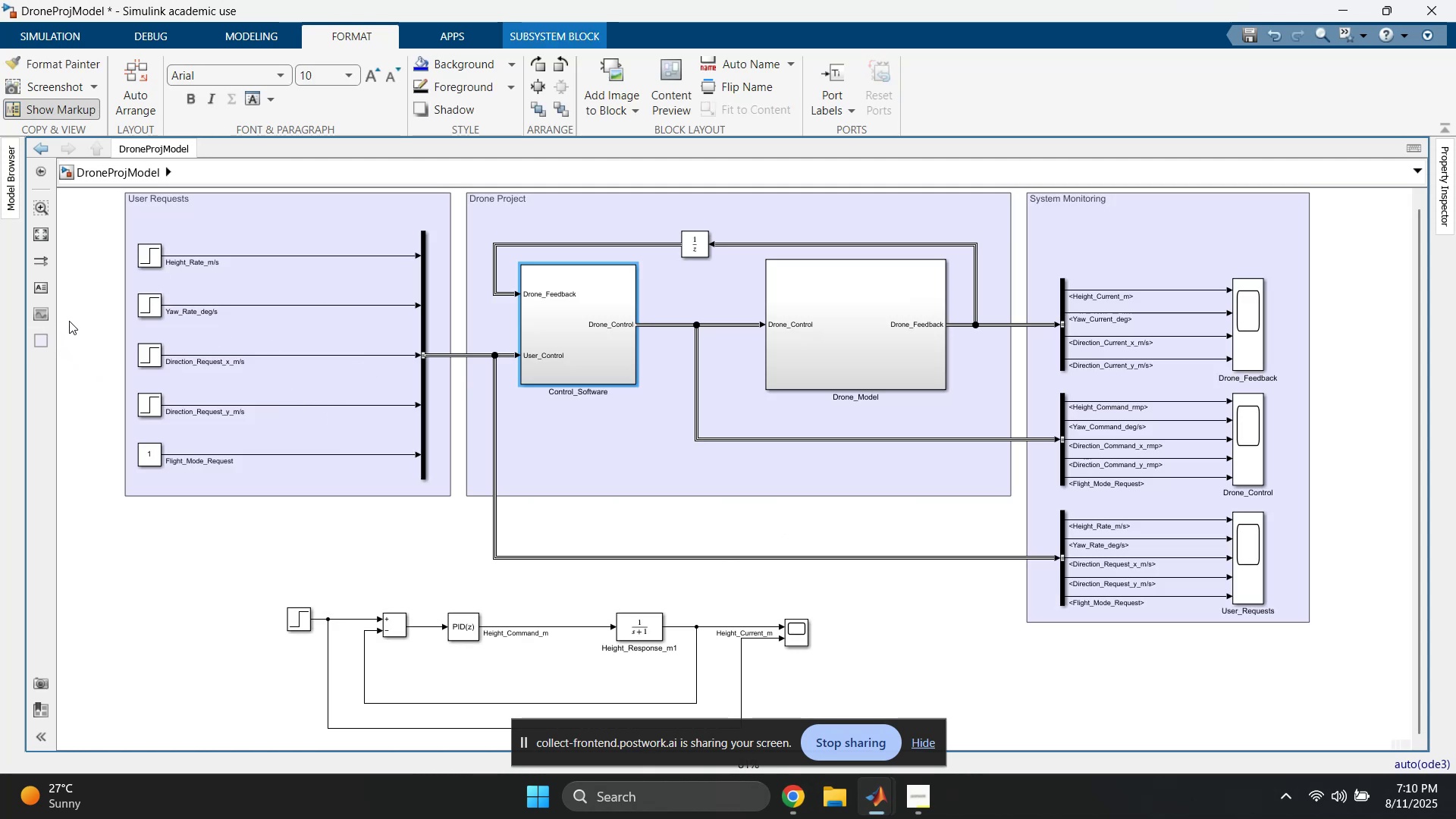 
scroll: coordinate [308, 316], scroll_direction: up, amount: 3.0
 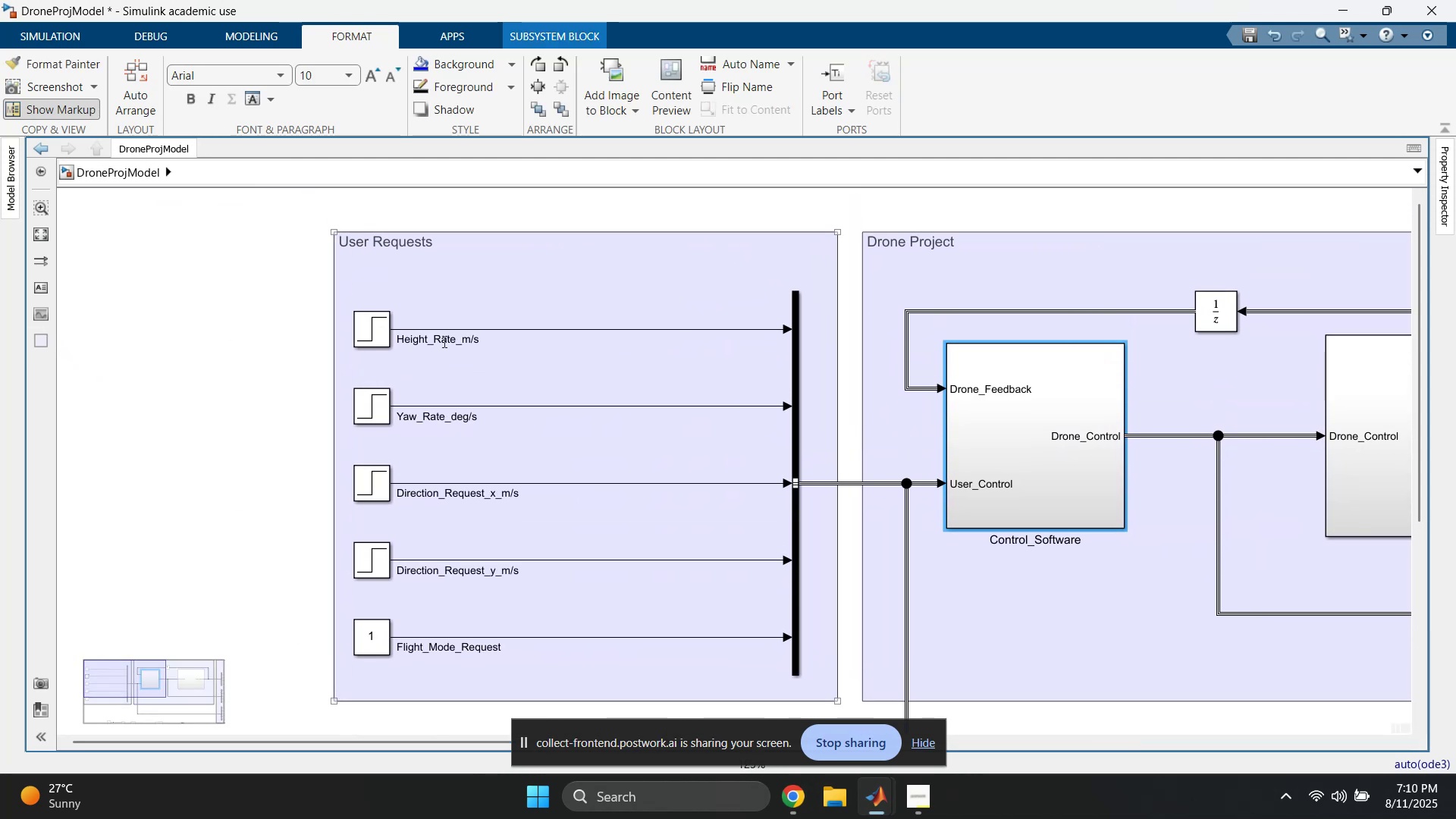 
double_click([443, 341])
 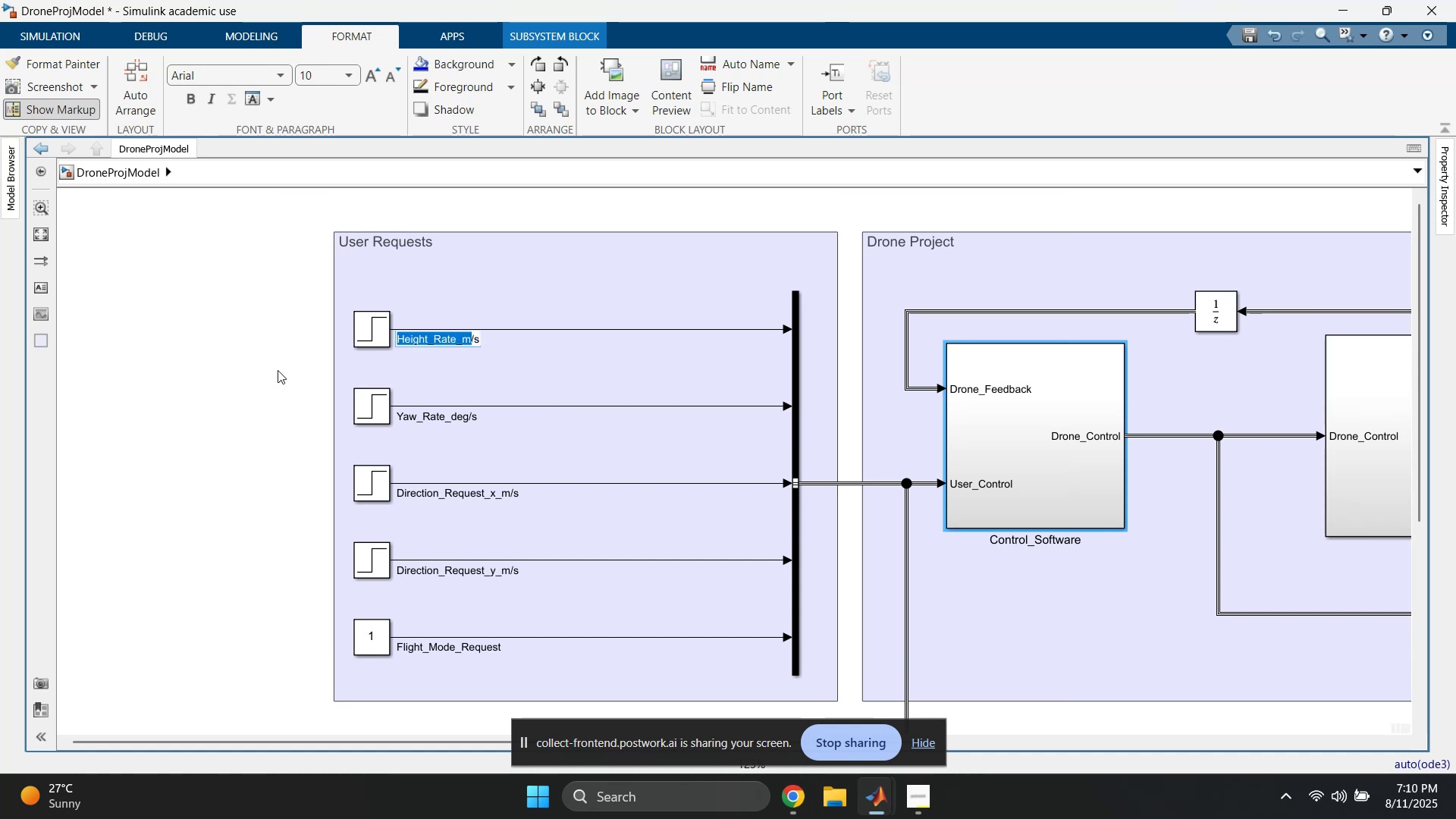 
key(Backspace)
key(Backspace)
type([Delete][Delete][Delete][Delete][Delete]Thrust)
 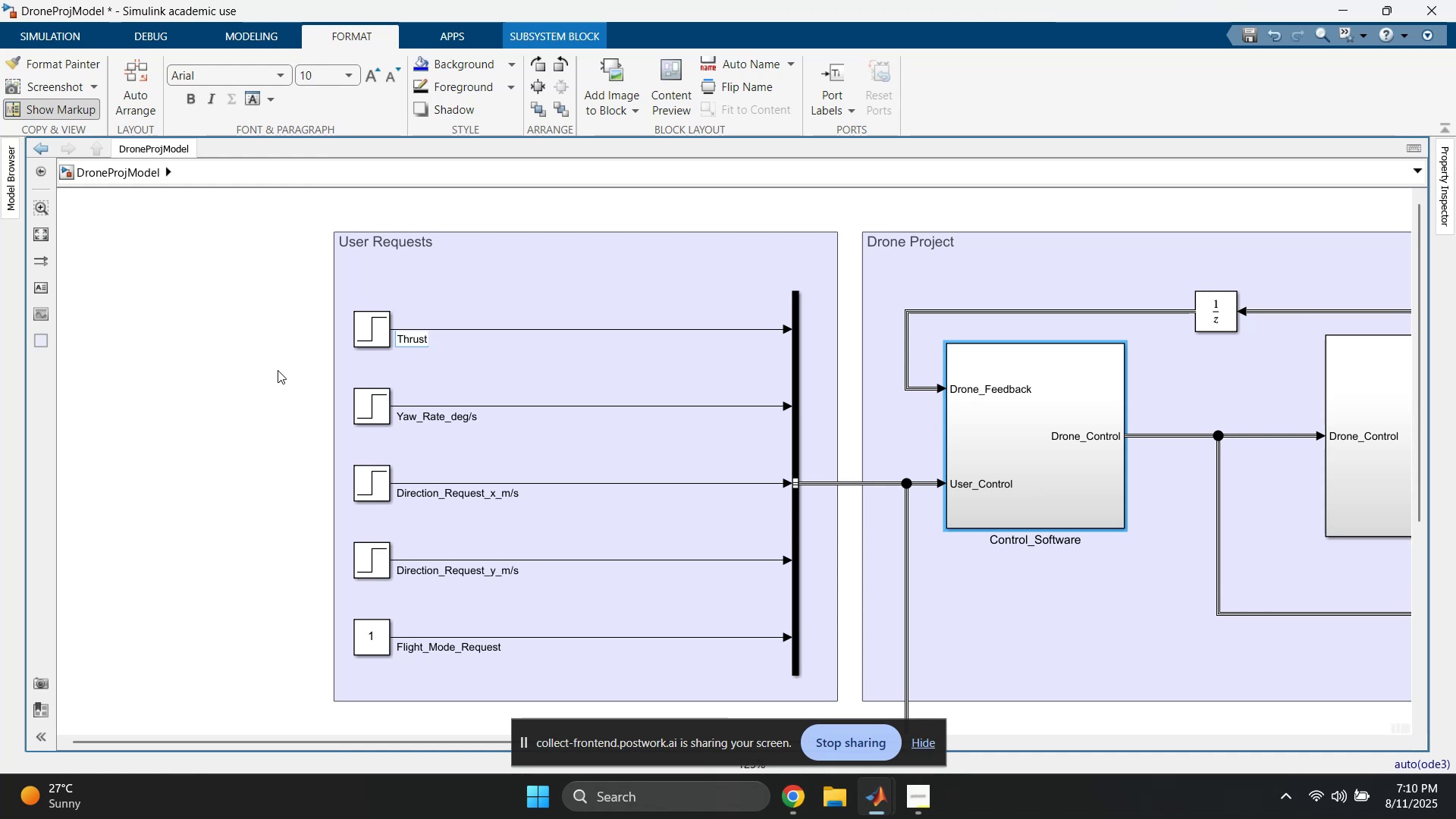 
double_click([455, 418])
 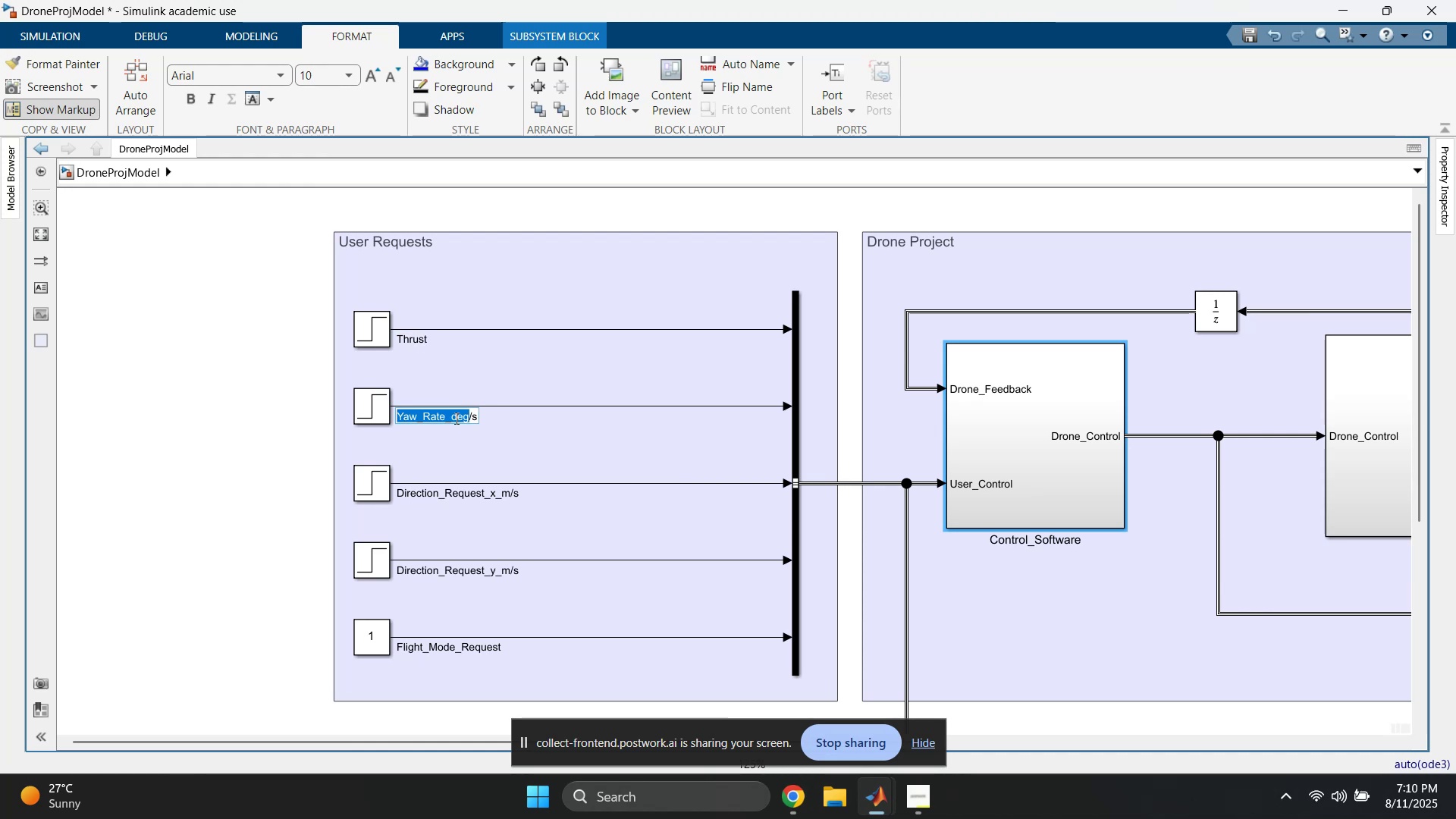 
key(Shift+ShiftLeft)
 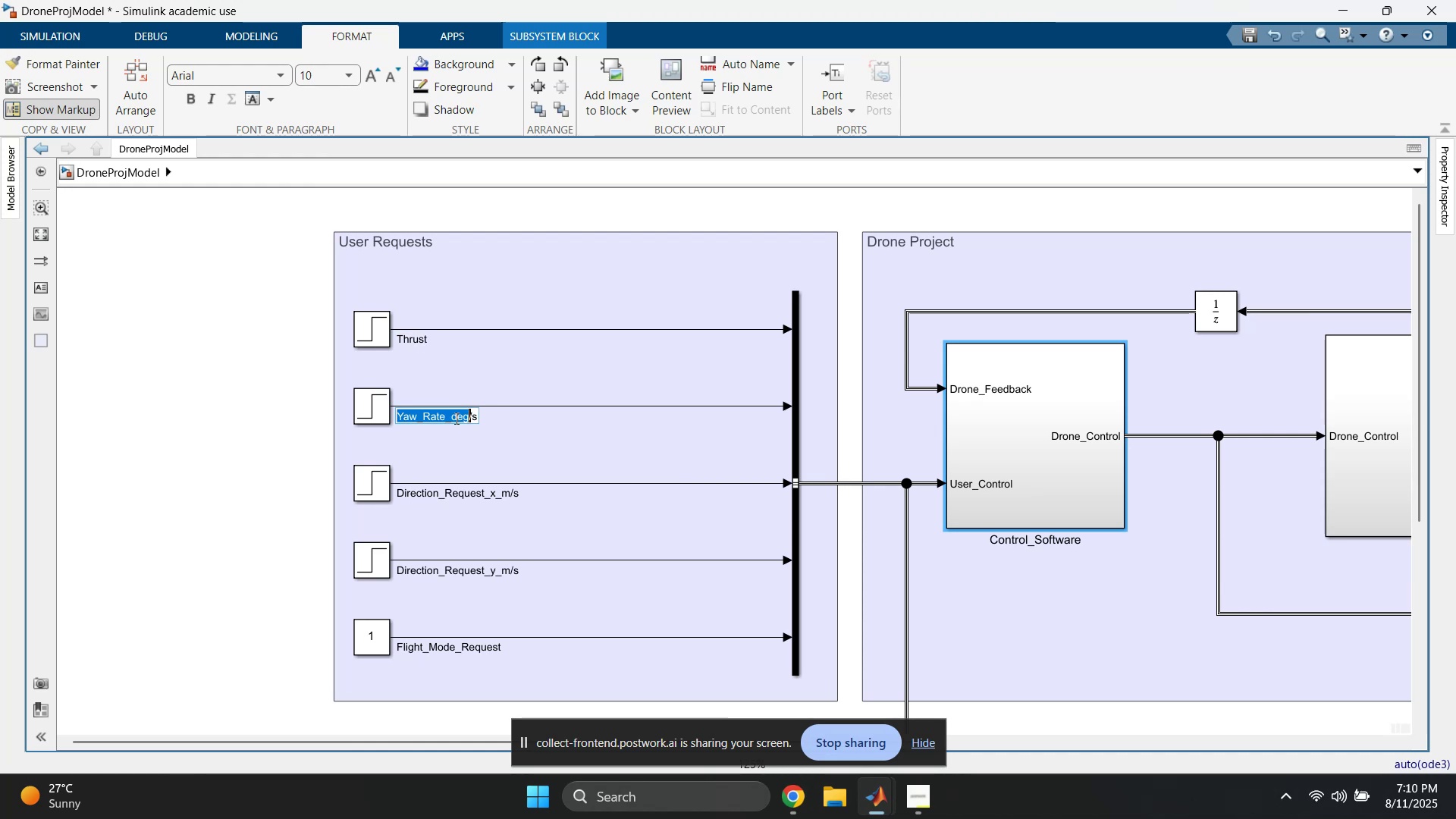 
double_click([455, 418])
 